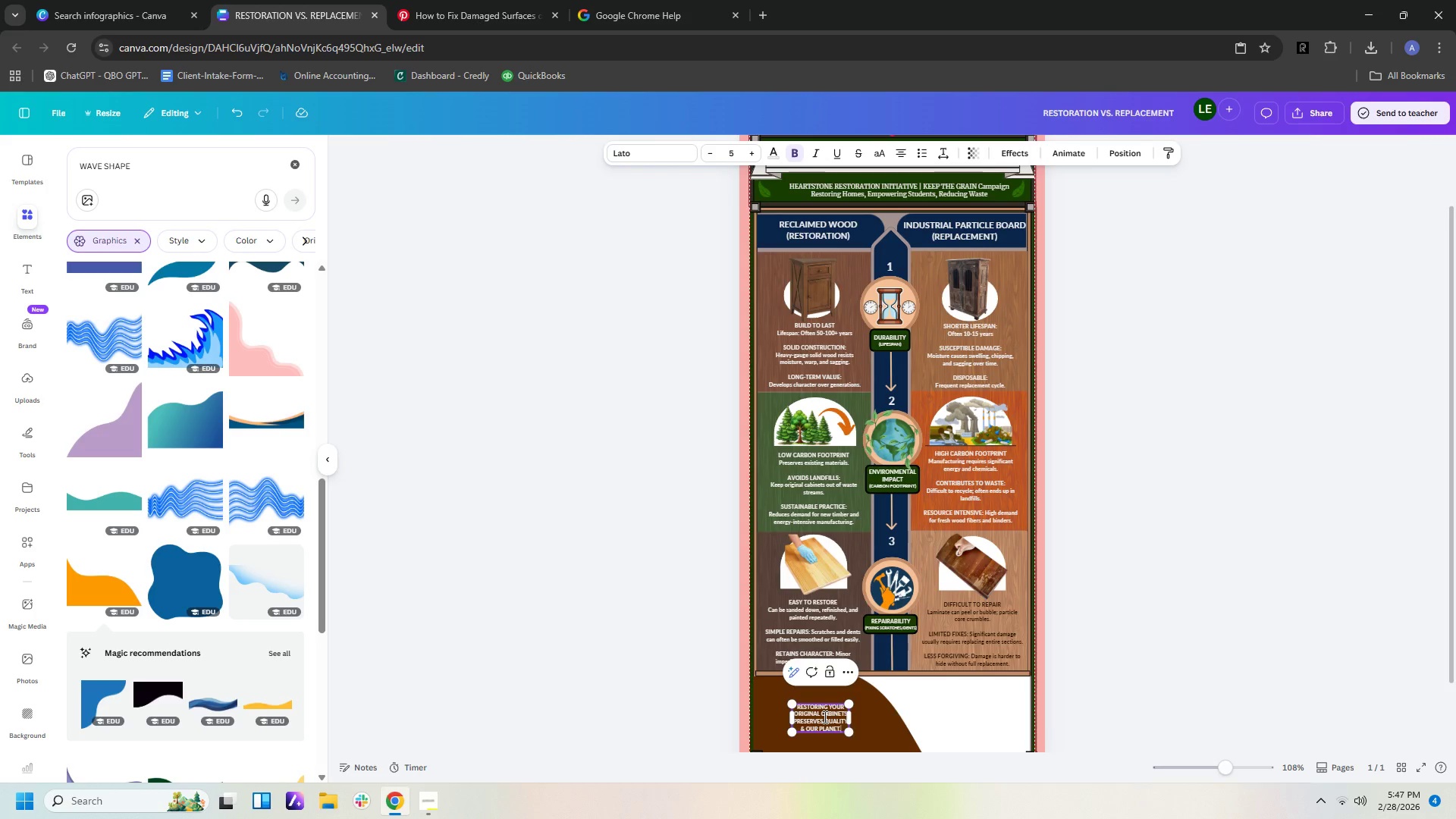 
key(Enter)
 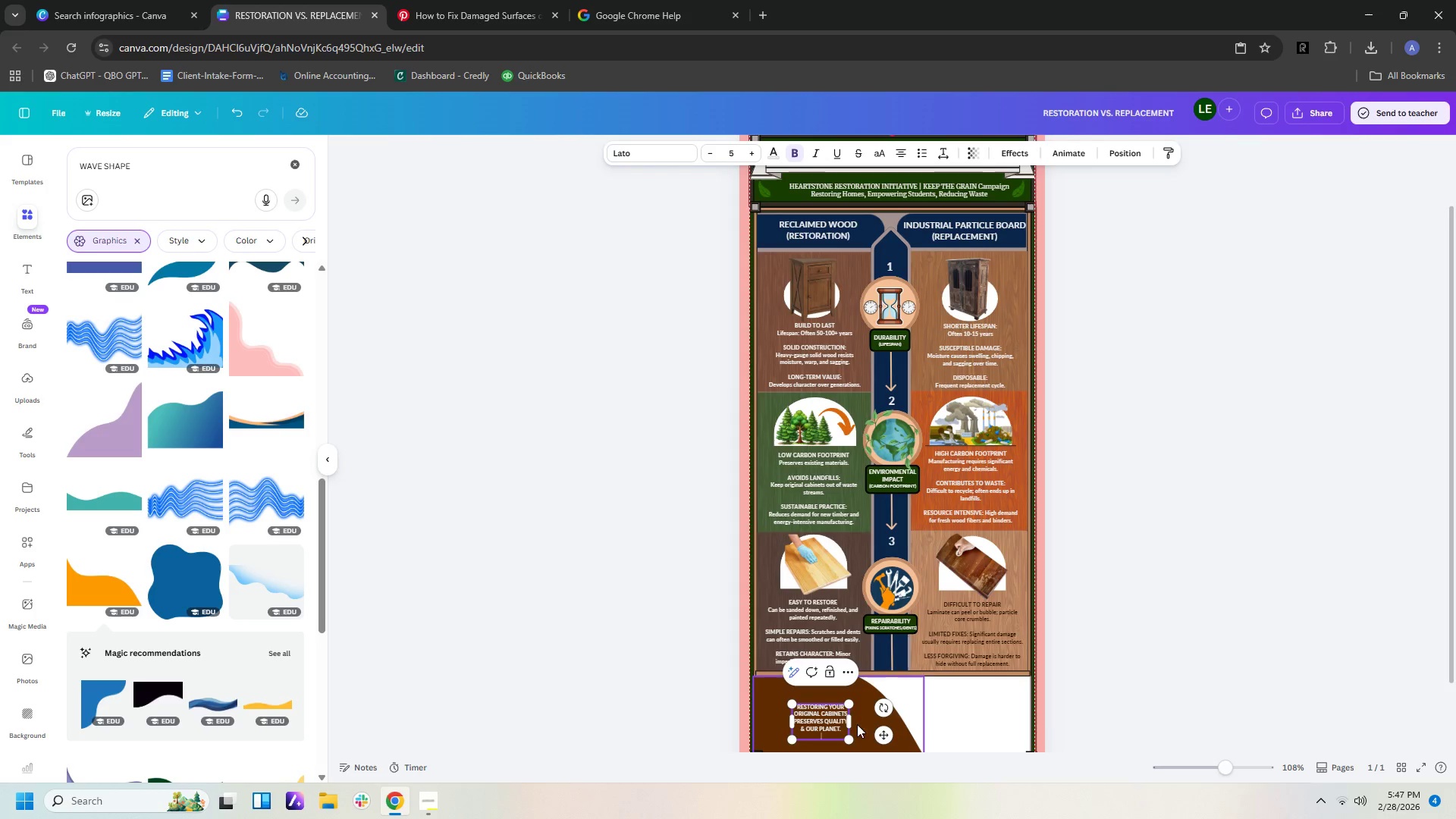 
left_click_drag(start_coordinate=[848, 724], to_coordinate=[889, 726])
 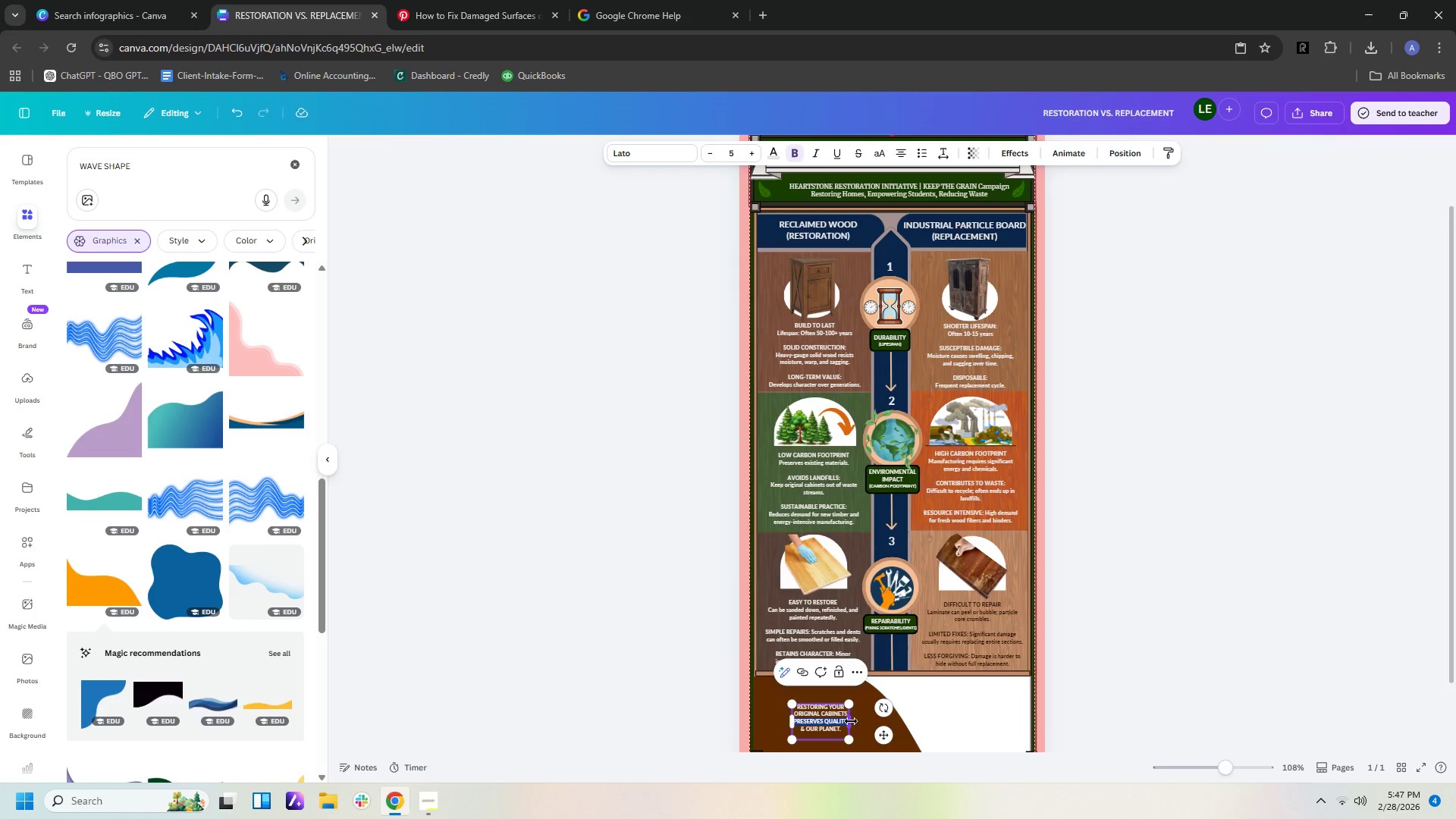 
left_click_drag(start_coordinate=[850, 721], to_coordinate=[904, 718])
 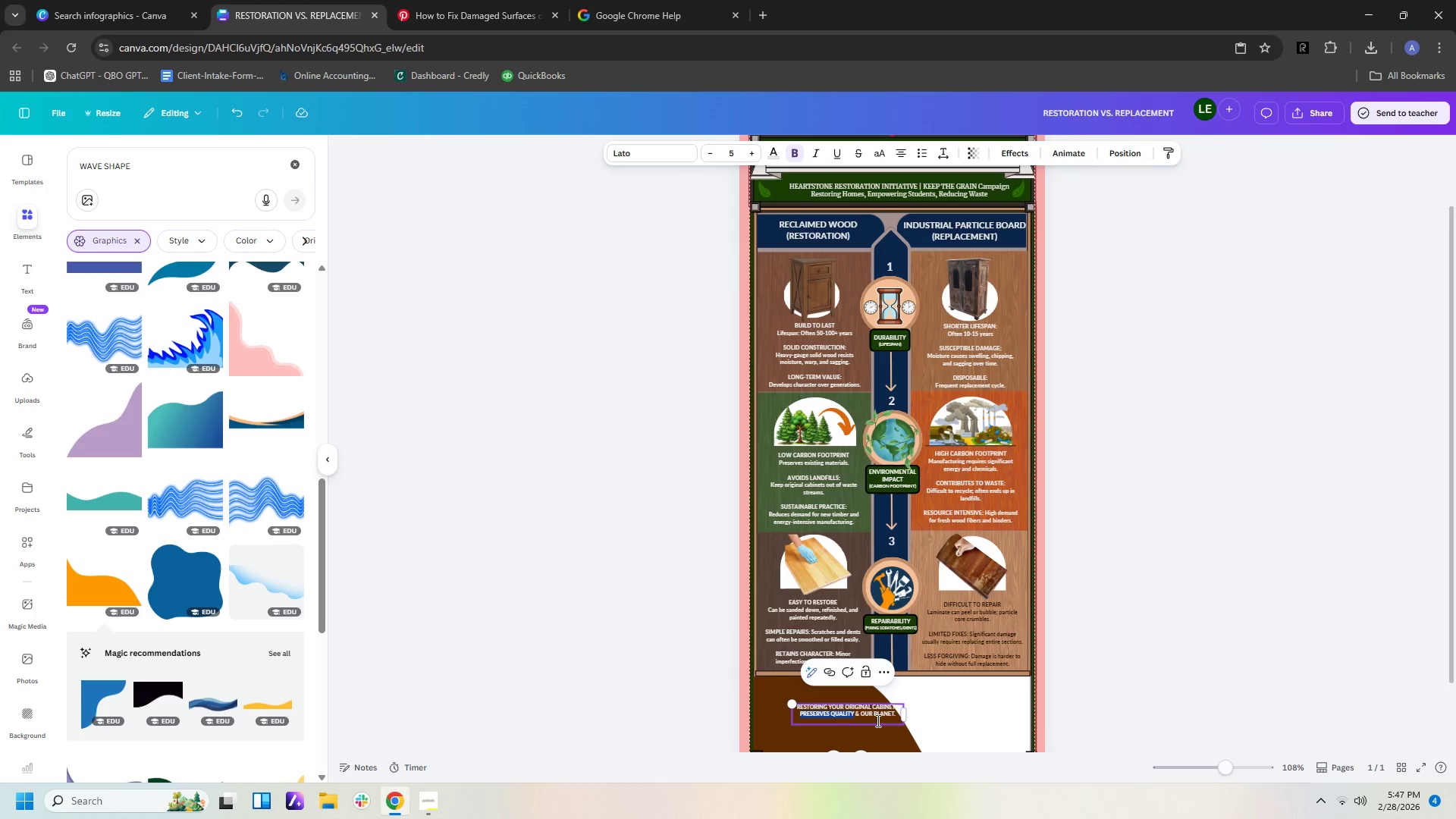 
left_click([877, 720])
 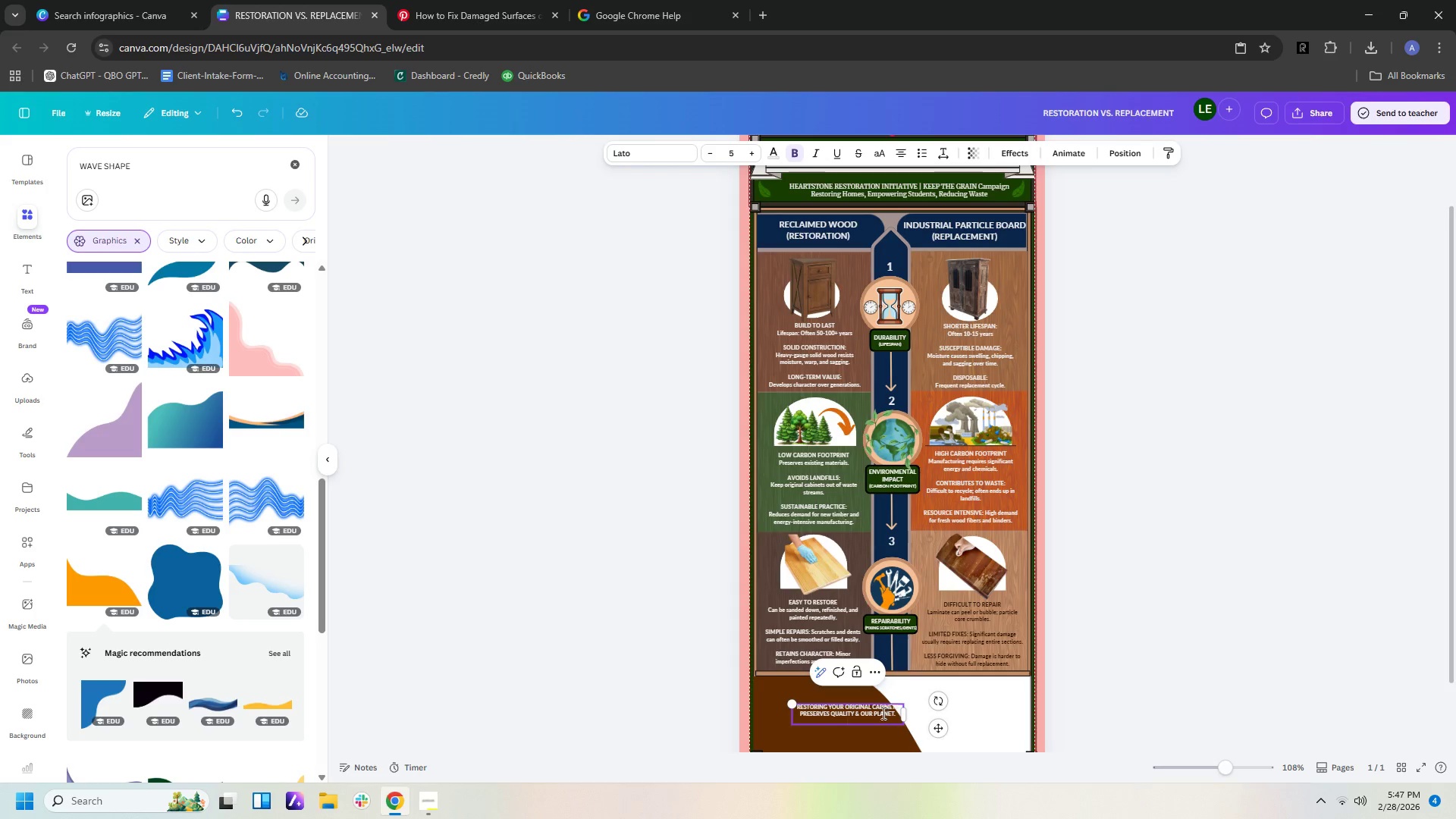 
left_click([981, 718])
 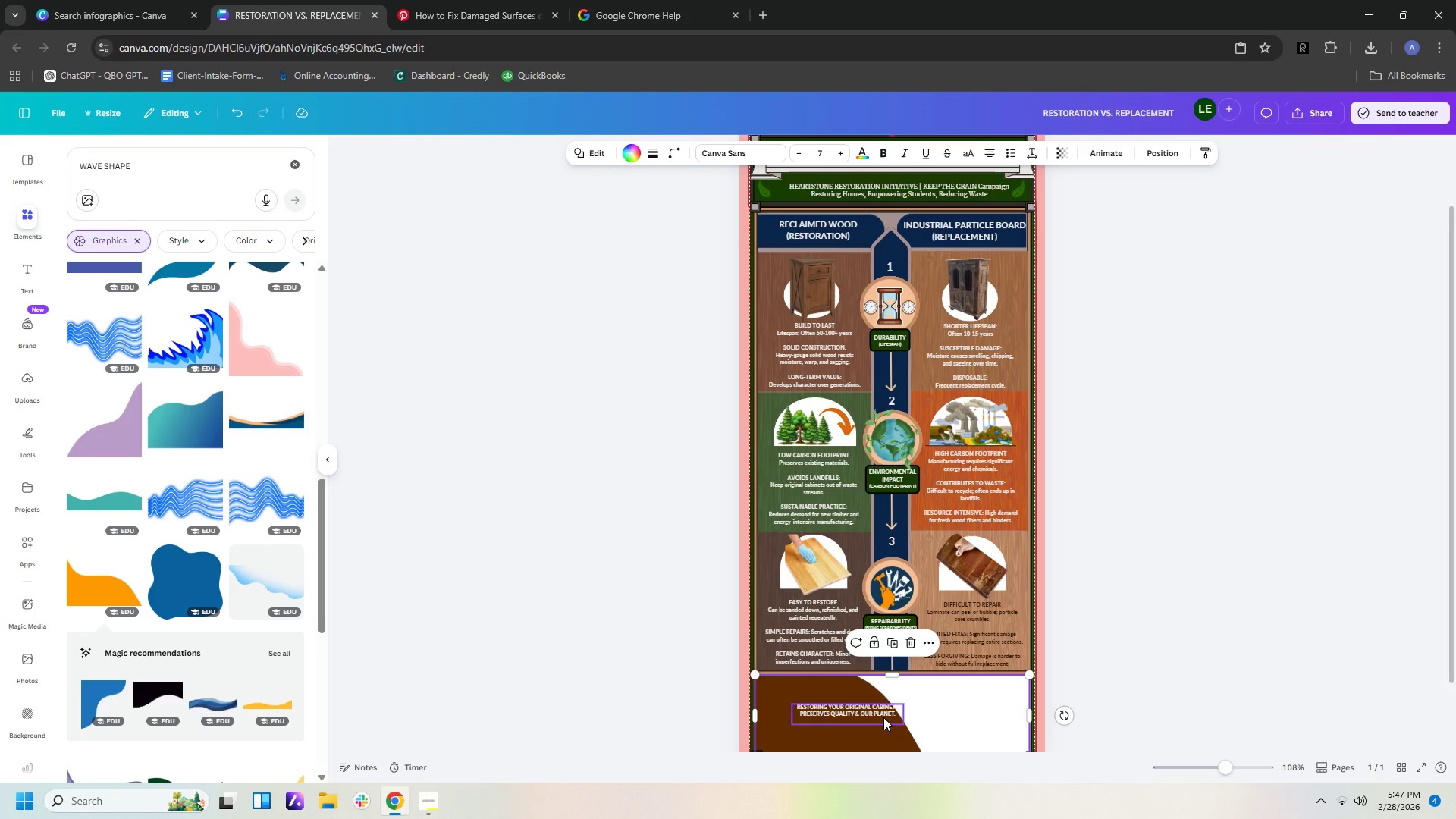 
left_click_drag(start_coordinate=[883, 717], to_coordinate=[862, 717])
 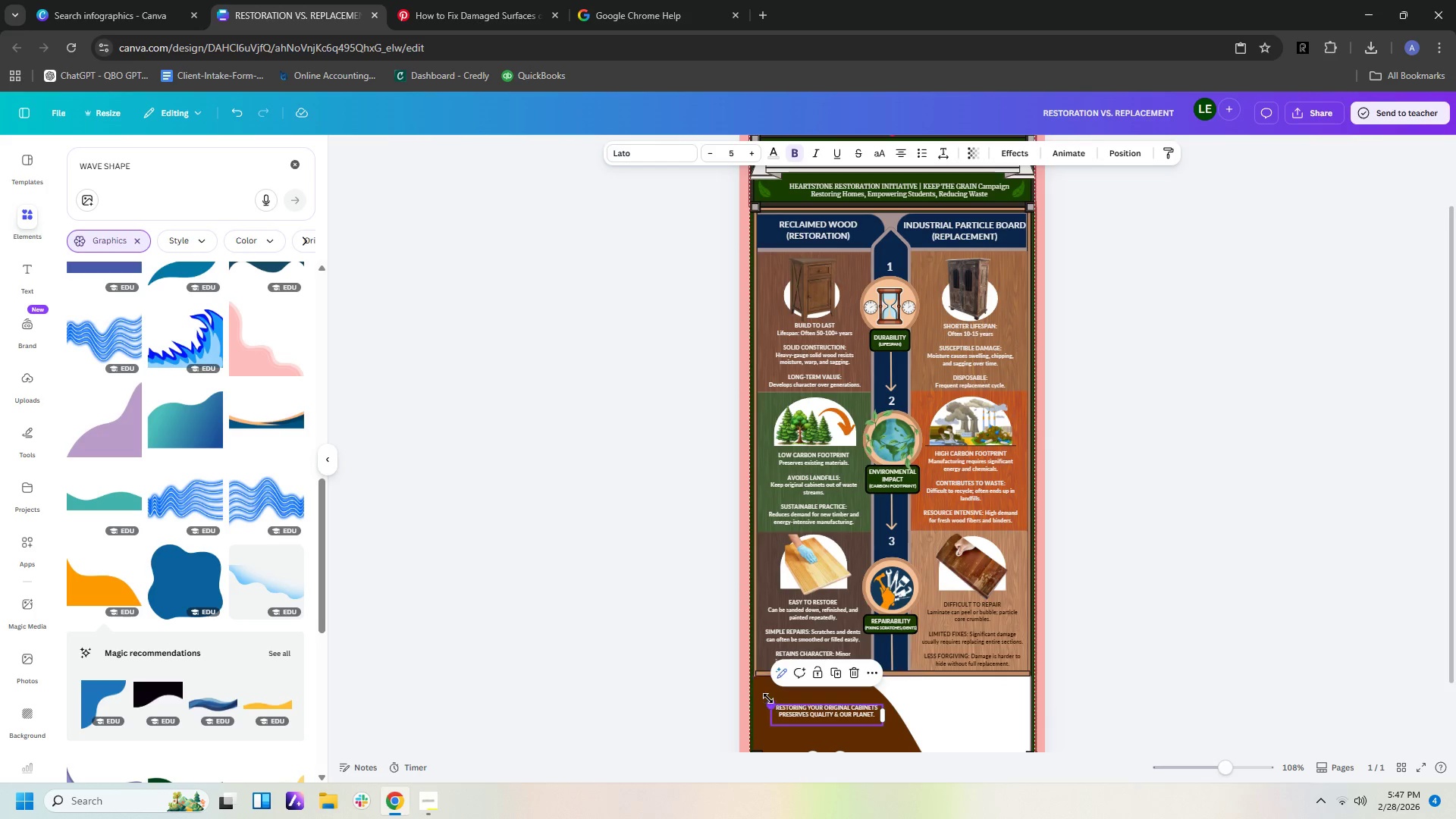 
left_click_drag(start_coordinate=[769, 705], to_coordinate=[751, 680])
 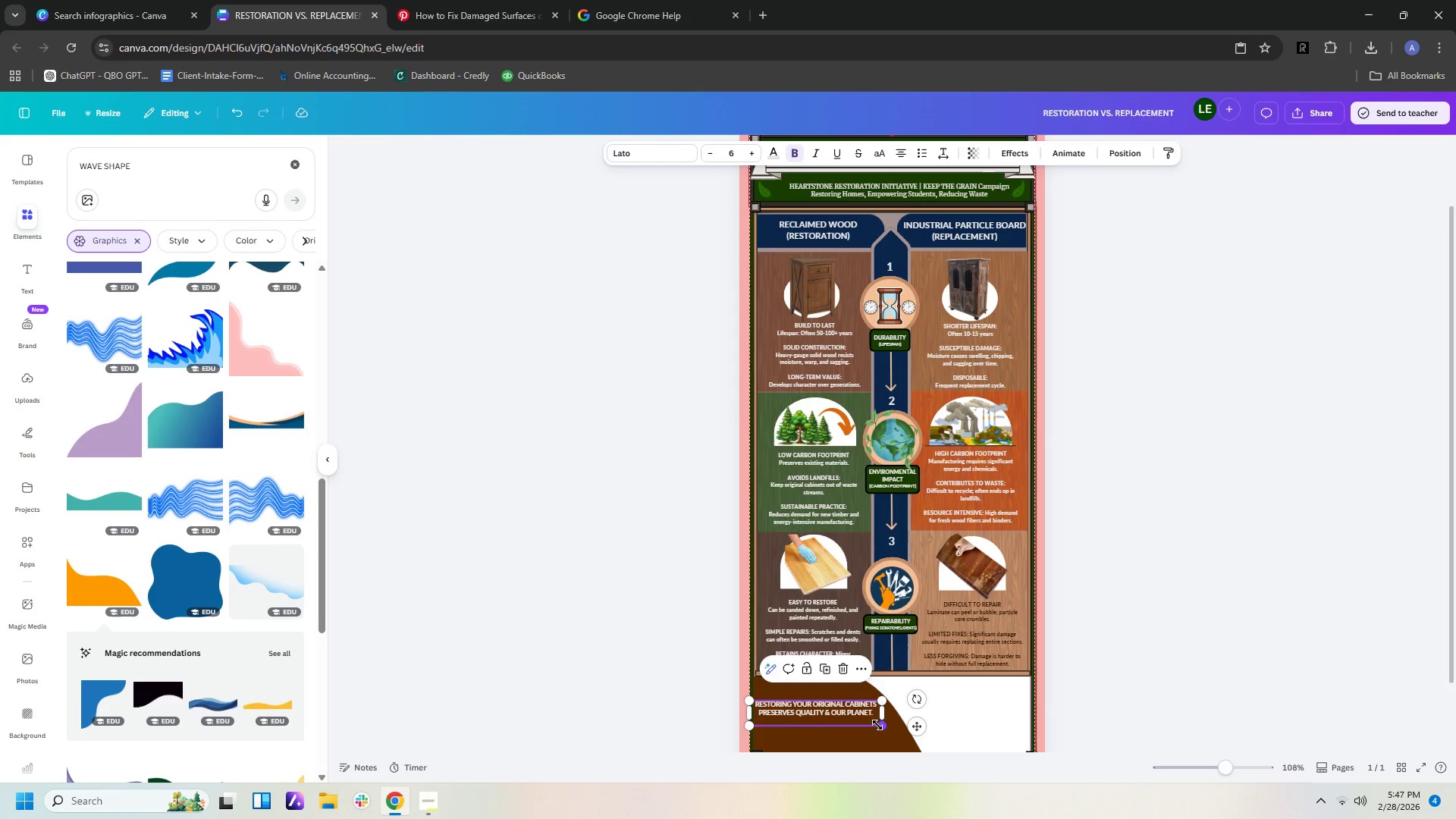 
left_click_drag(start_coordinate=[877, 725], to_coordinate=[893, 739])
 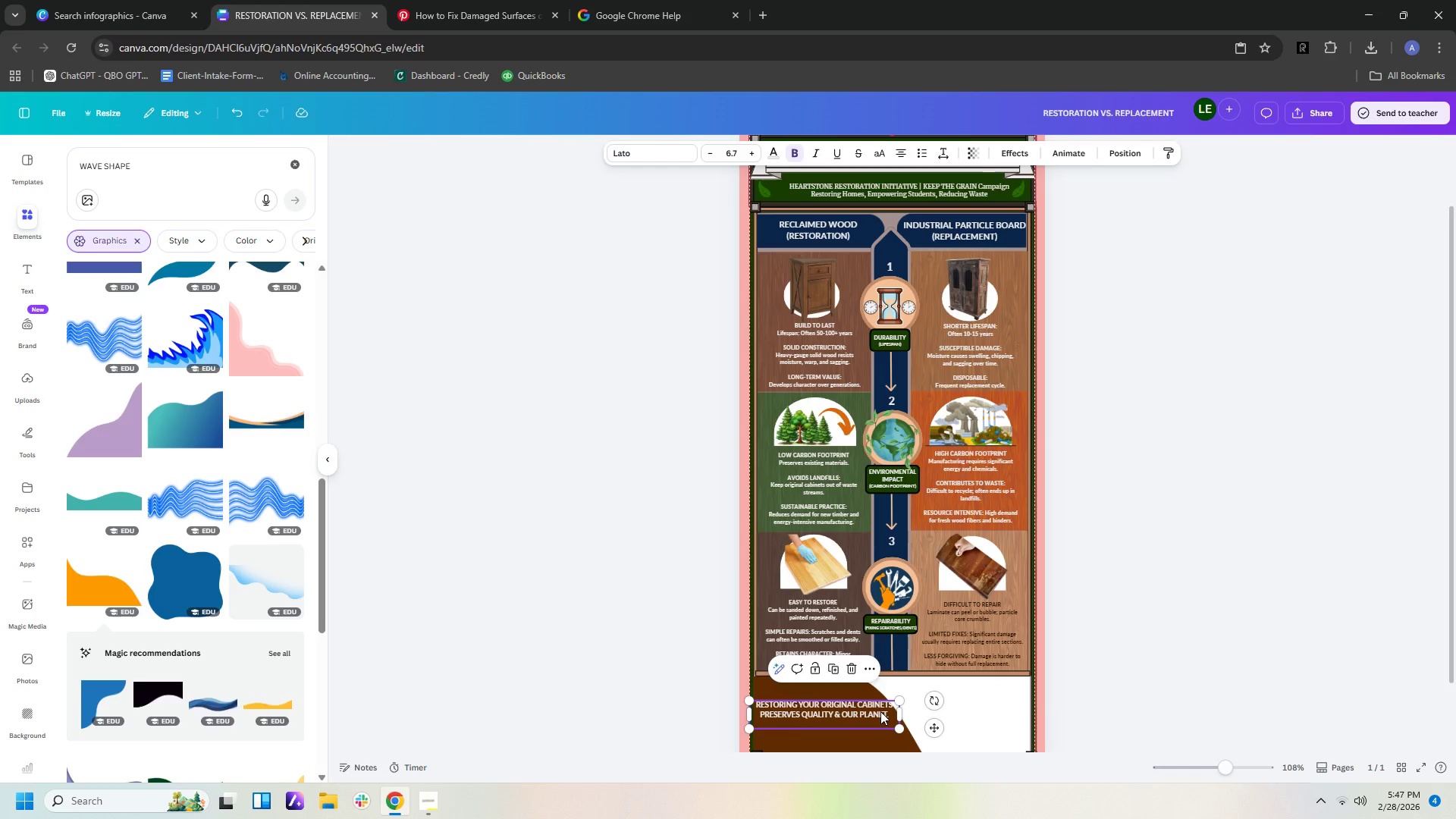 
left_click_drag(start_coordinate=[880, 711], to_coordinate=[880, 723])
 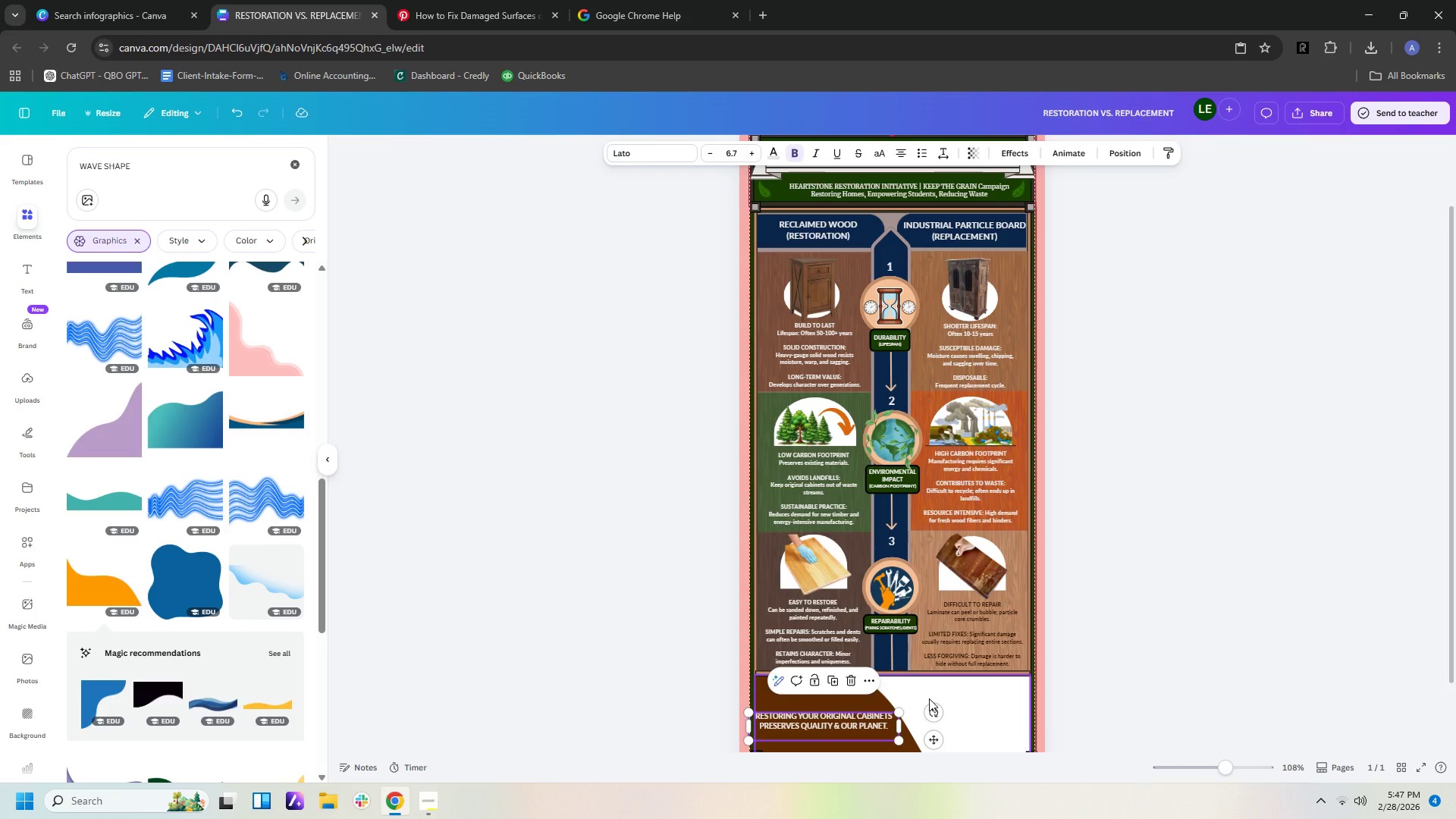 
left_click([876, 697])
 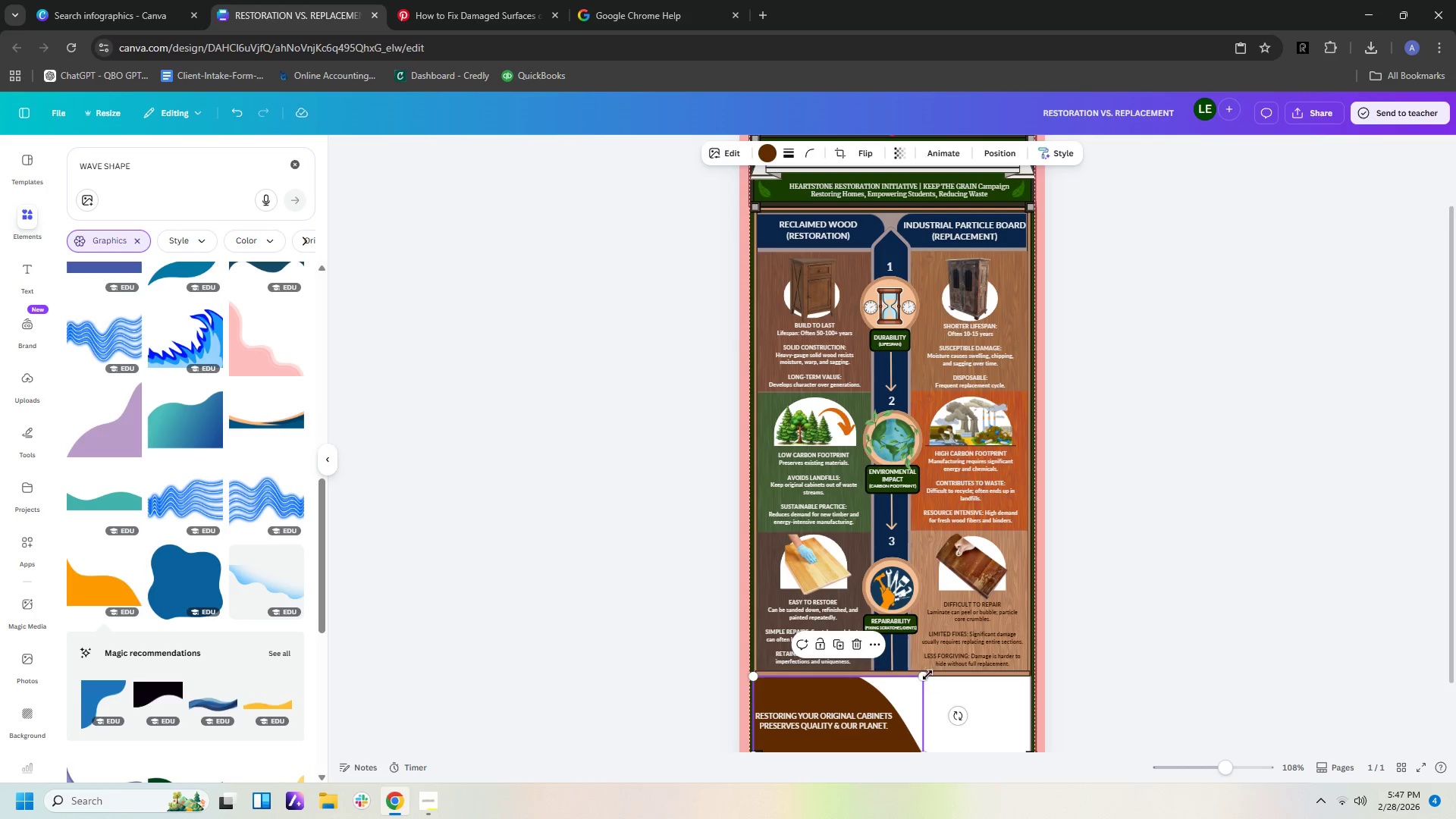 
left_click_drag(start_coordinate=[925, 676], to_coordinate=[939, 661])
 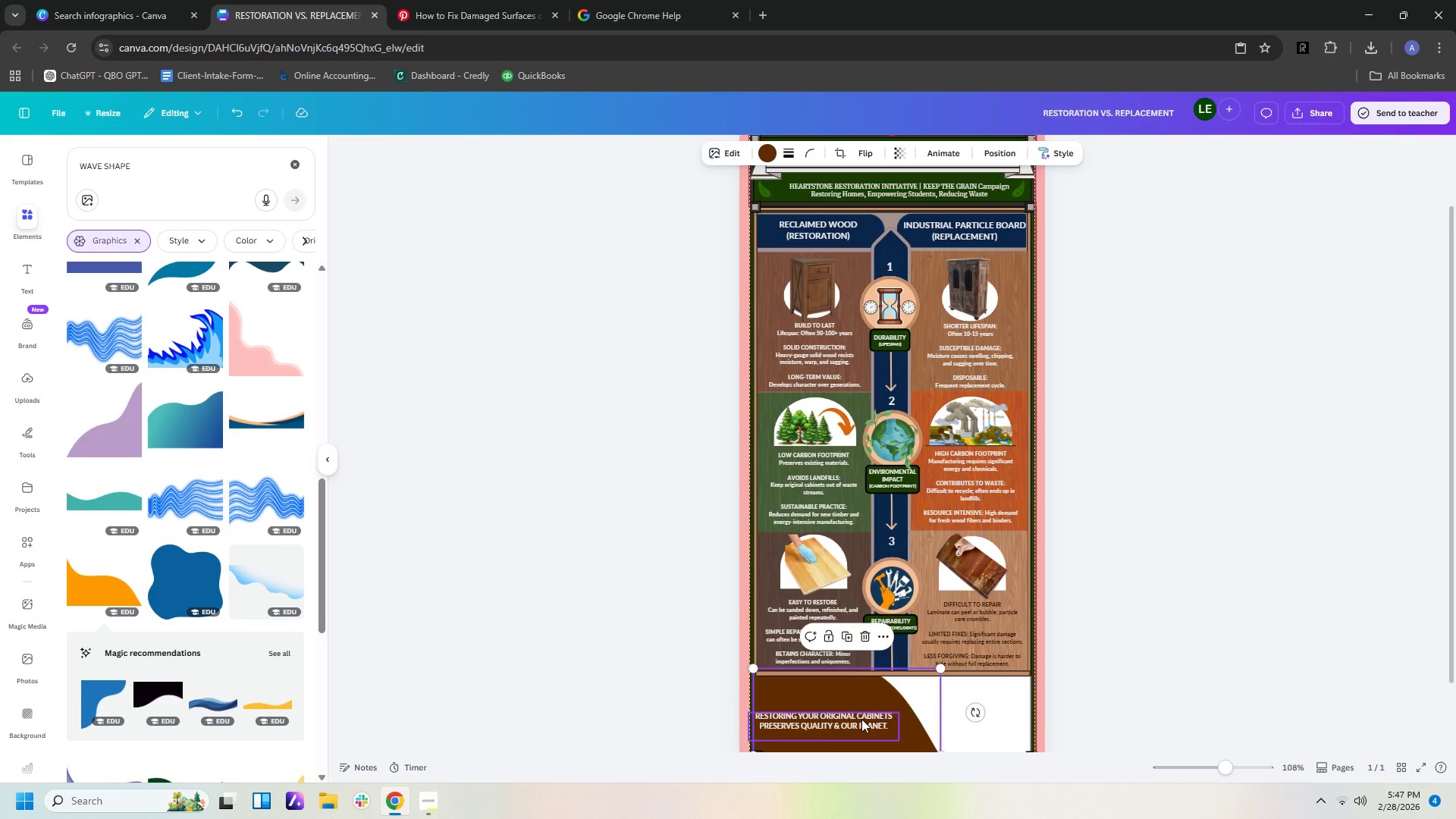 
left_click_drag(start_coordinate=[861, 719], to_coordinate=[864, 714])
 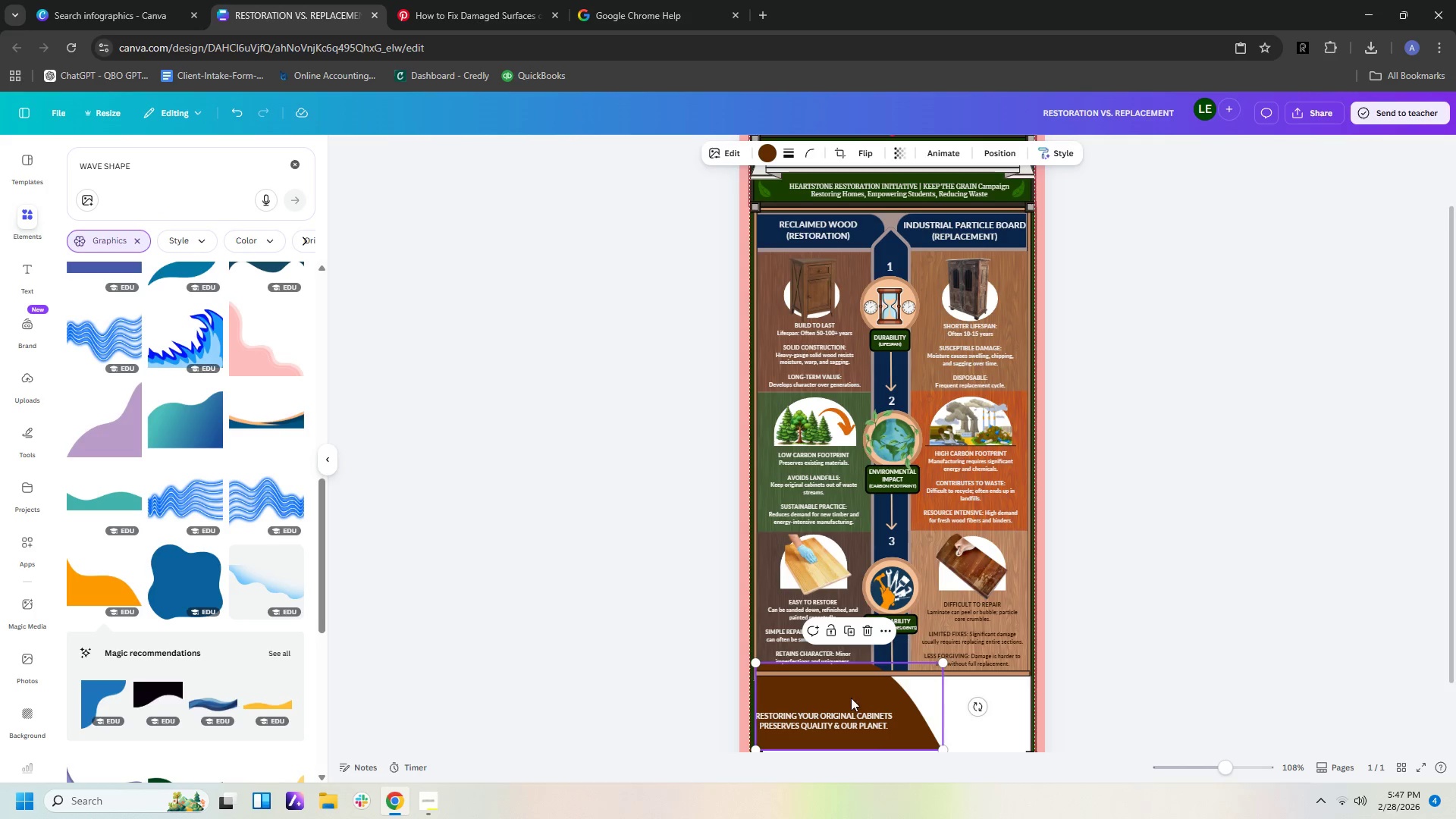 
double_click([851, 698])
 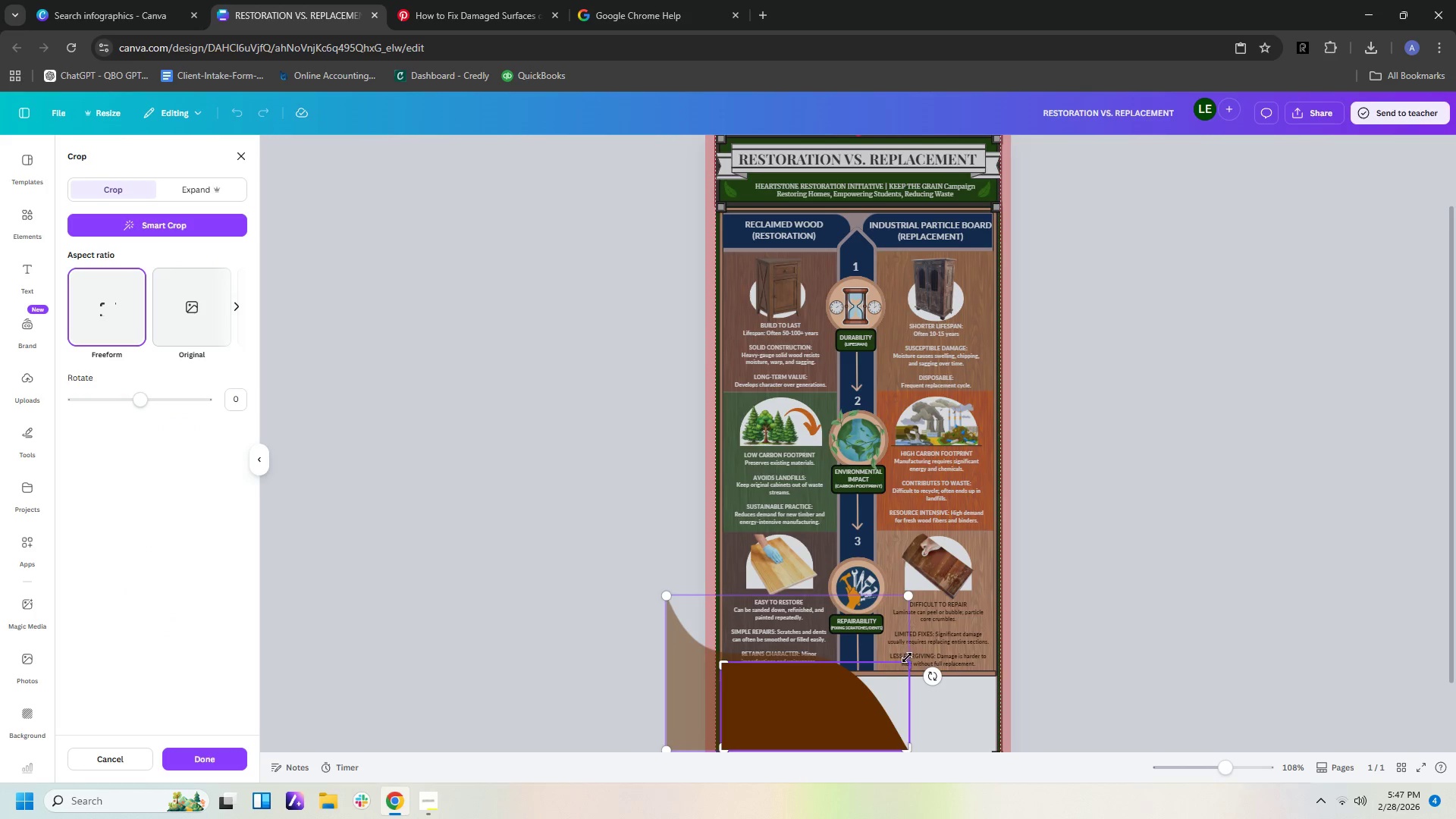 
left_click_drag(start_coordinate=[907, 659], to_coordinate=[907, 677])
 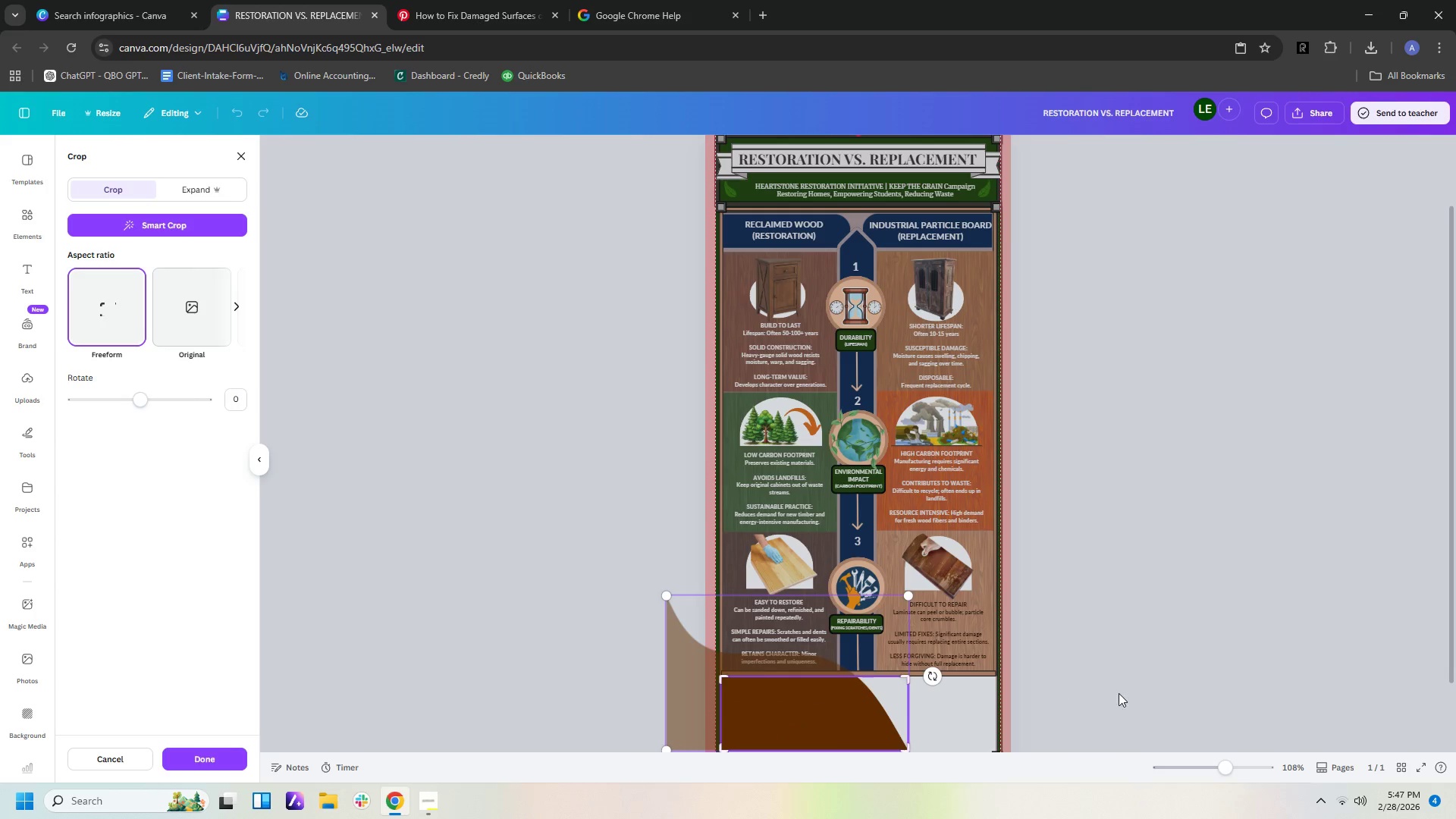 
left_click([1119, 693])
 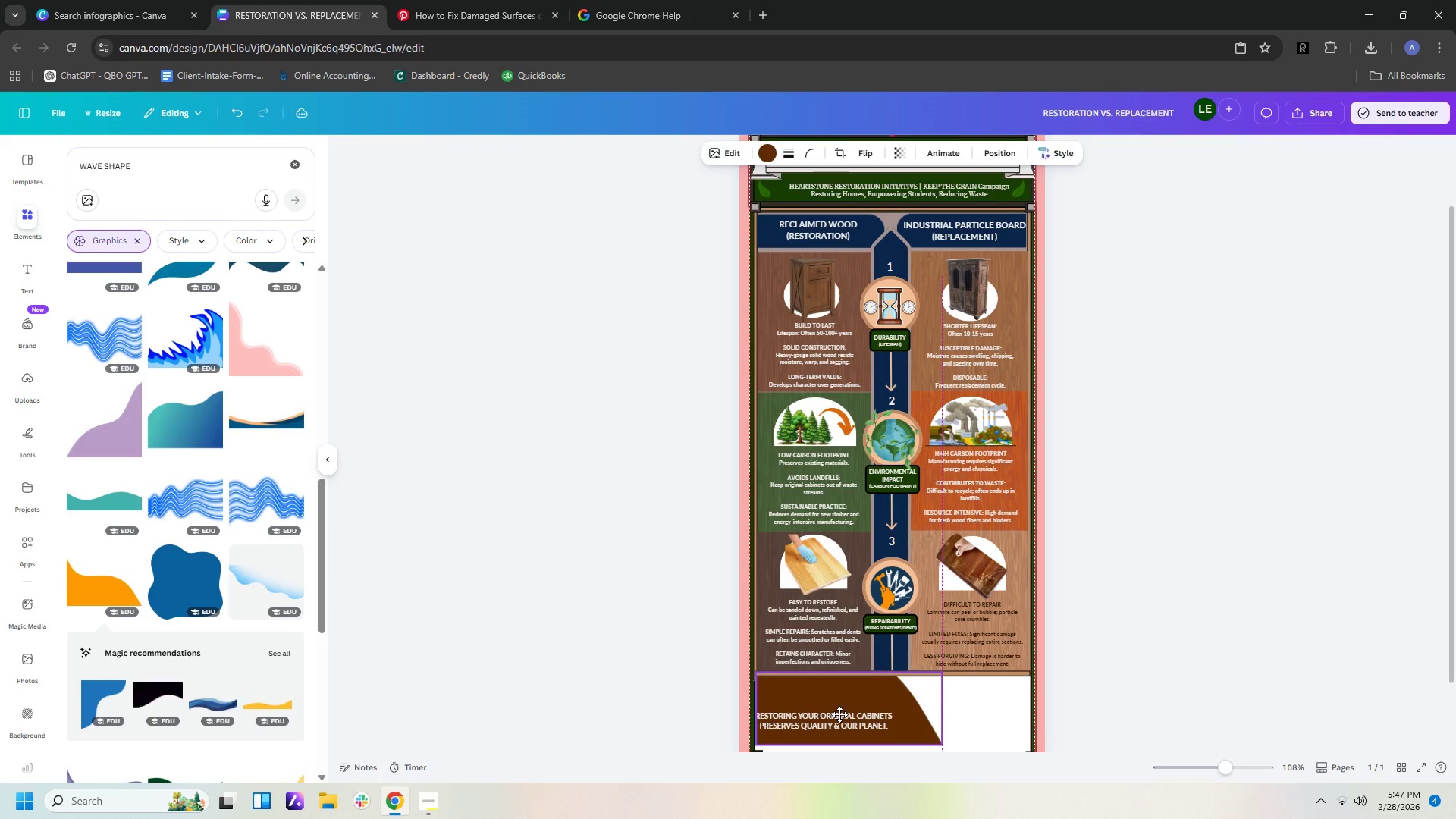 
left_click([843, 719])
 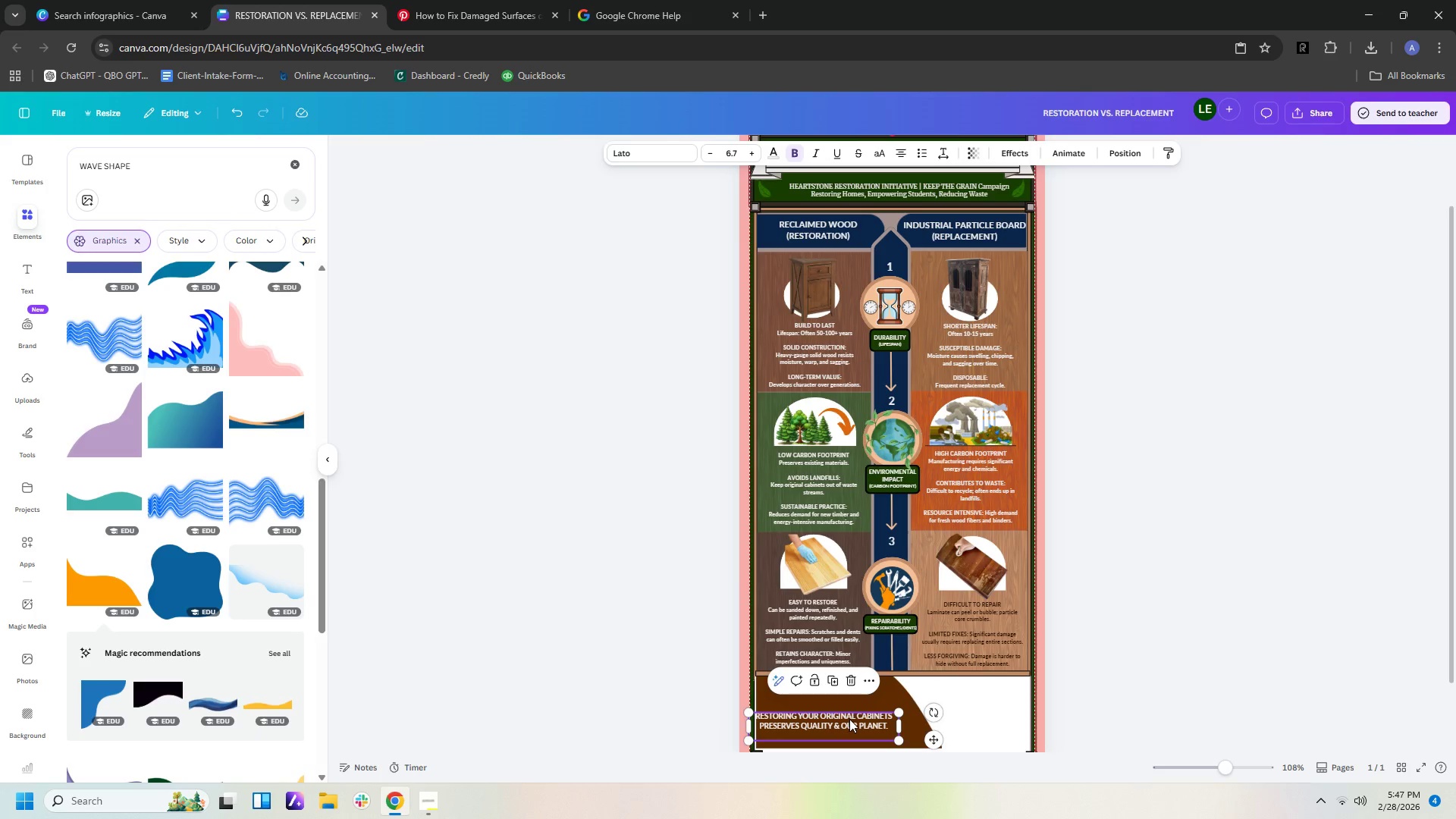 
left_click_drag(start_coordinate=[849, 719], to_coordinate=[860, 705])
 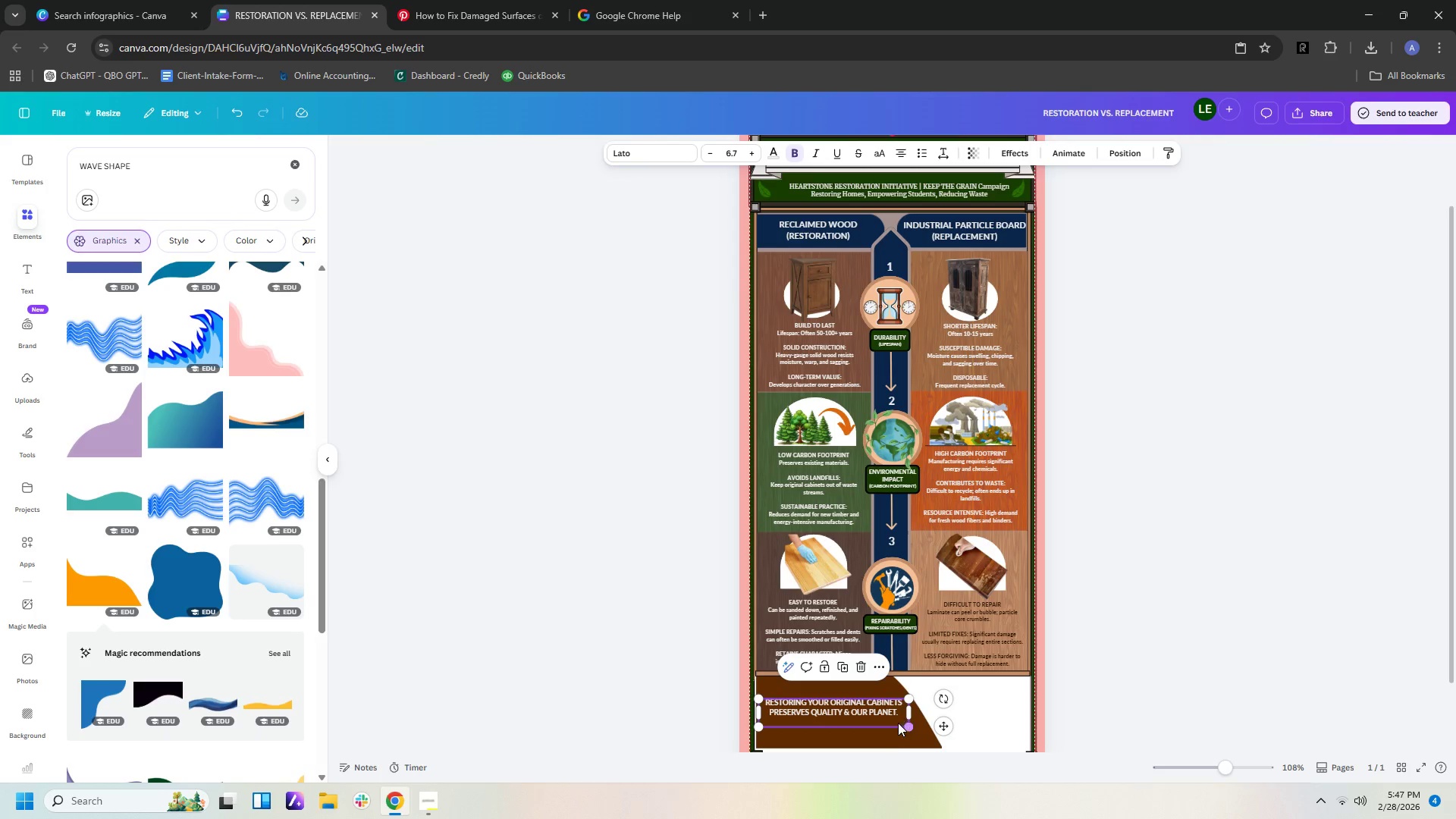 
double_click([893, 723])
 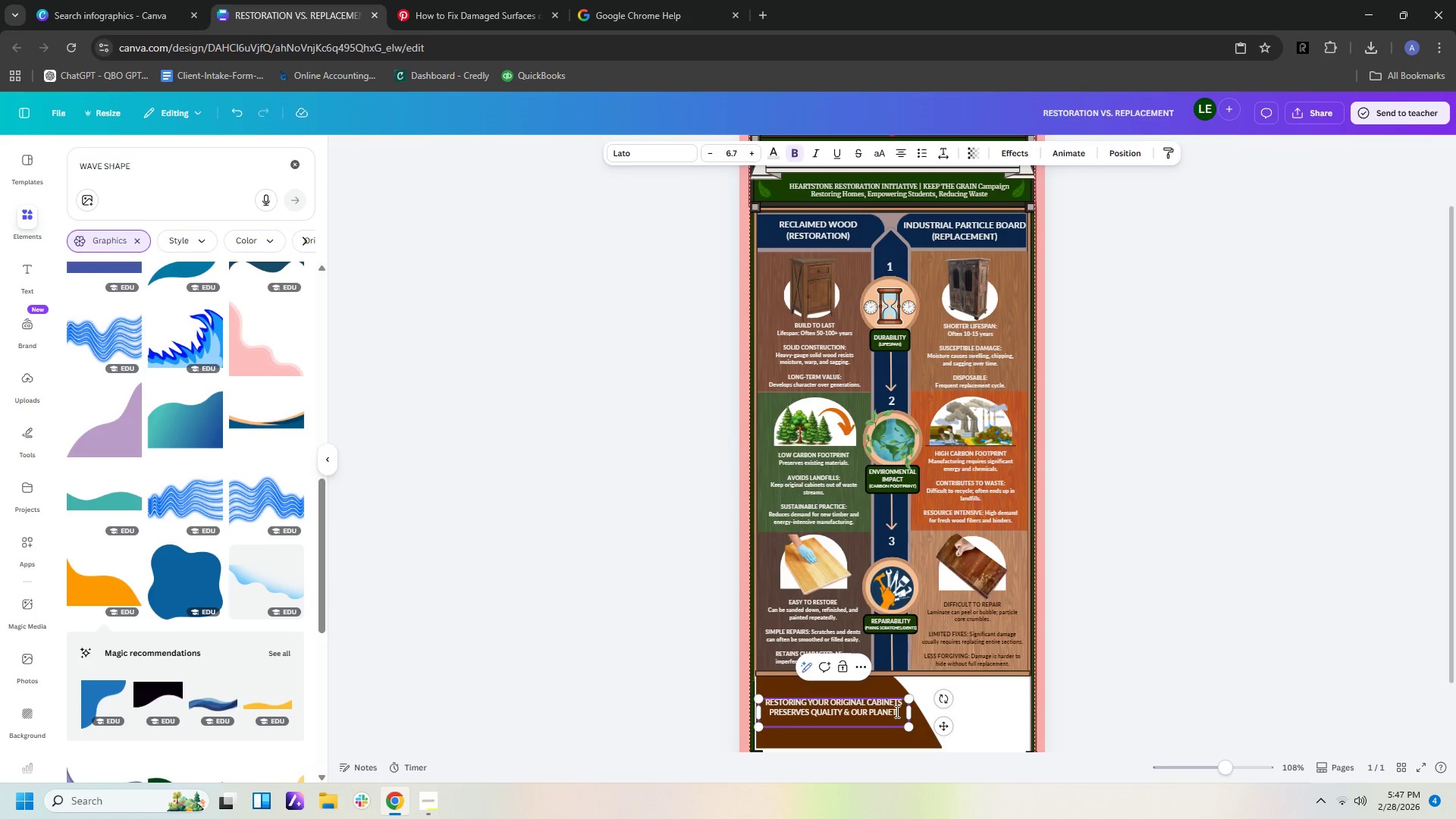 
double_click([896, 711])
 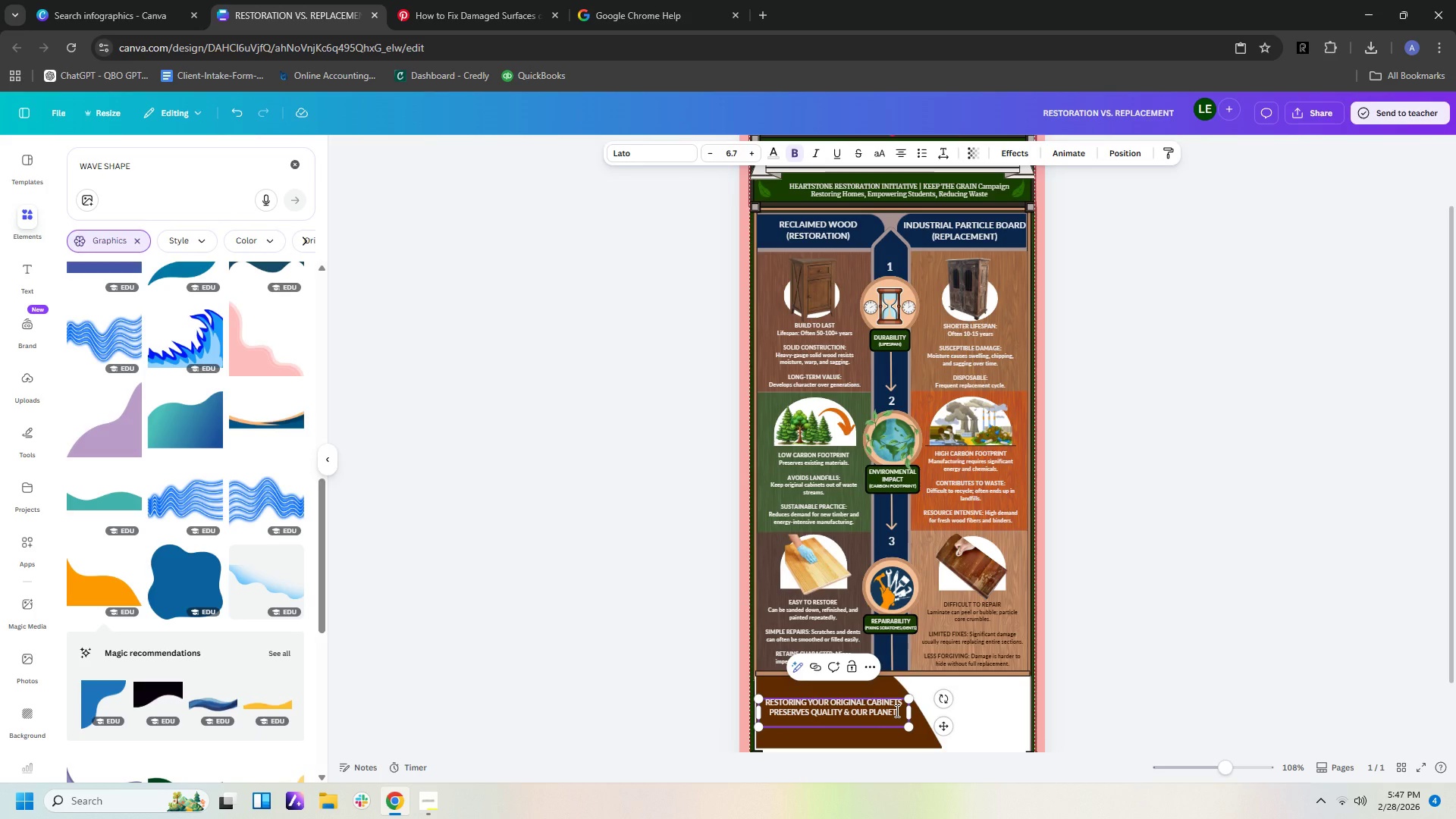 
key(Control+ControlLeft)
 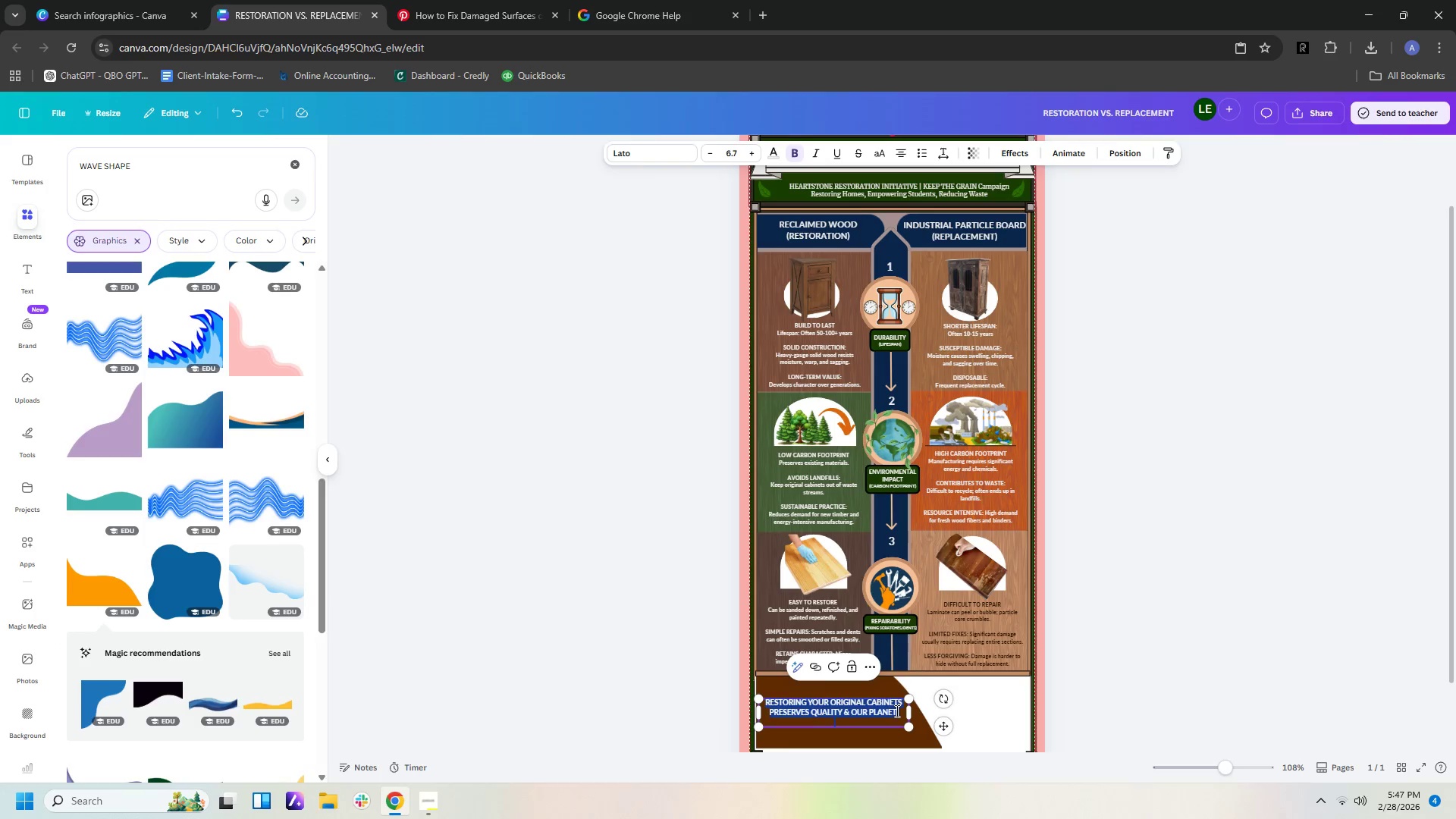 
key(Control+A)
 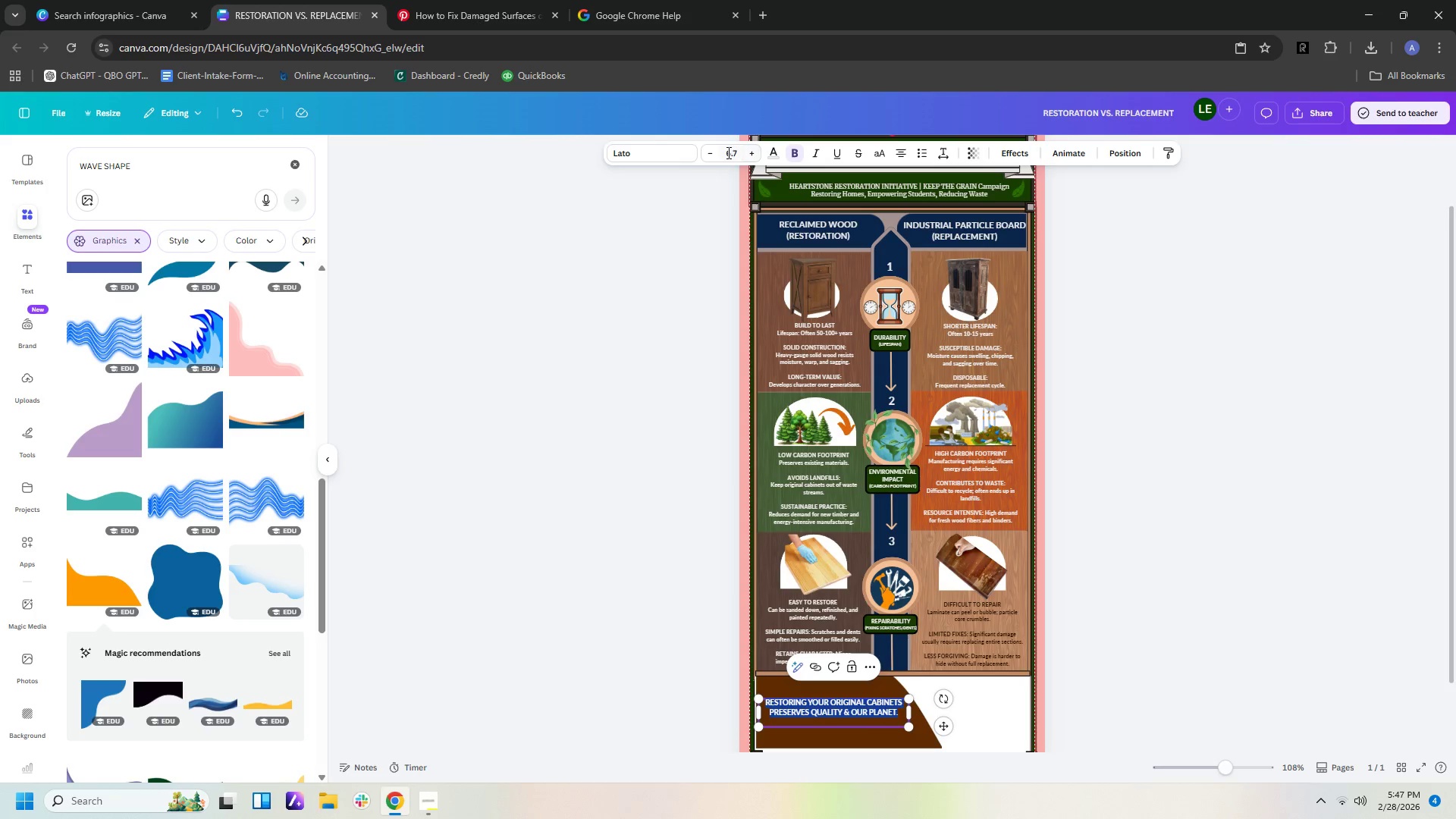 
left_click([740, 152])
 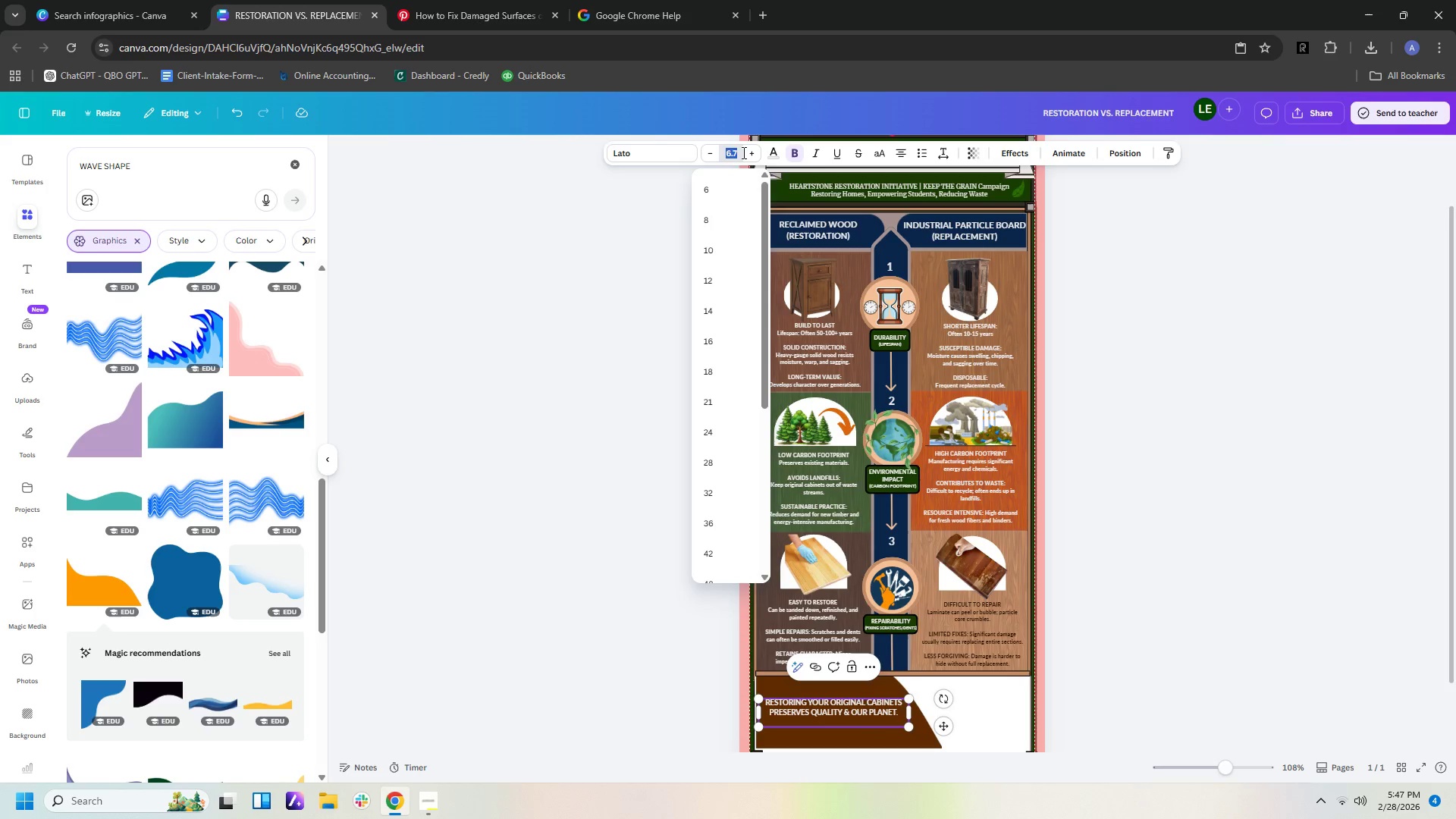 
key(Numpad7)
 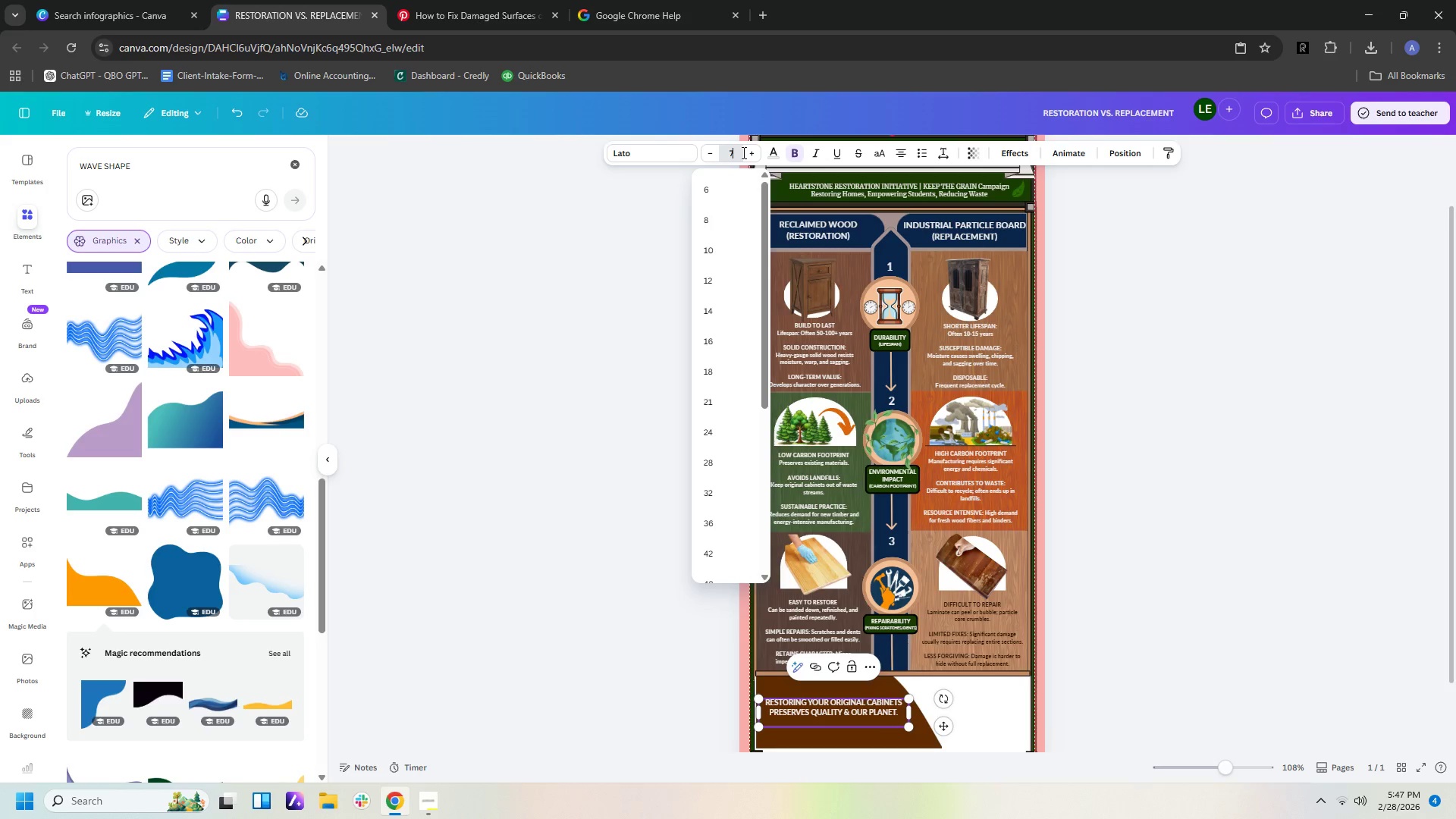 
key(NumpadEnter)
 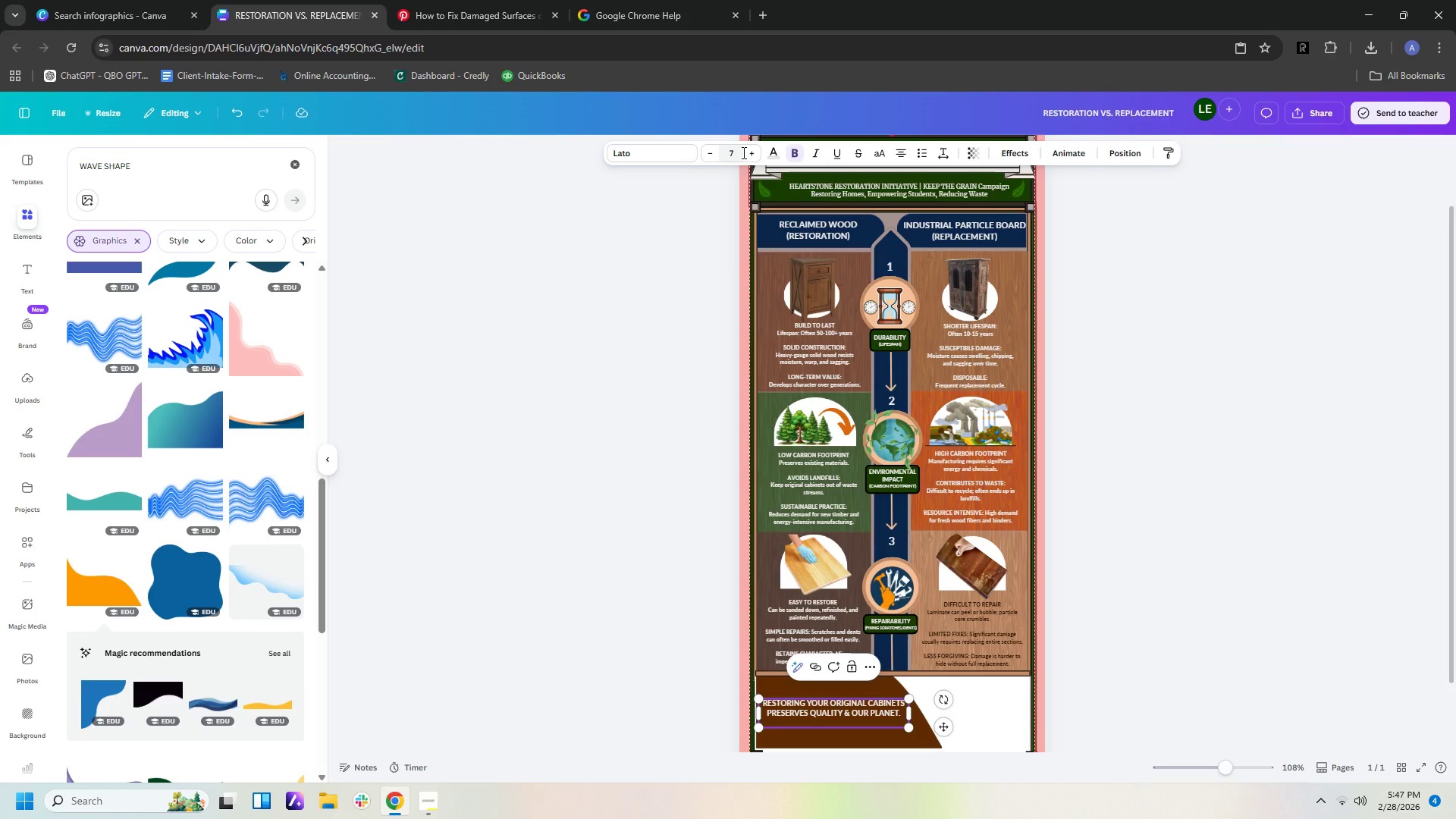 
left_click([742, 152])
 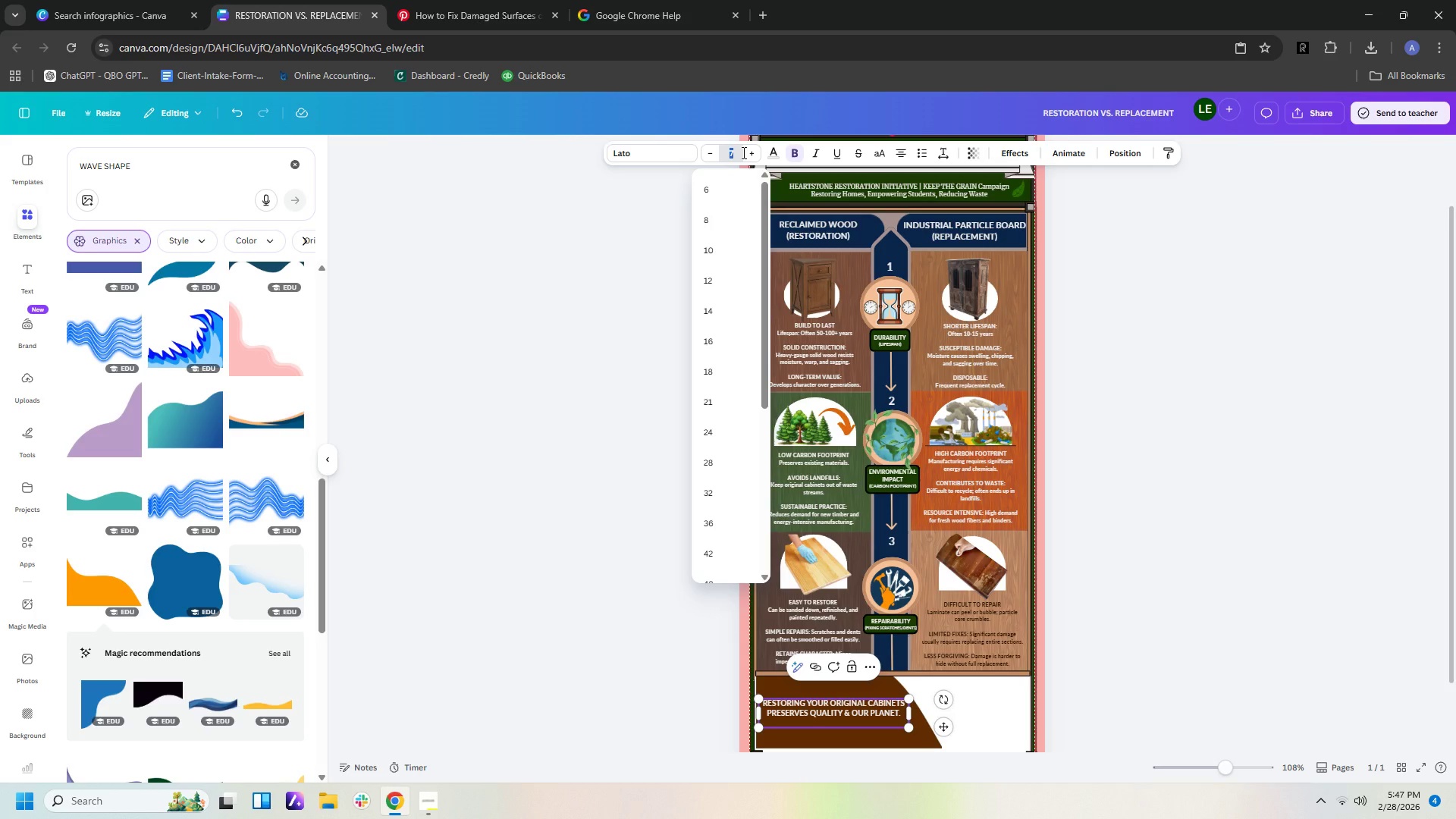 
key(Backspace)
 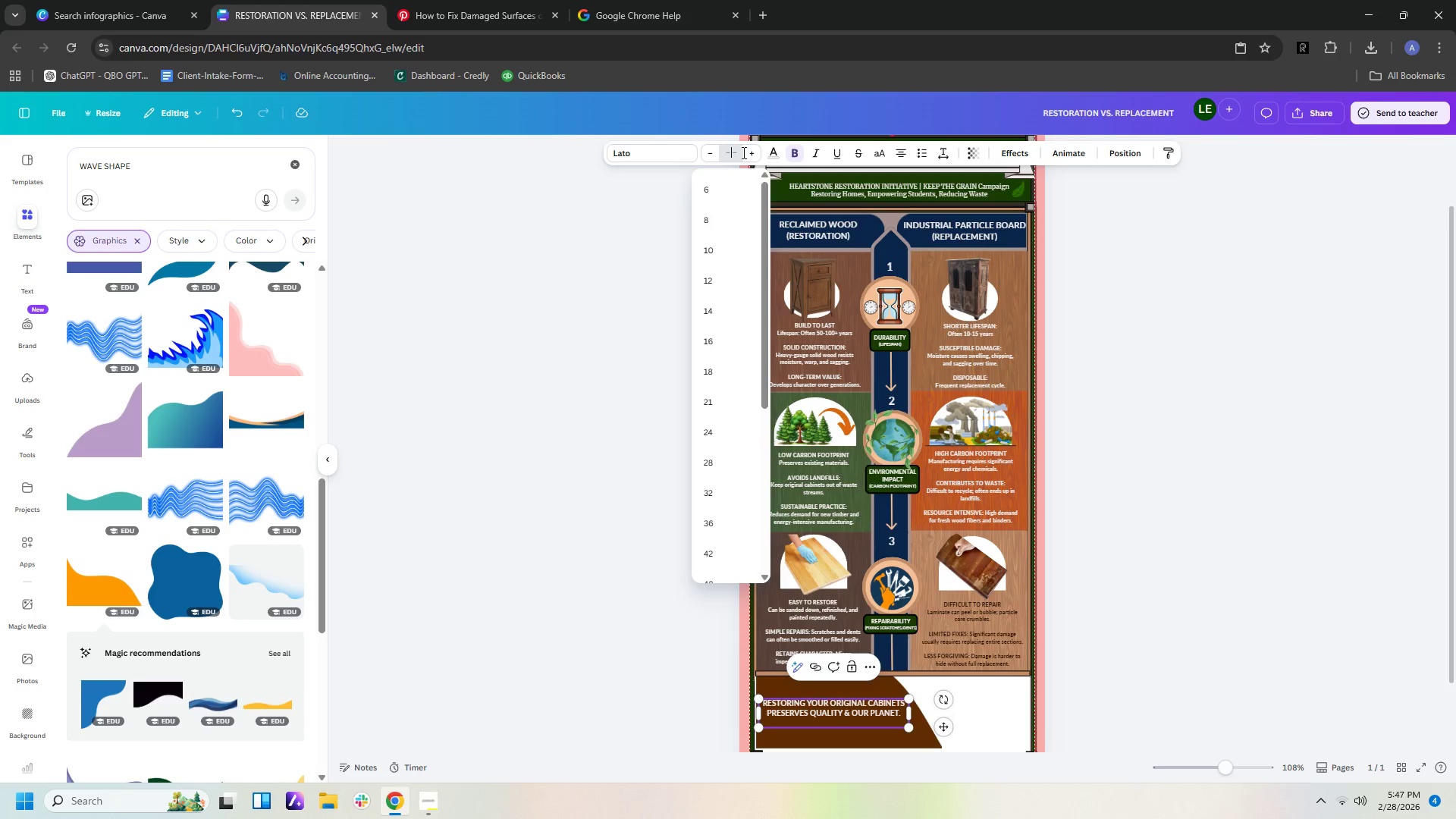 
key(Numpad8)
 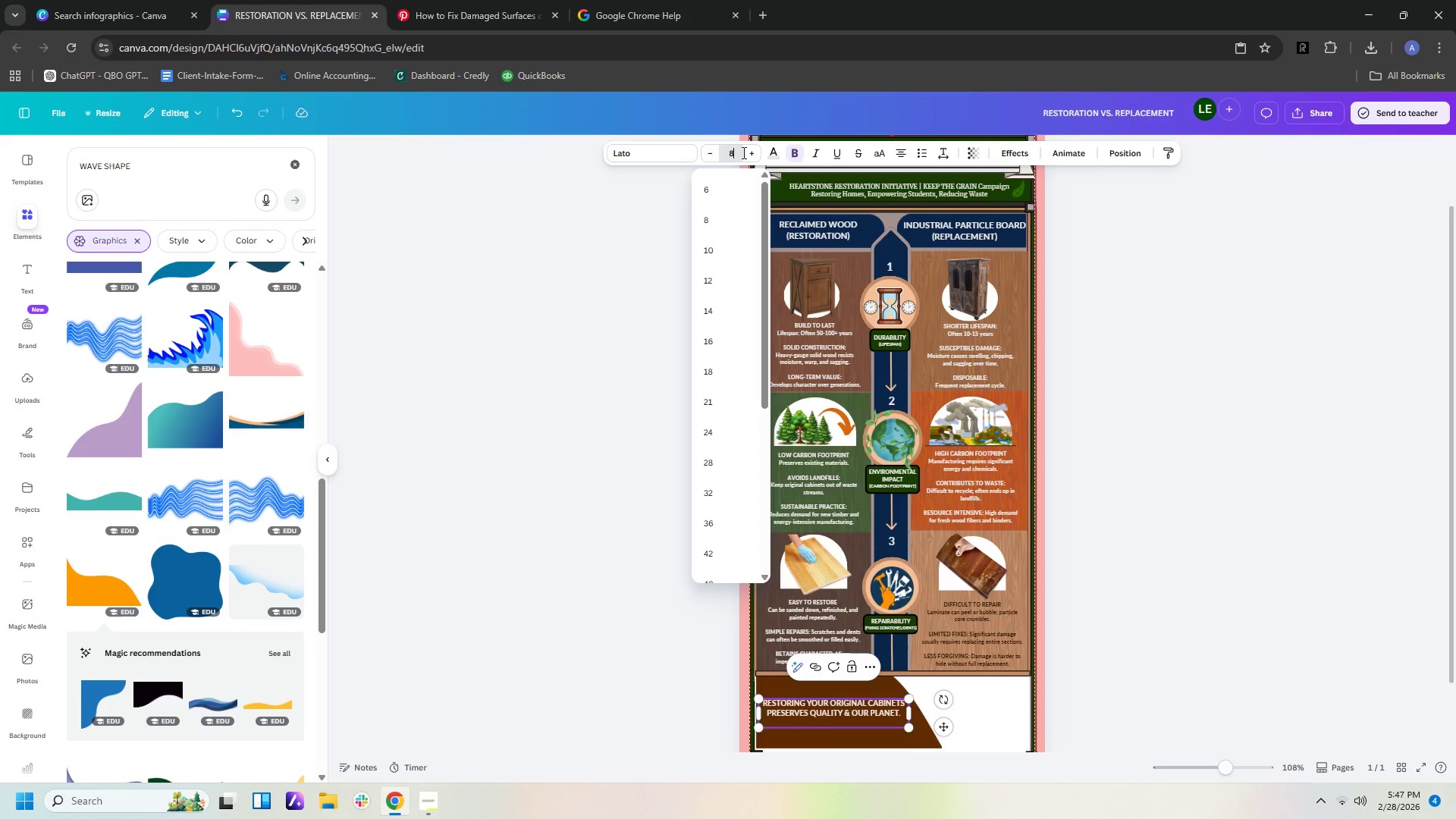 
key(NumpadEnter)
 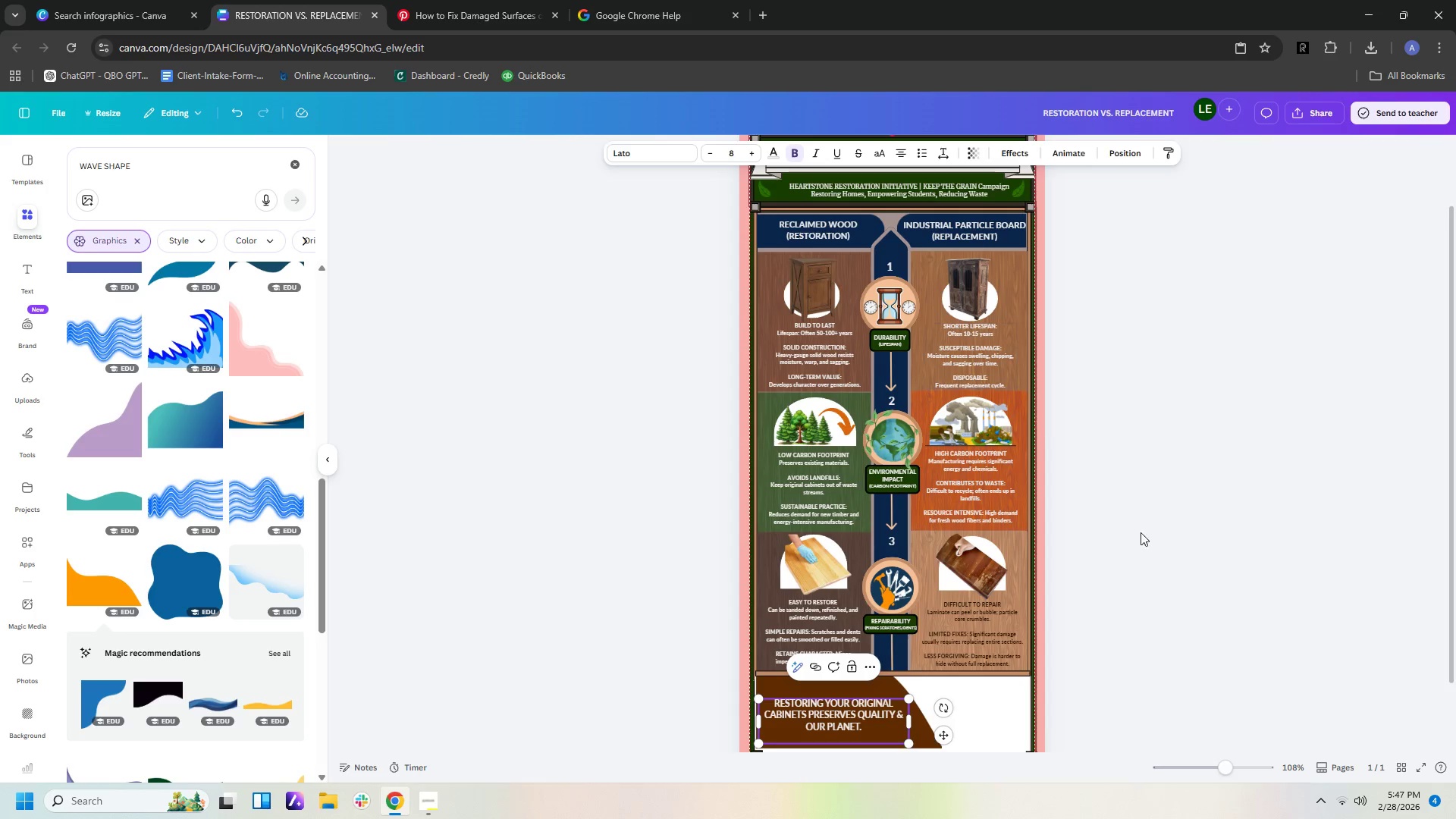 
left_click([1235, 617])
 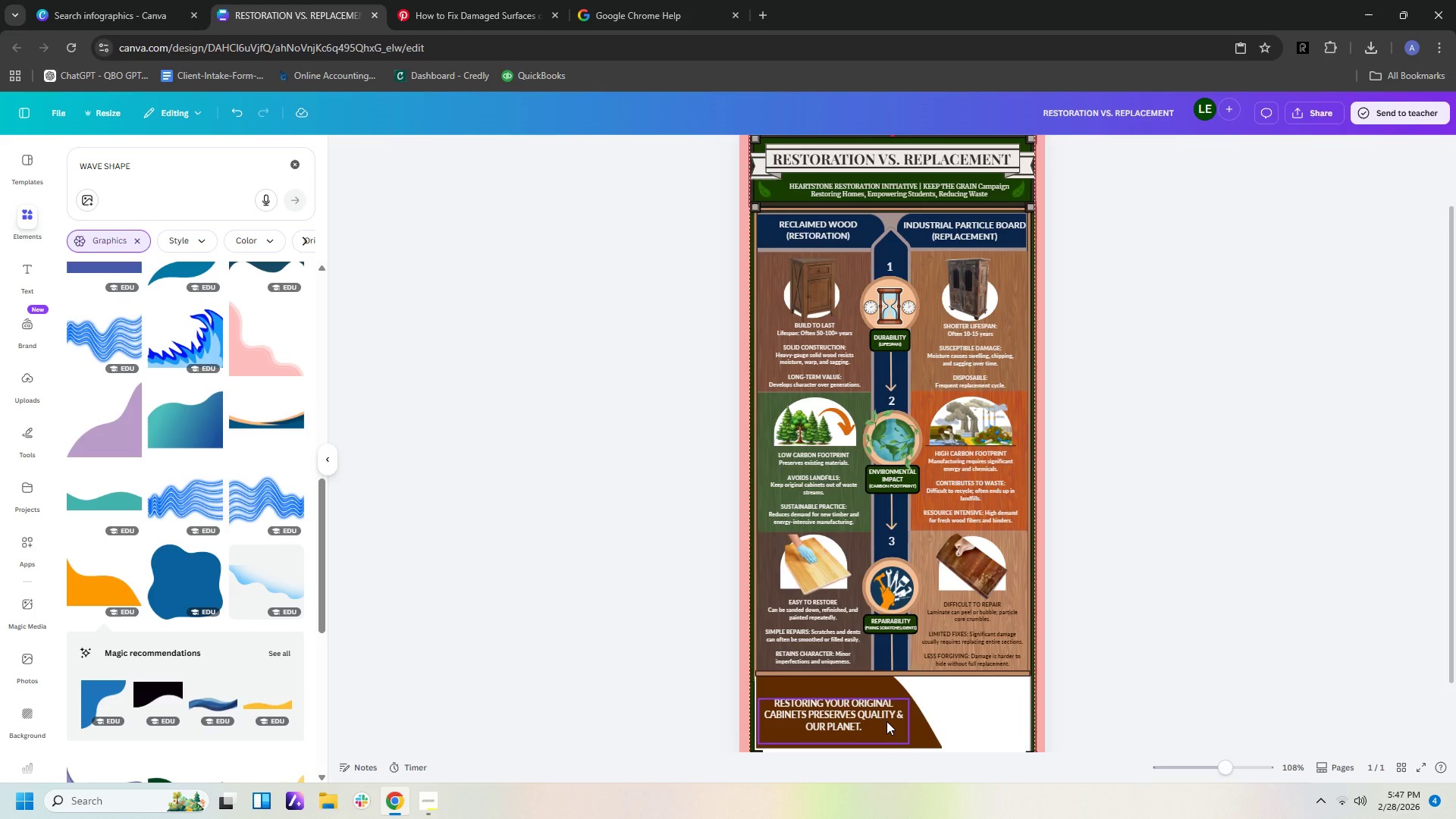 
left_click([886, 721])
 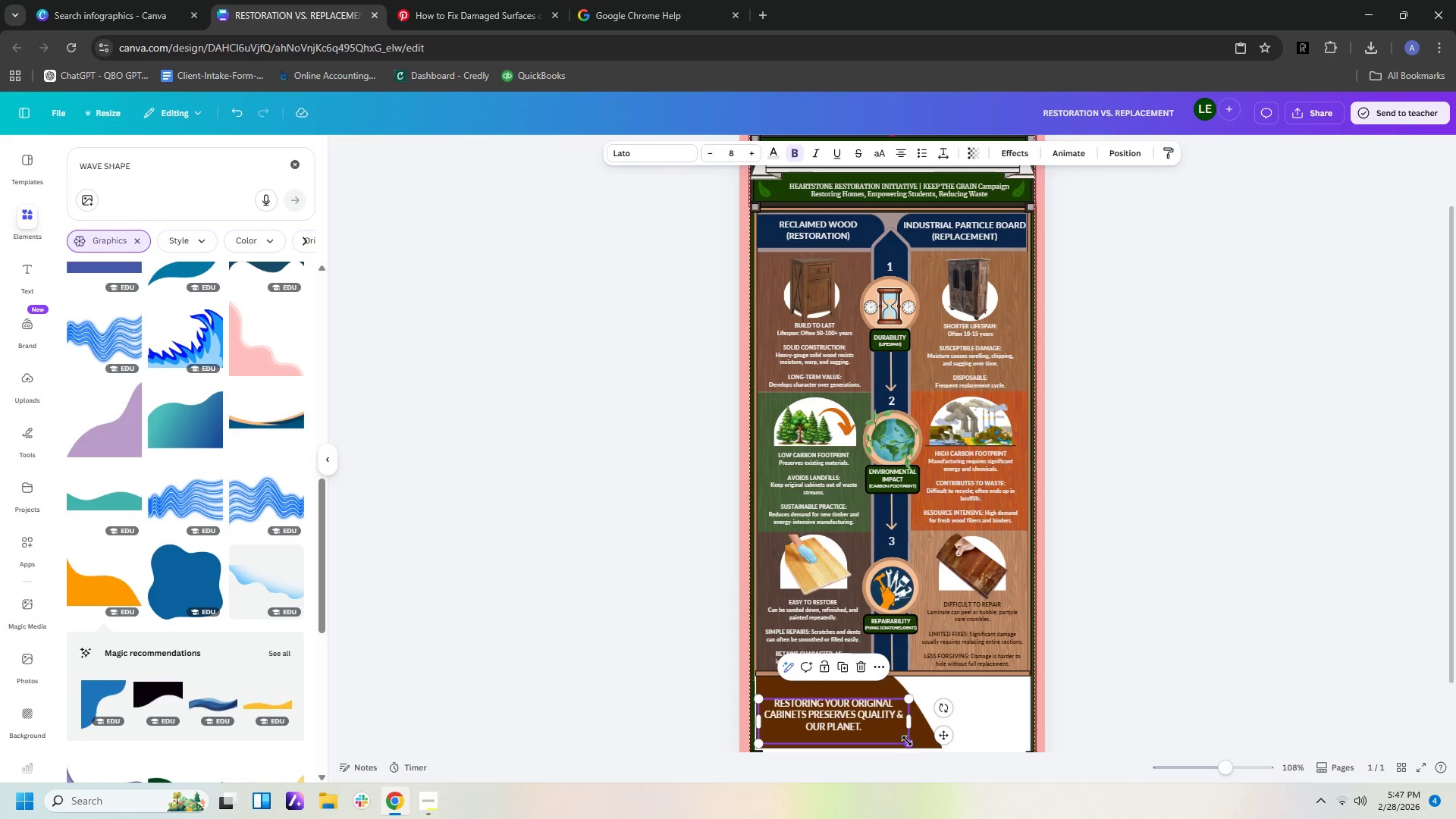 
left_click_drag(start_coordinate=[907, 741], to_coordinate=[921, 743])
 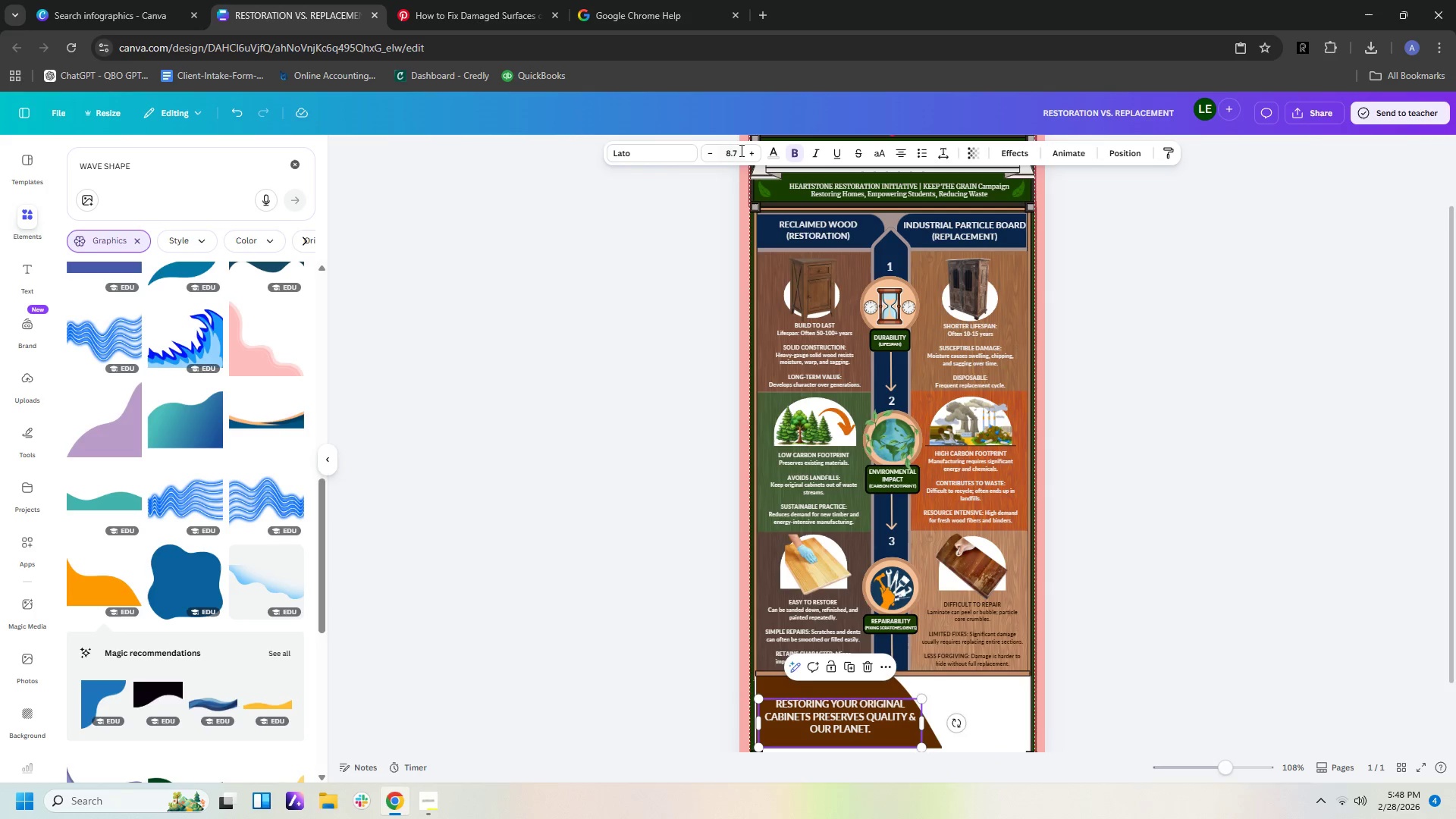 
left_click([740, 150])
 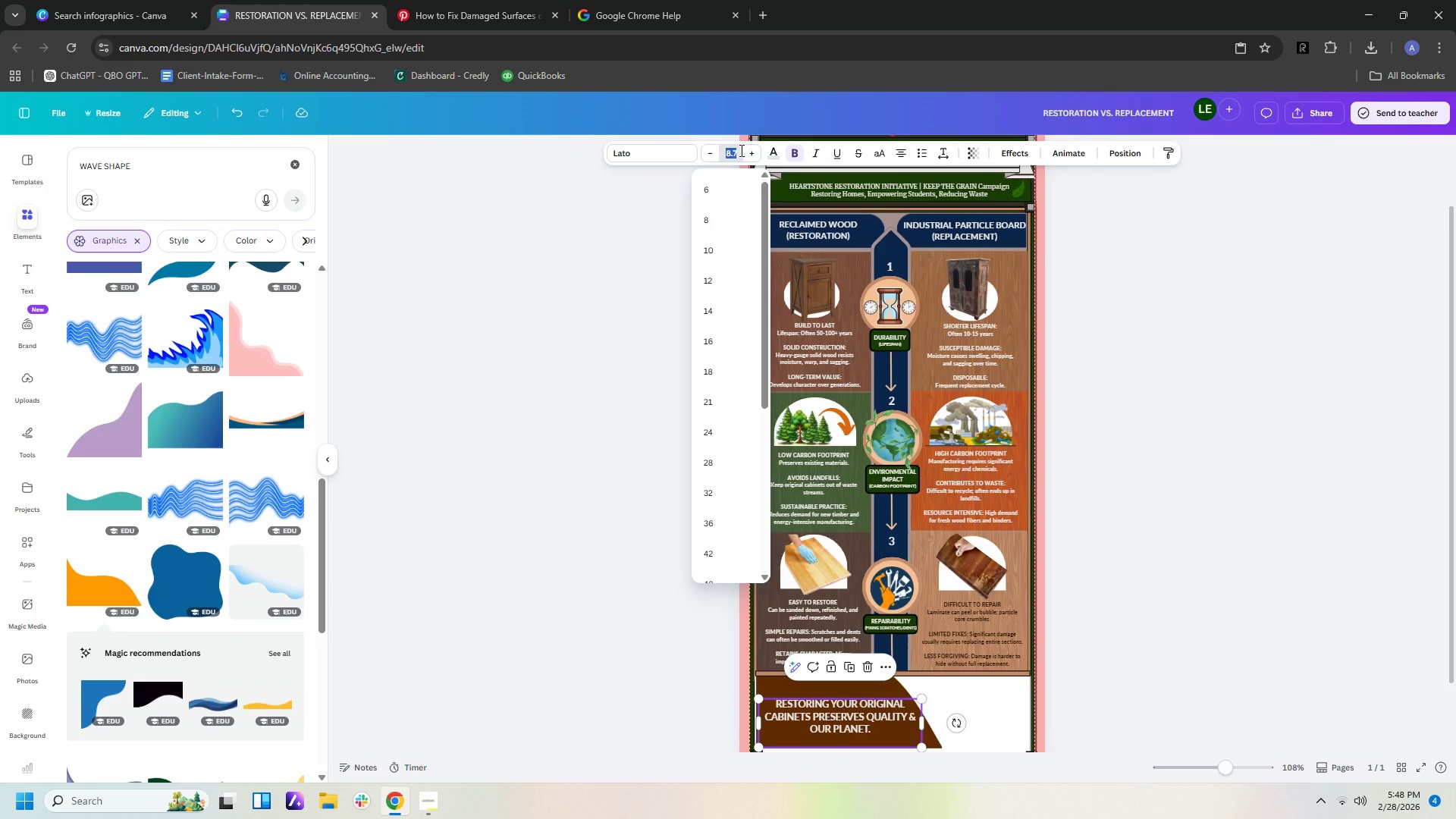 
key(Numpad8)
 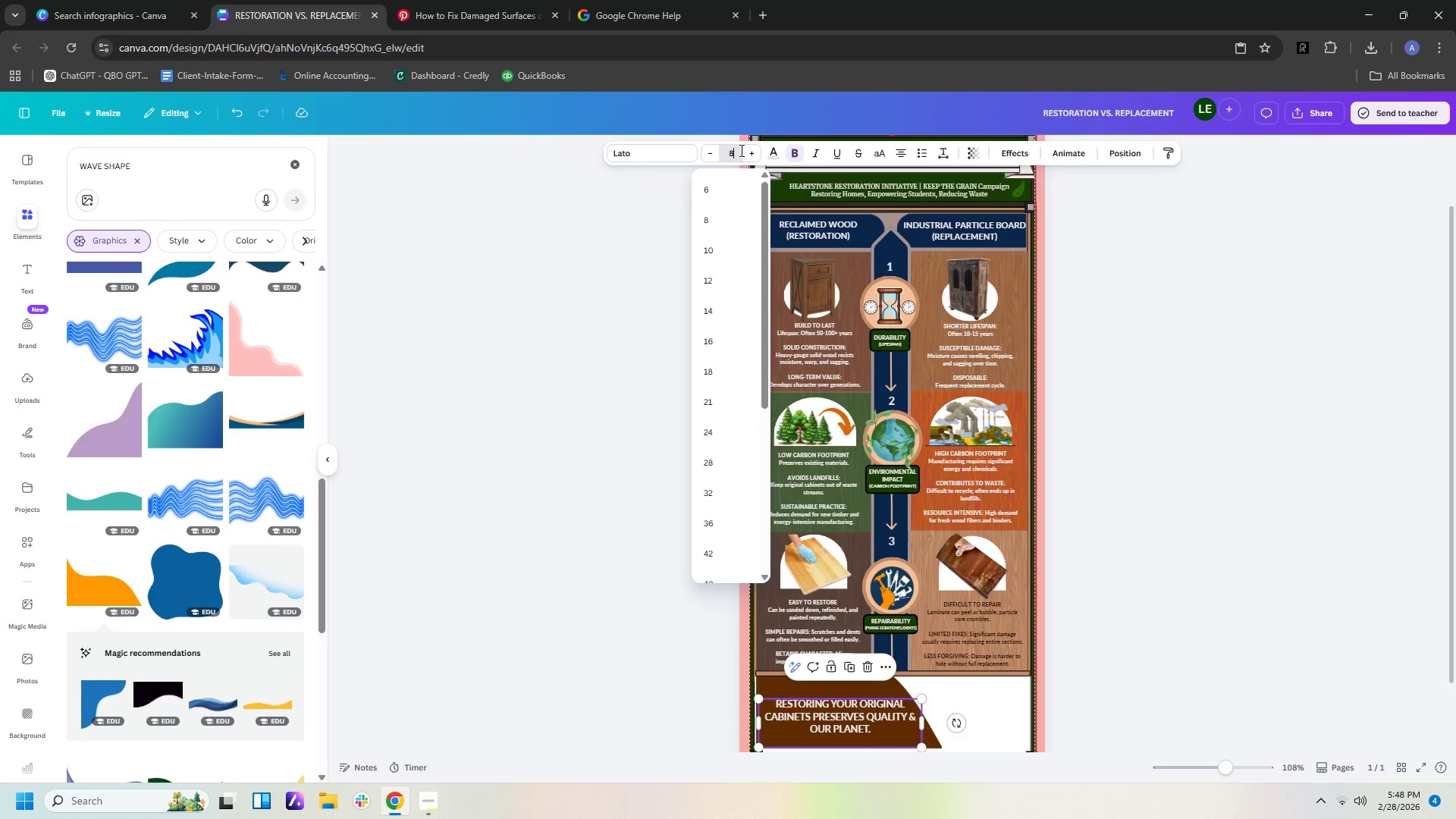 
key(NumpadEnter)
 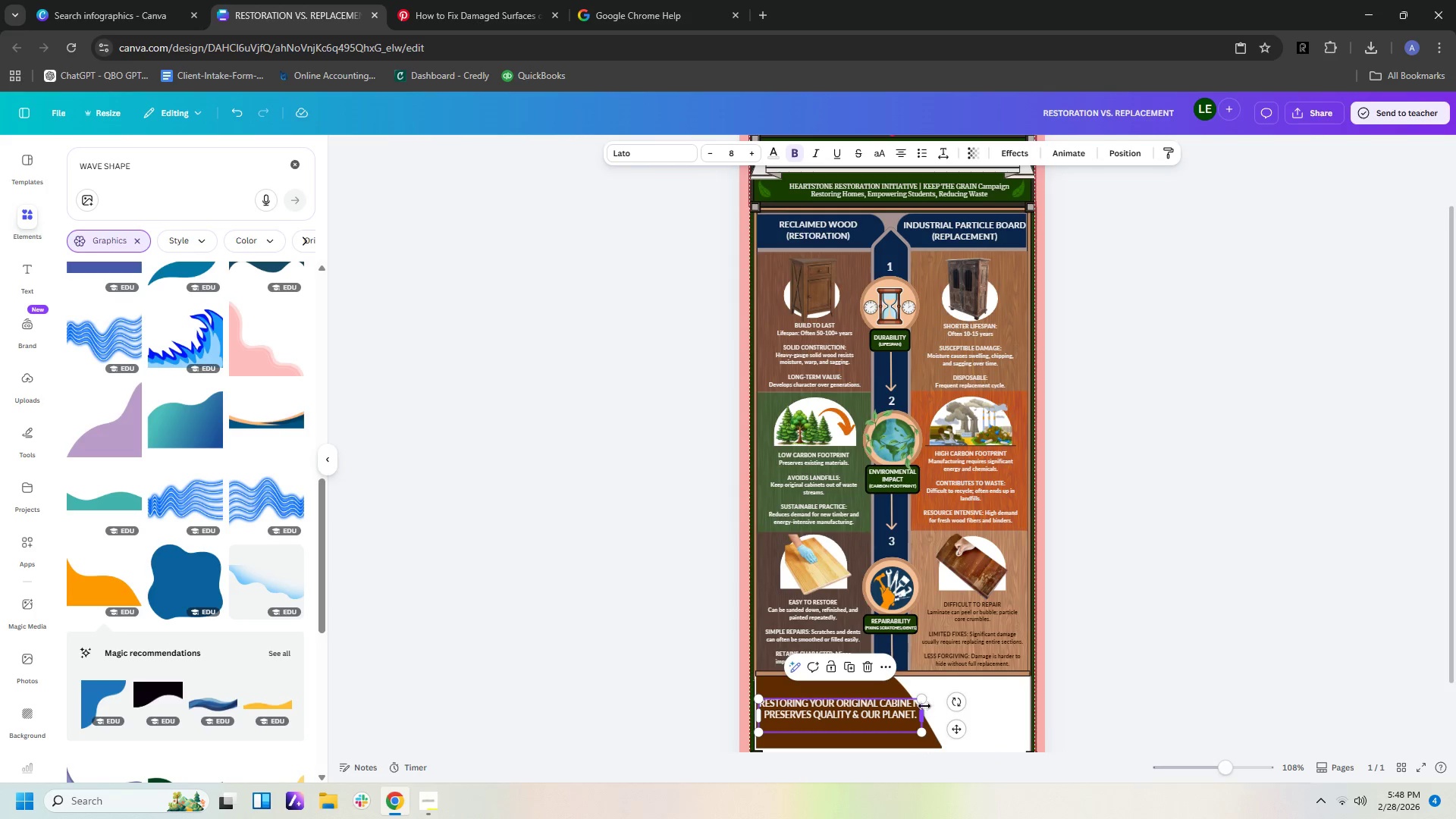 
left_click_drag(start_coordinate=[924, 715], to_coordinate=[908, 716])
 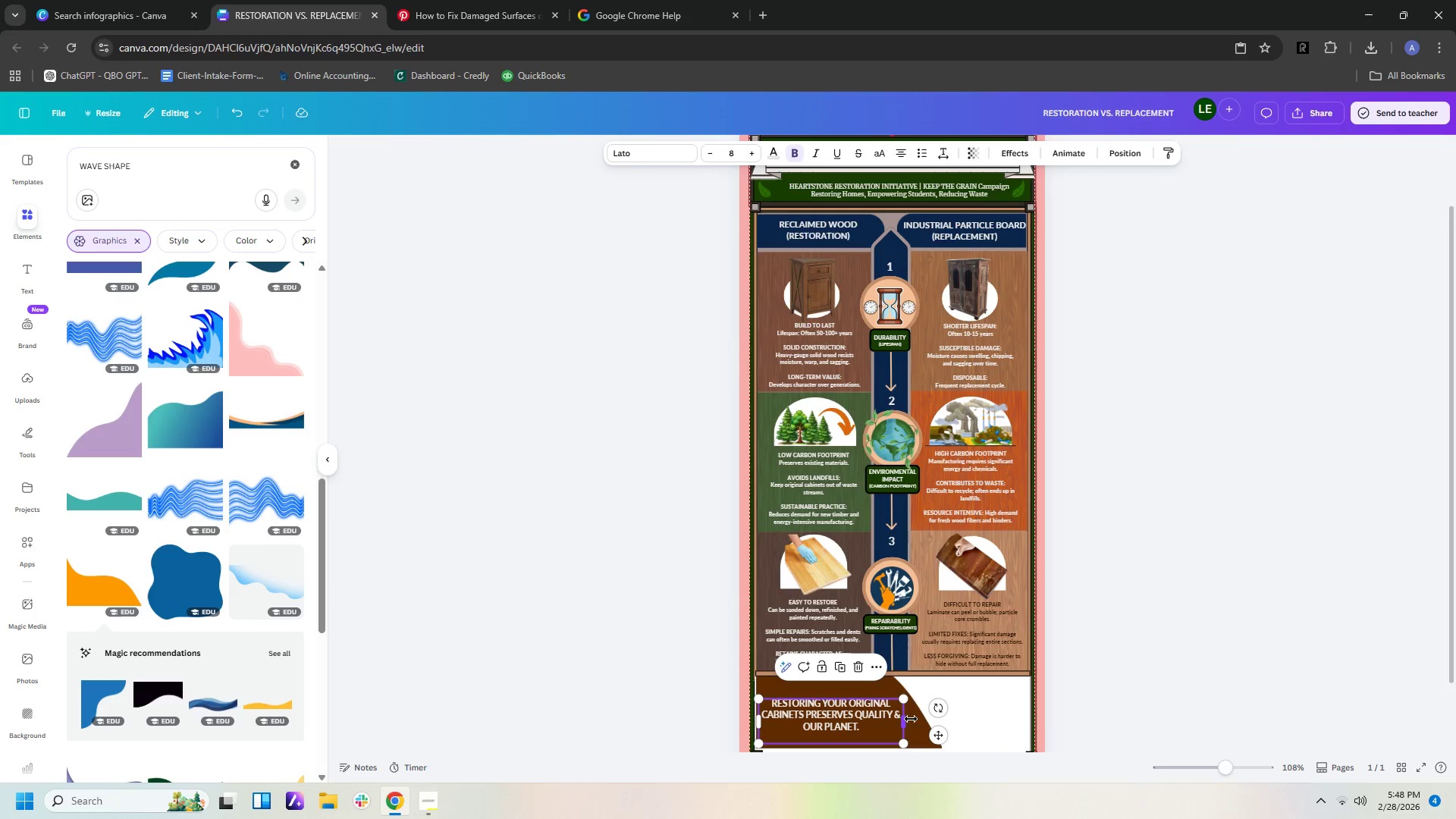 
left_click_drag(start_coordinate=[905, 719], to_coordinate=[896, 719])
 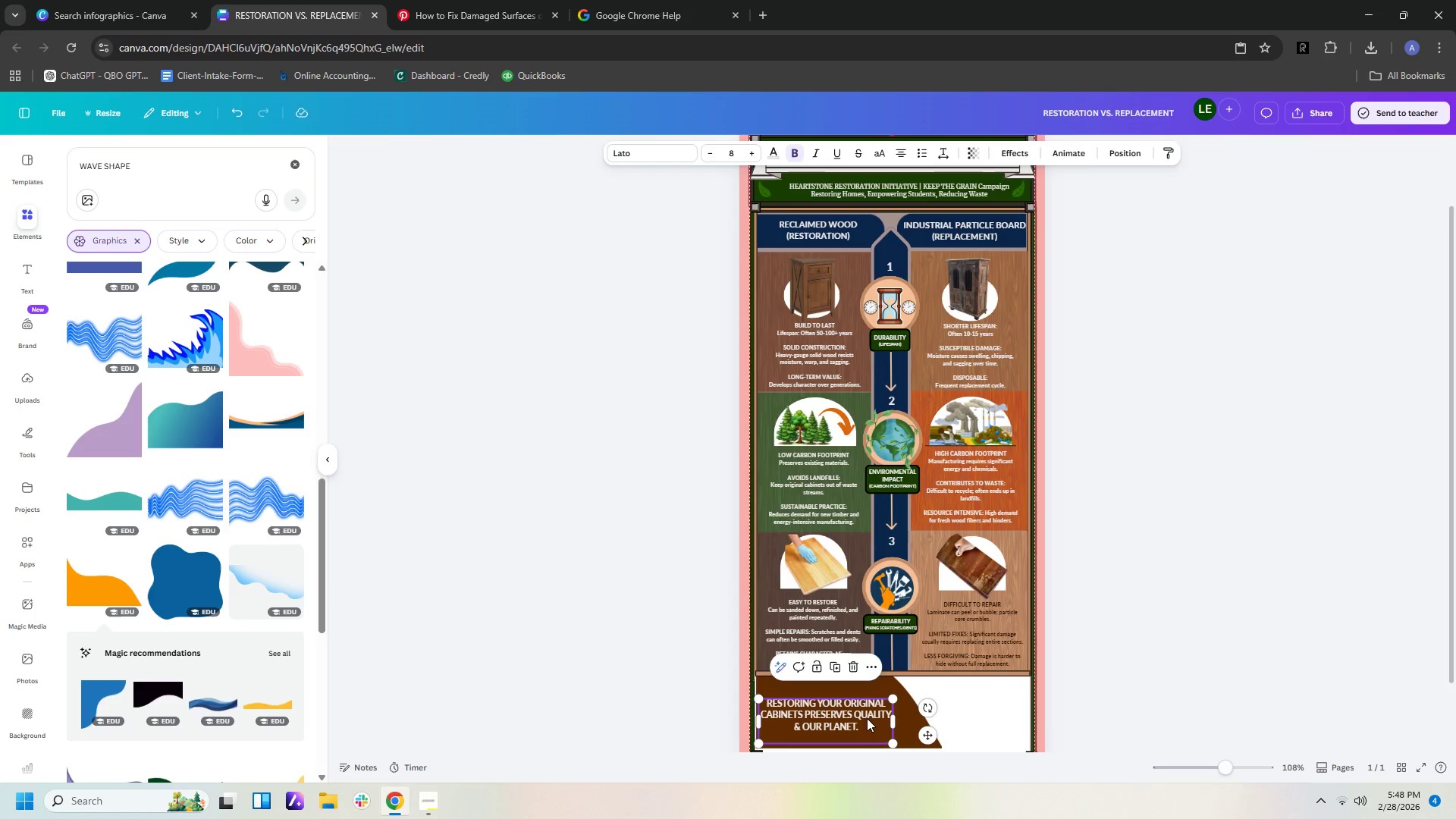 
left_click_drag(start_coordinate=[866, 717], to_coordinate=[870, 706])
 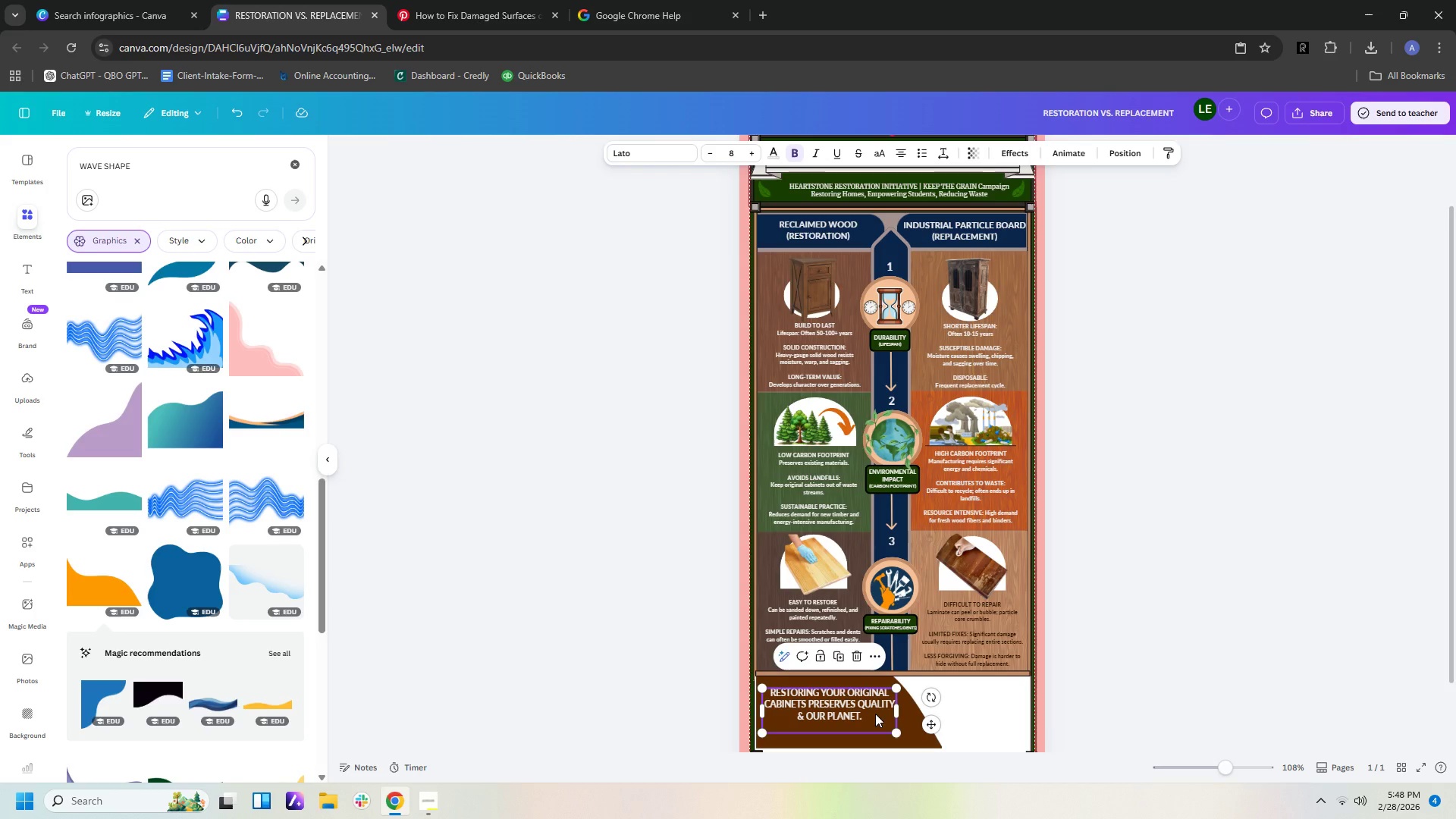 
left_click([875, 714])
 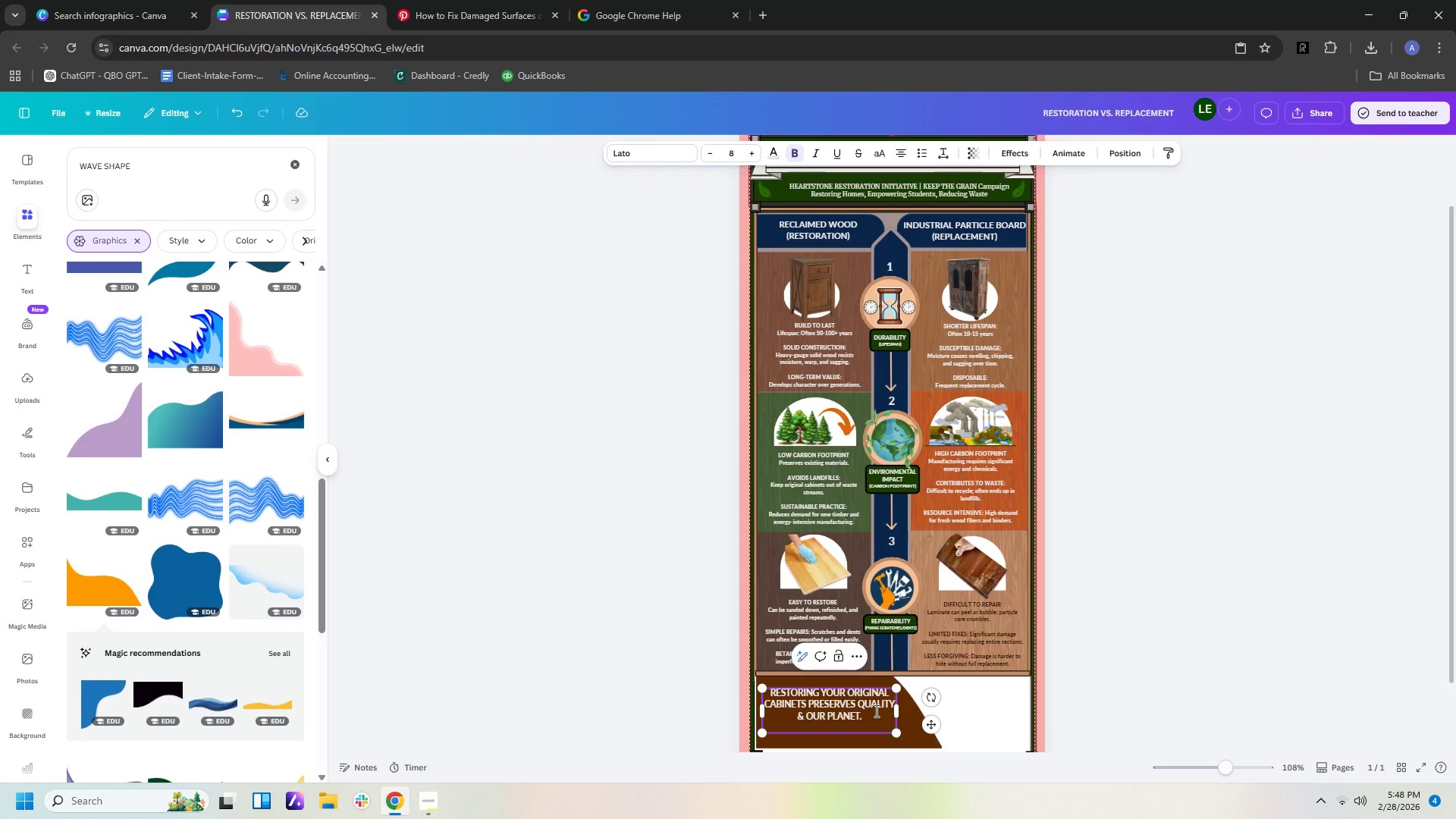 
key(Enter)
 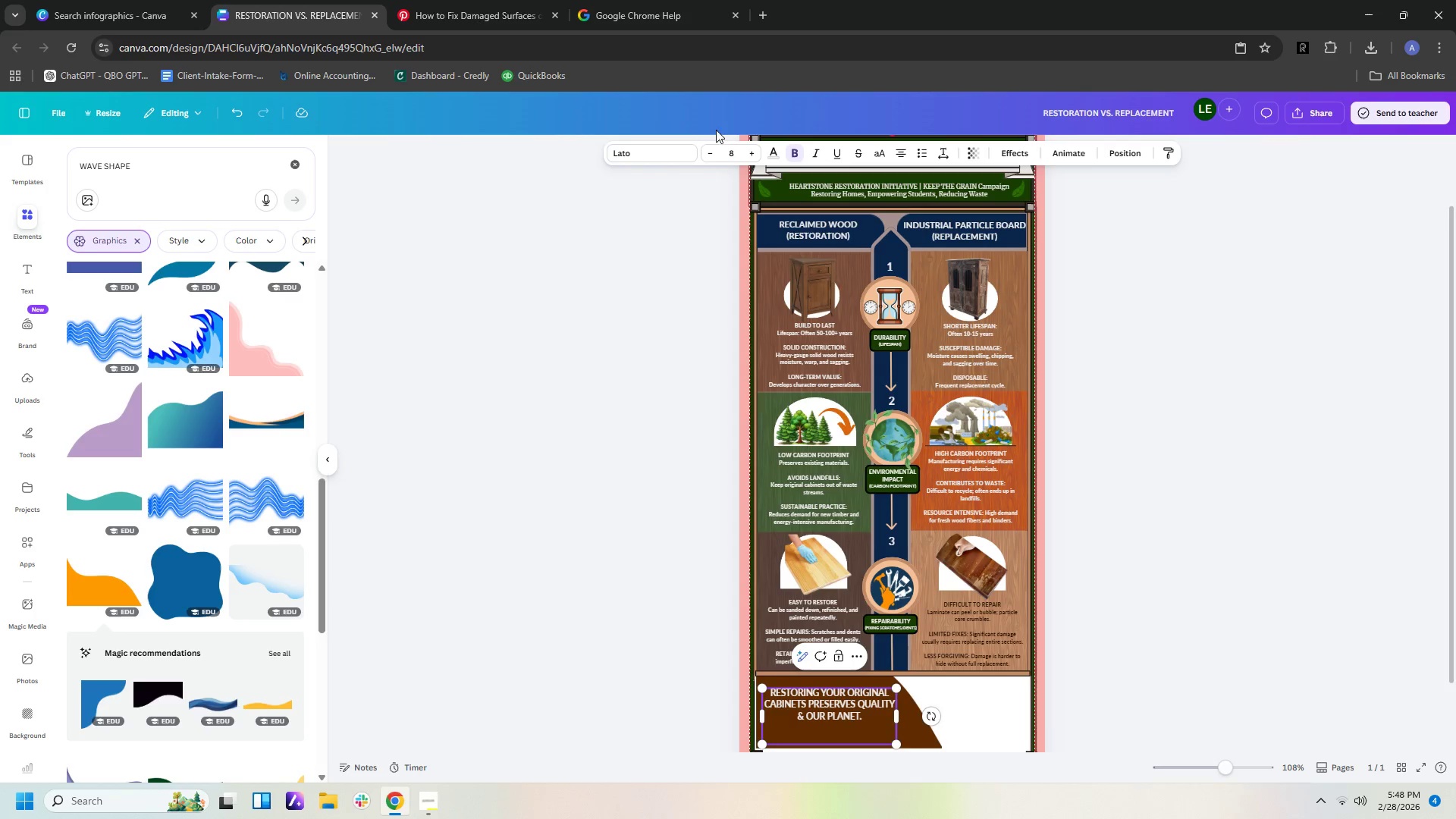 
left_click([732, 152])
 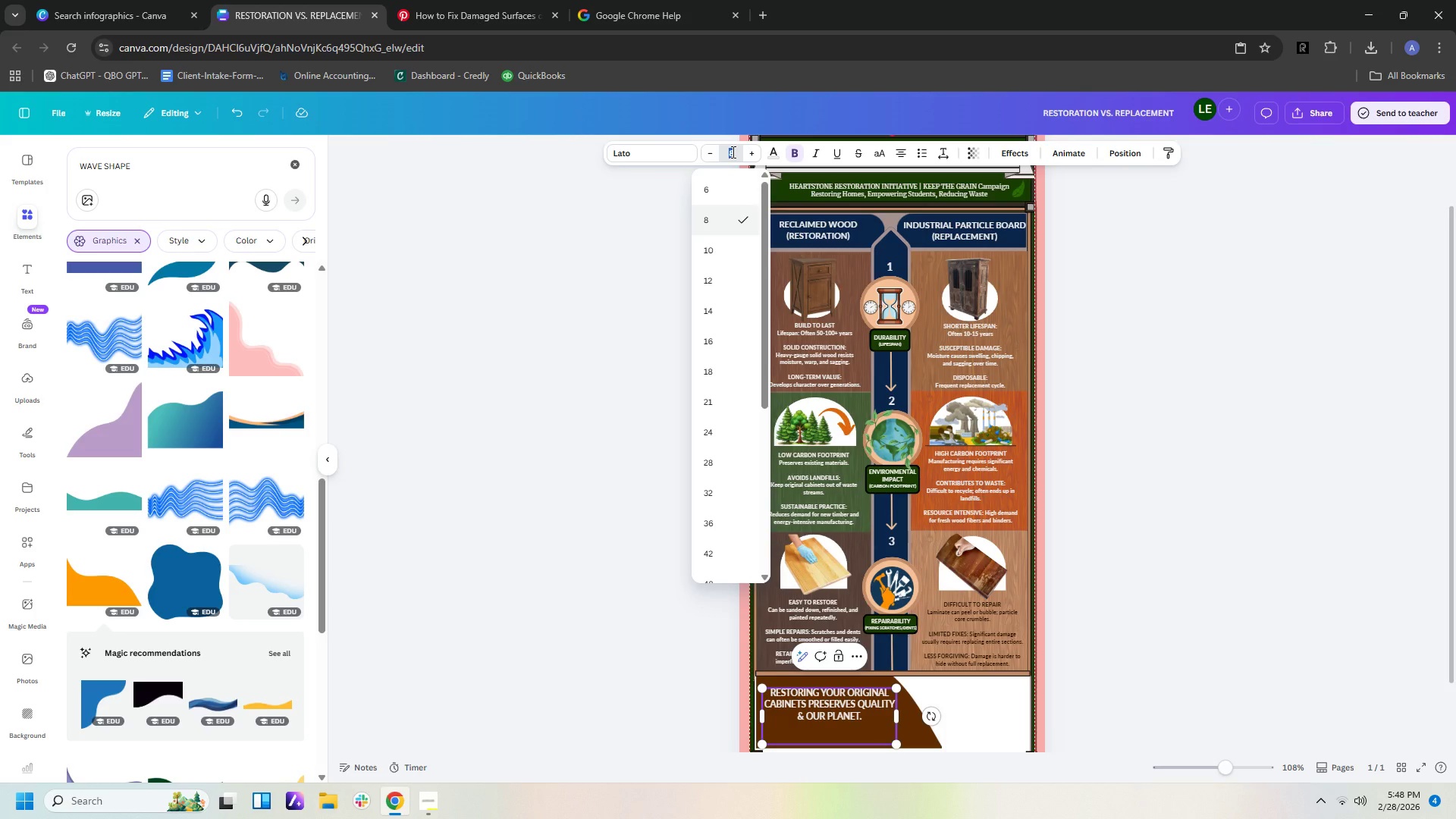 
key(Numpad6)
 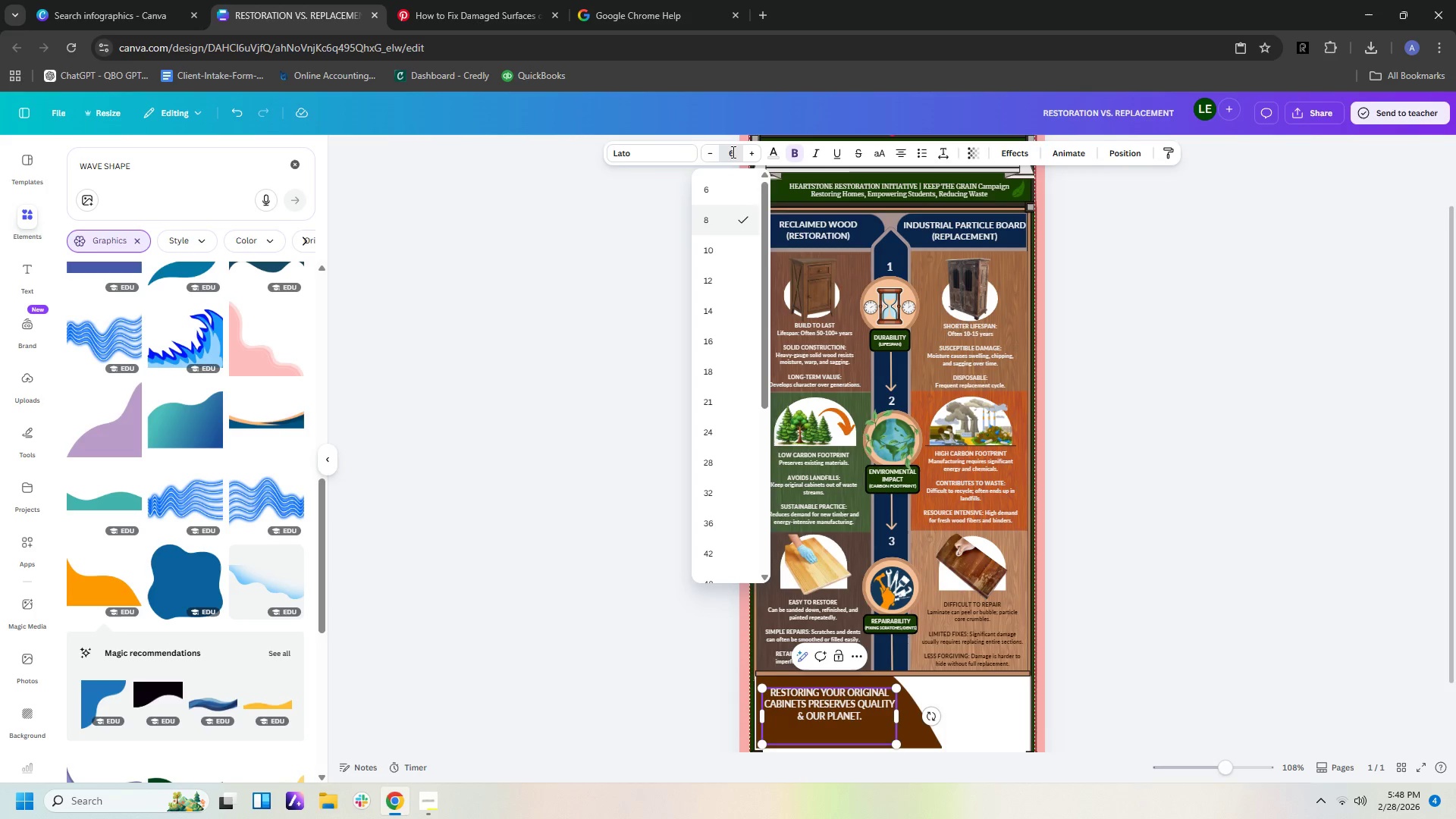 
type(jp)
 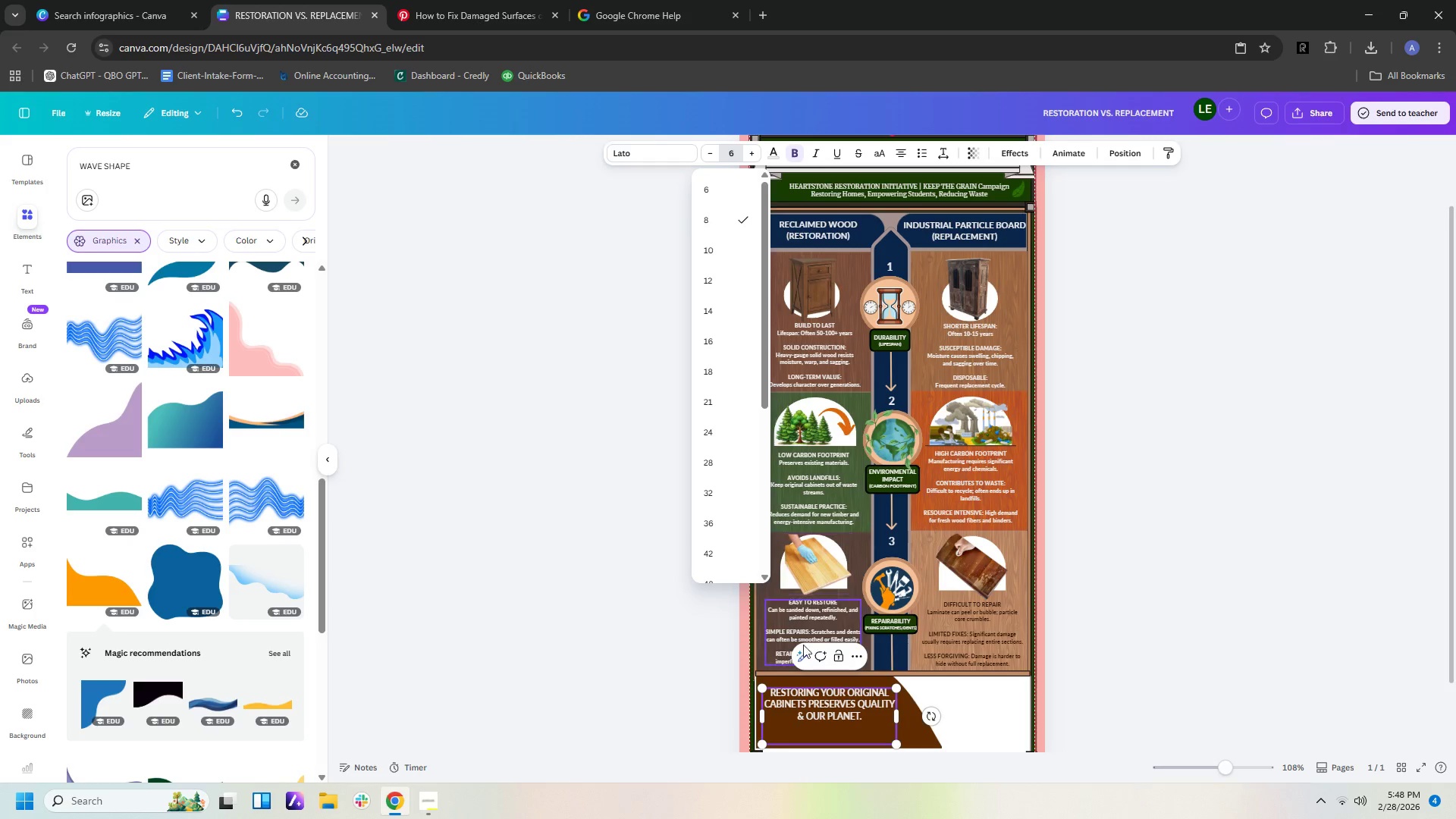 
left_click([823, 735])
 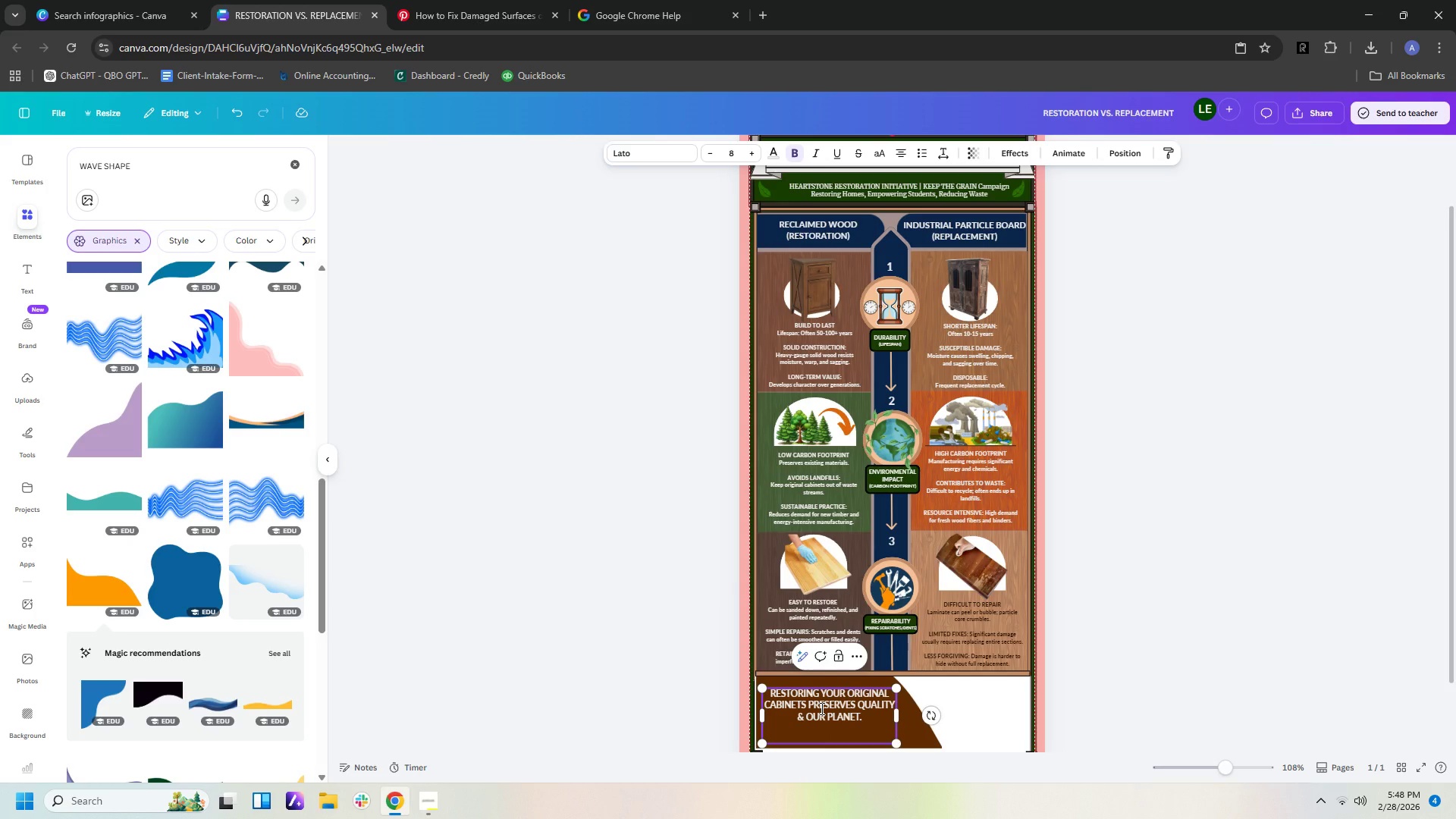 
type(ji)
key(Backspace)
key(Backspace)
key(Backspace)
type(join the keep the grain campaign today !)
 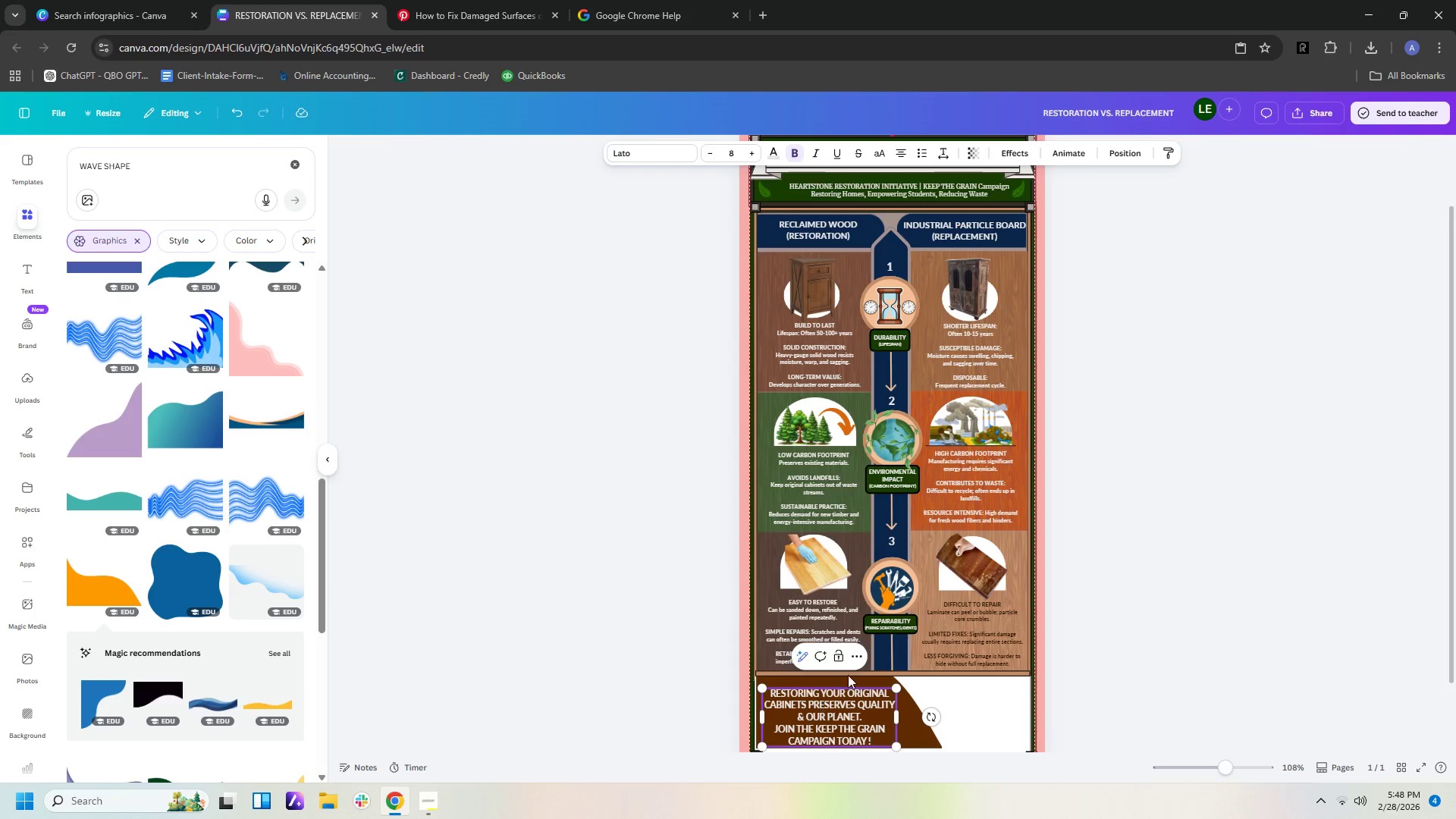 
left_click_drag(start_coordinate=[895, 719], to_coordinate=[901, 719])
 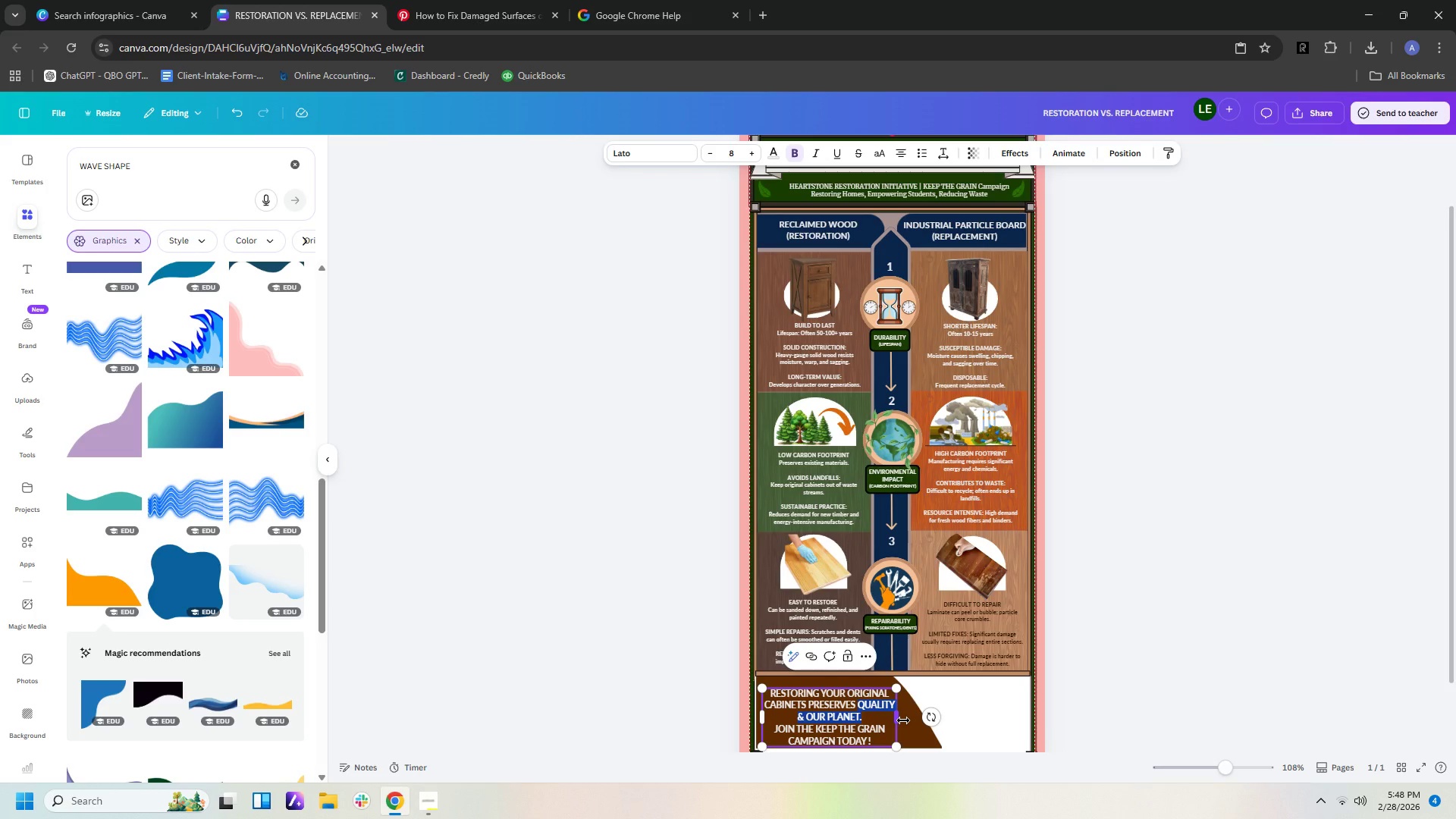 
left_click([903, 720])
 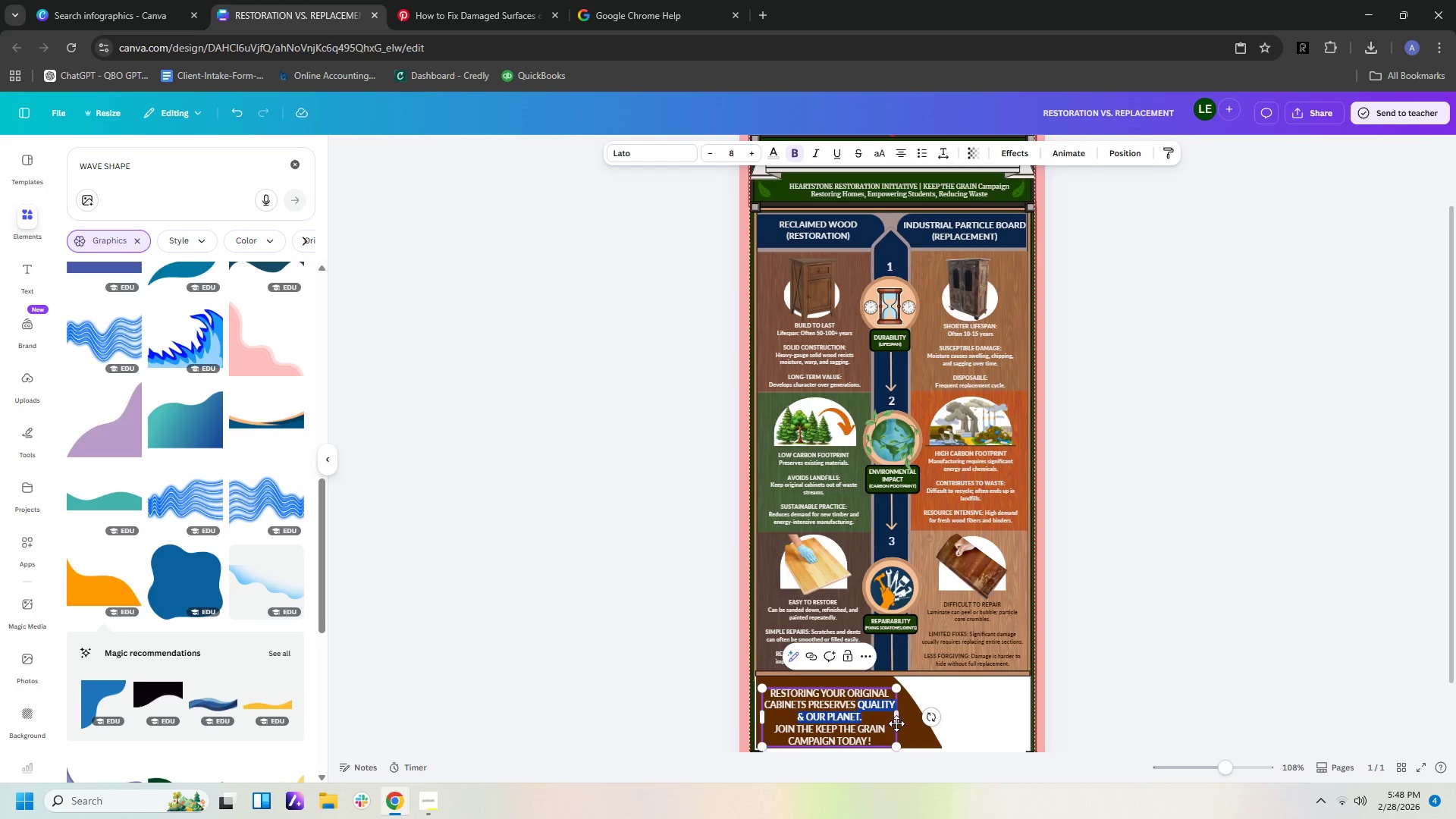 
left_click([896, 723])
 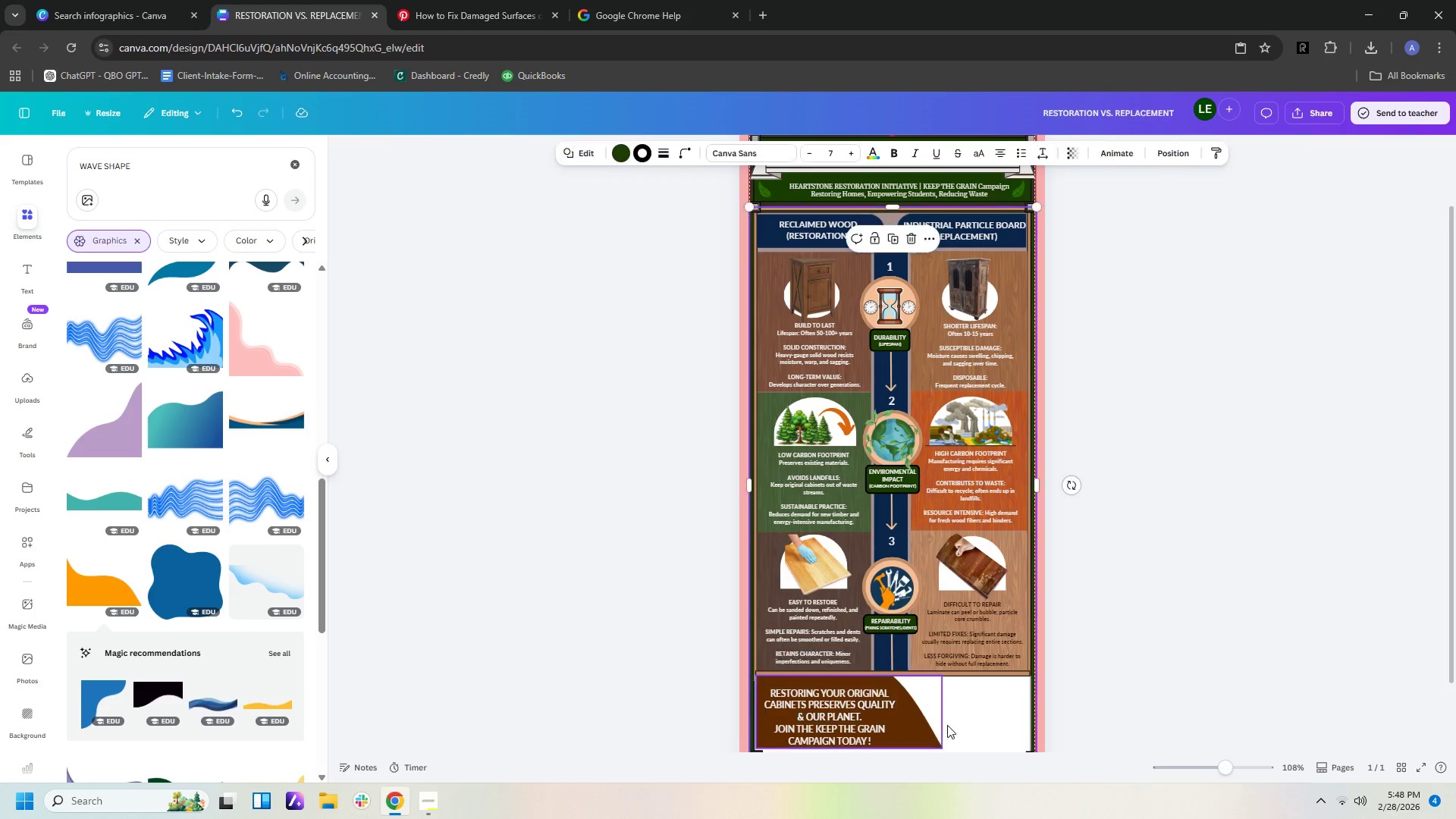 
left_click([999, 726])
 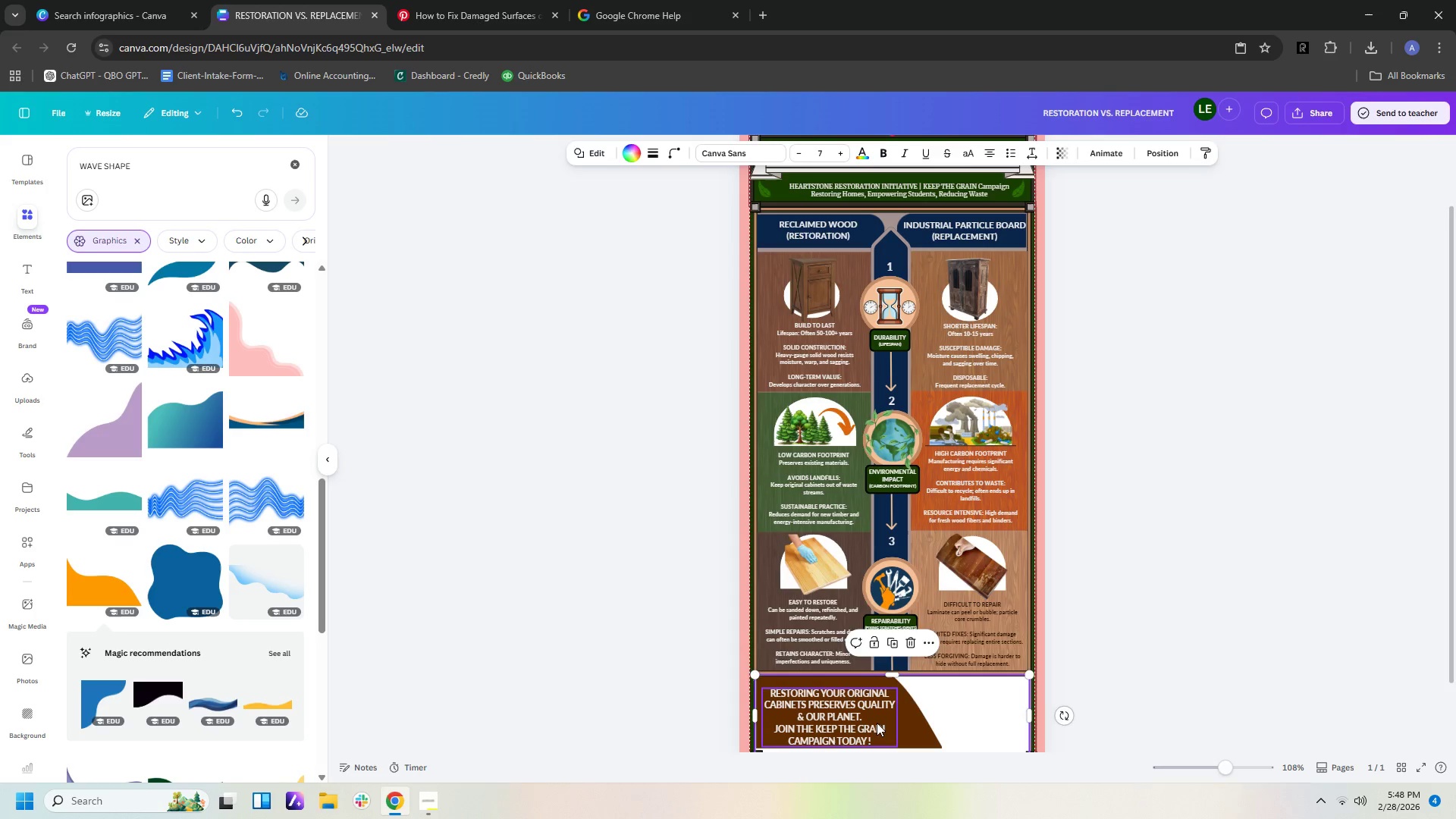 
left_click([868, 723])
 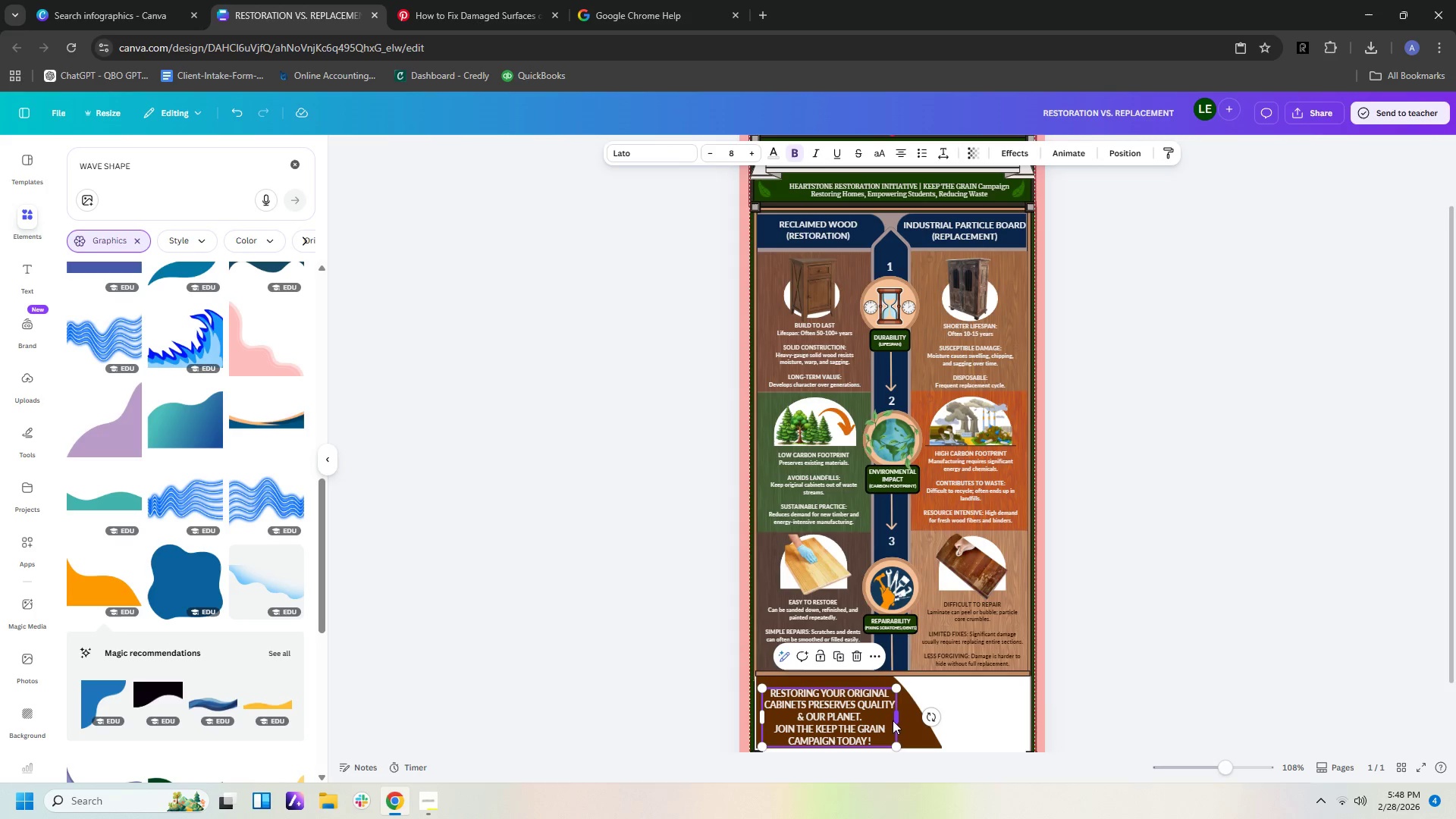 
left_click([874, 742])
 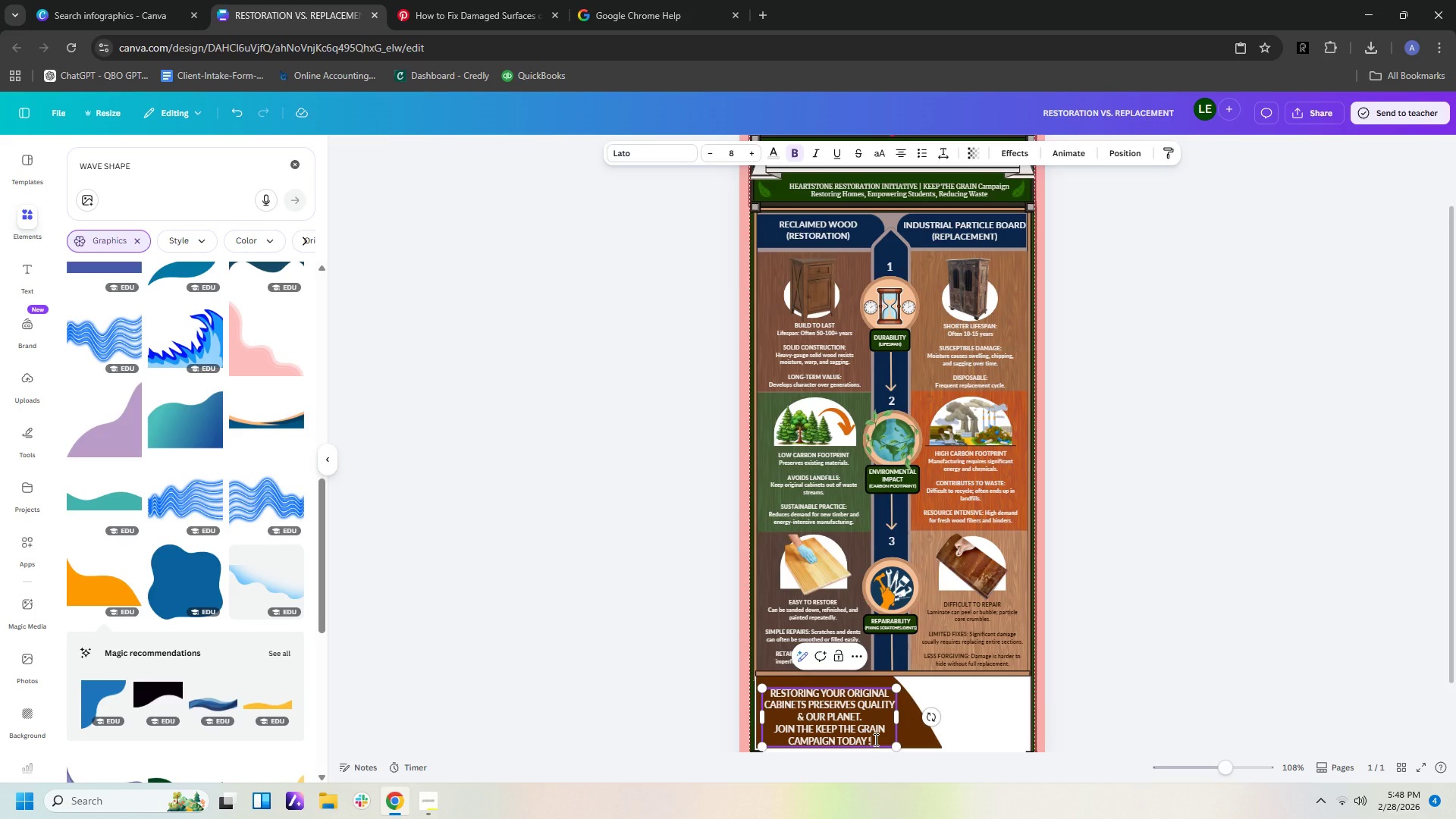 
left_click_drag(start_coordinate=[874, 739], to_coordinate=[770, 720])
 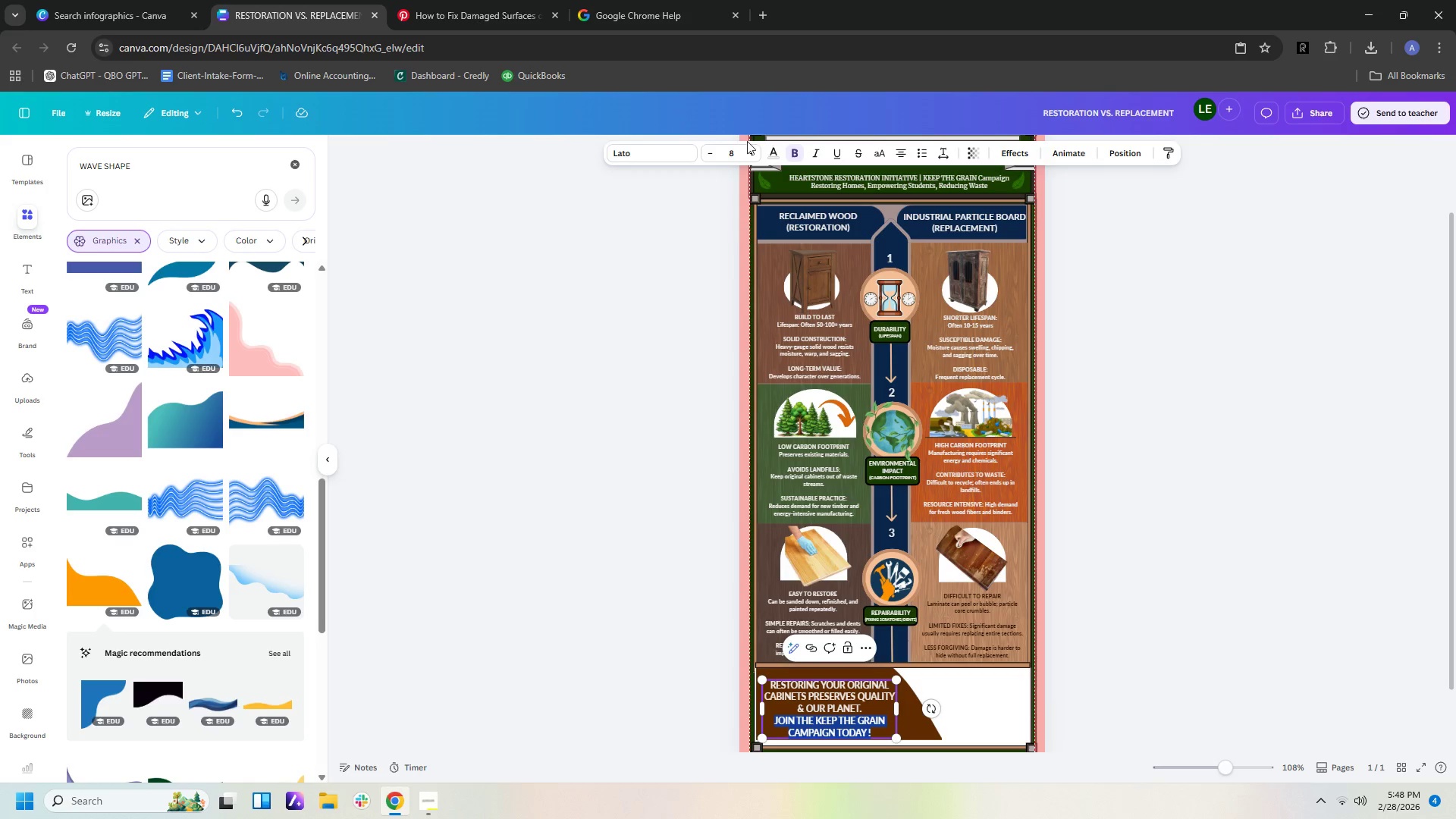 
left_click([738, 152])
 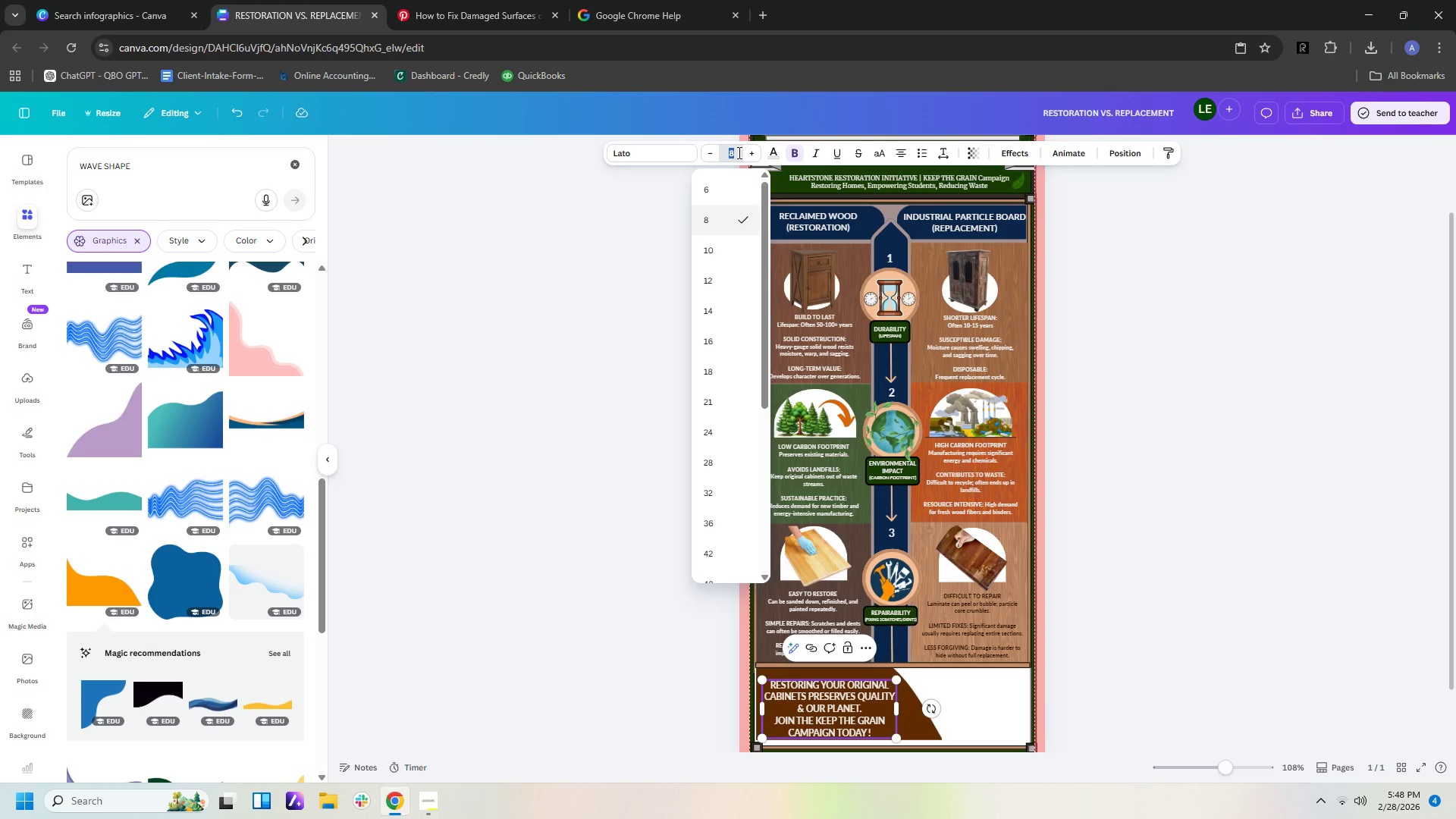 
key(Numpad6)
 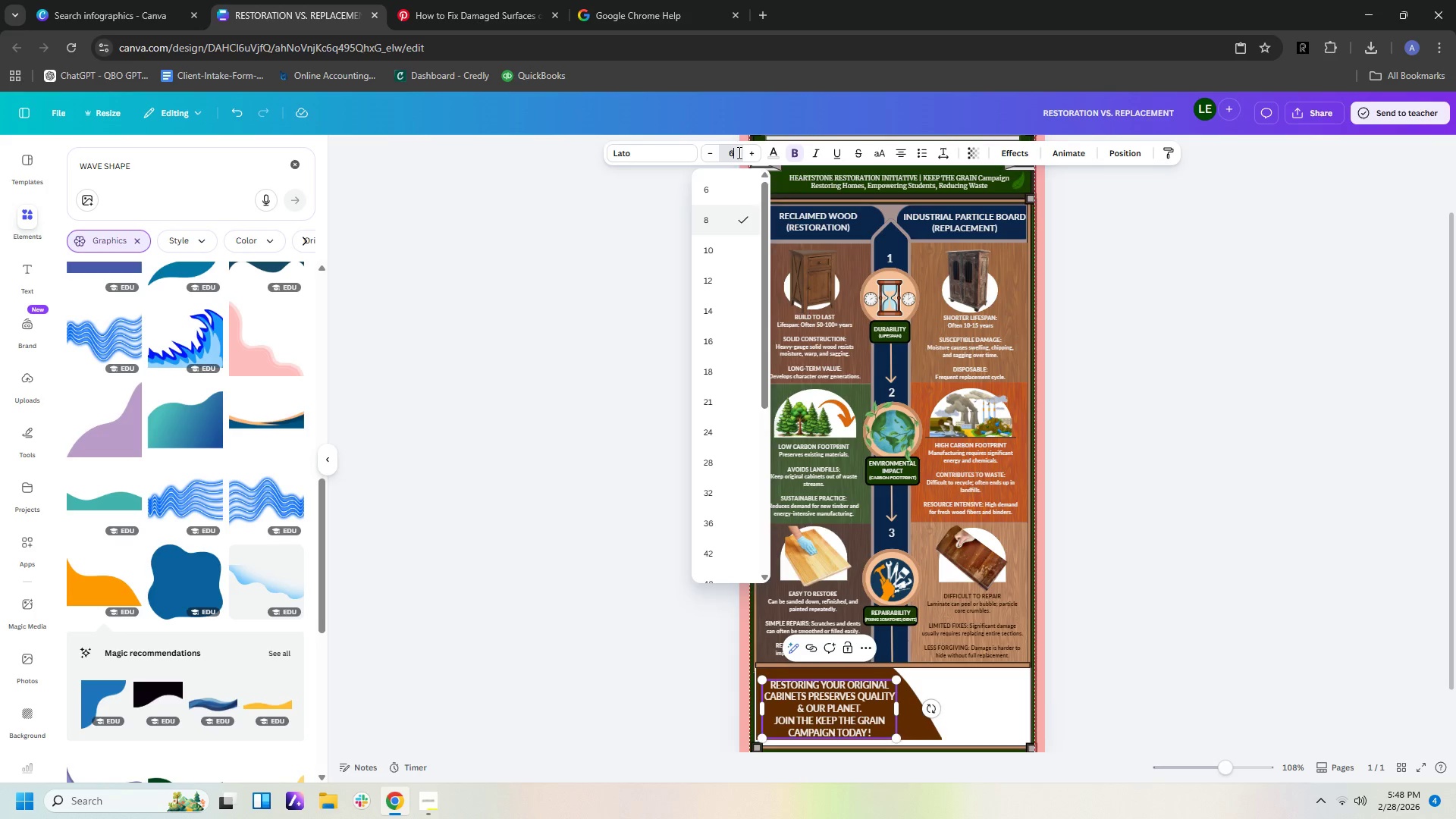 
key(NumpadEnter)
 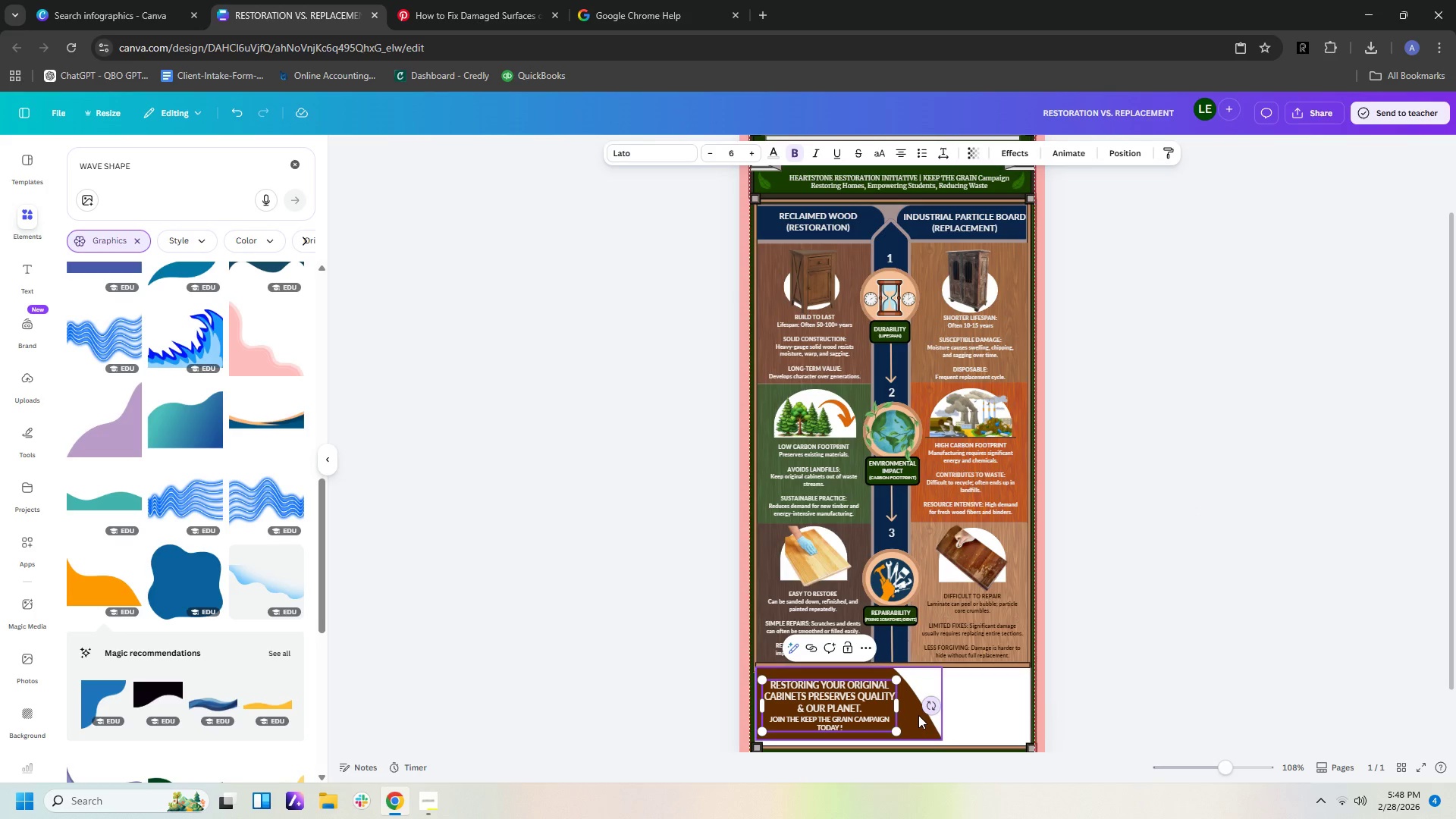 
left_click_drag(start_coordinate=[896, 710], to_coordinate=[906, 710])
 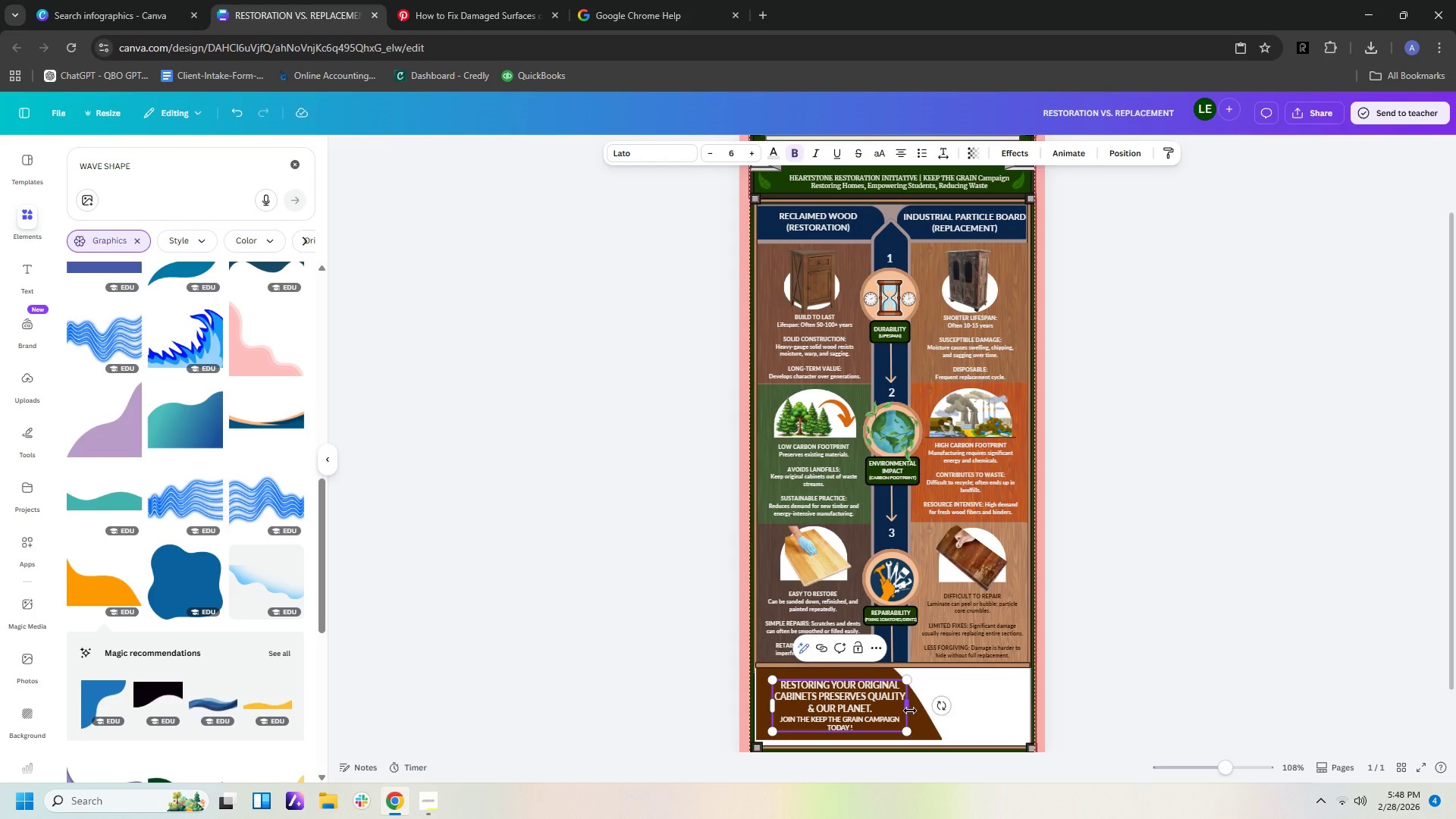 
left_click_drag(start_coordinate=[908, 711], to_coordinate=[928, 711])
 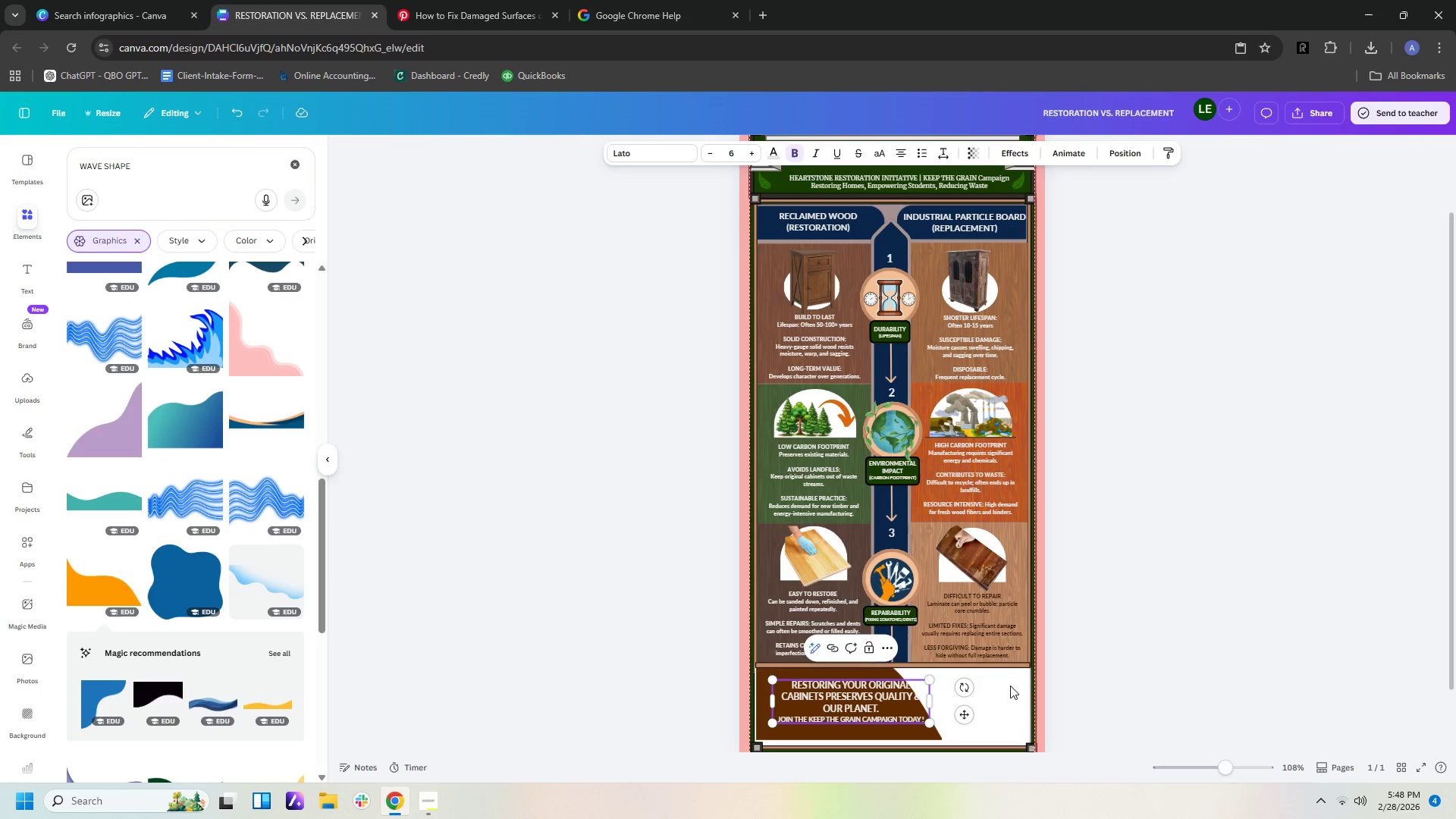 
left_click([1140, 698])
 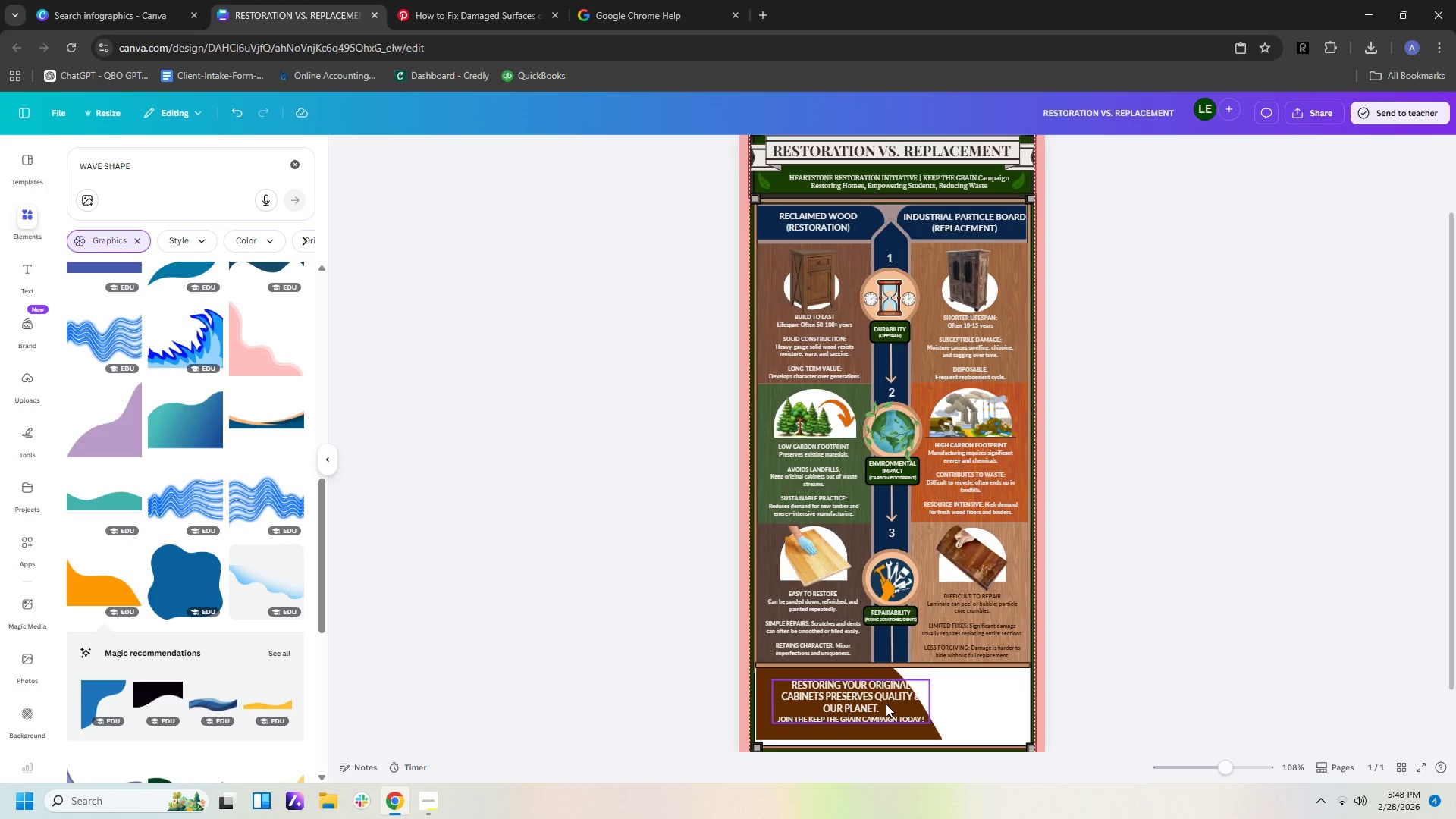 
left_click_drag(start_coordinate=[886, 704], to_coordinate=[872, 708])
 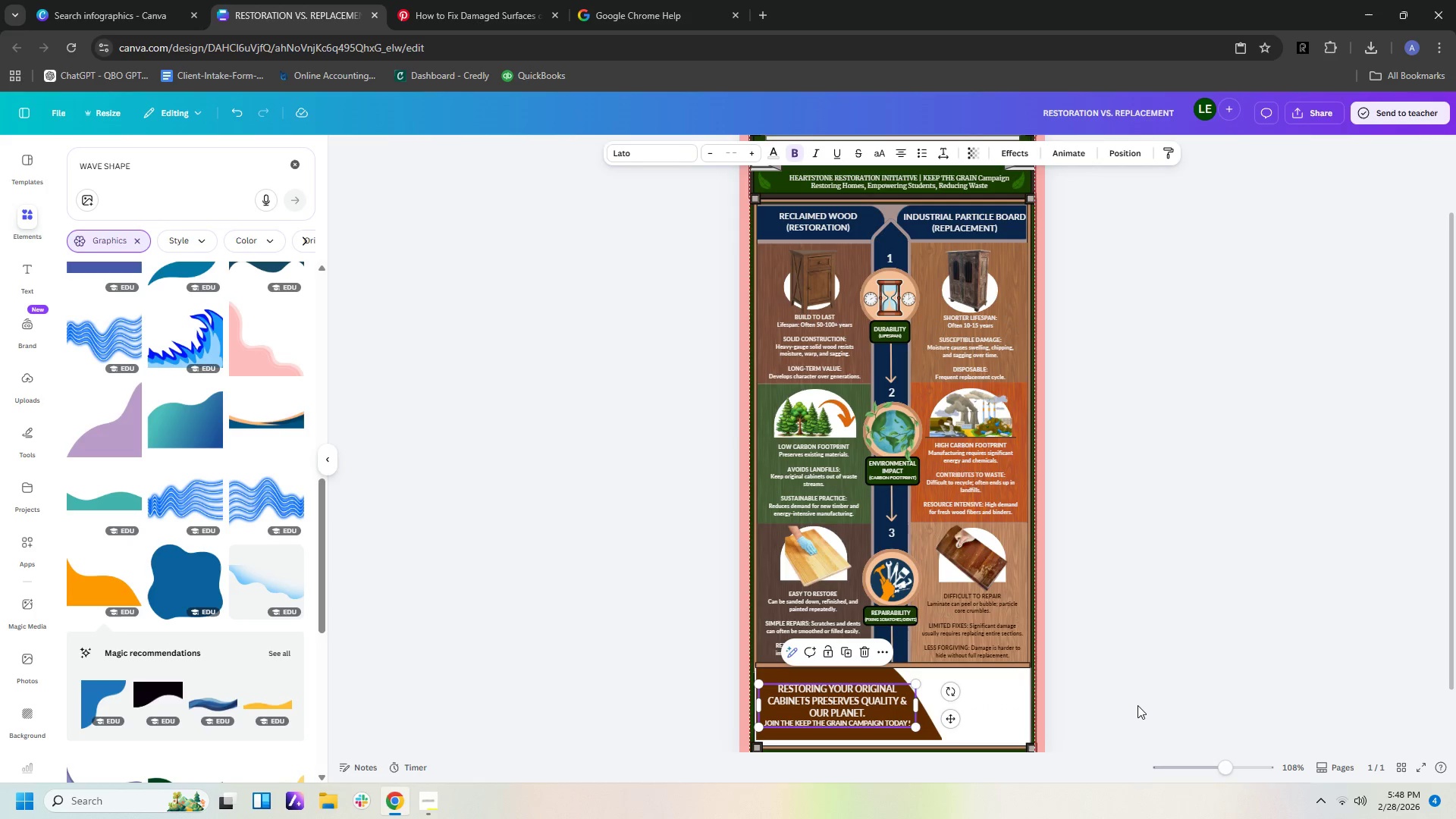 
left_click([1138, 705])
 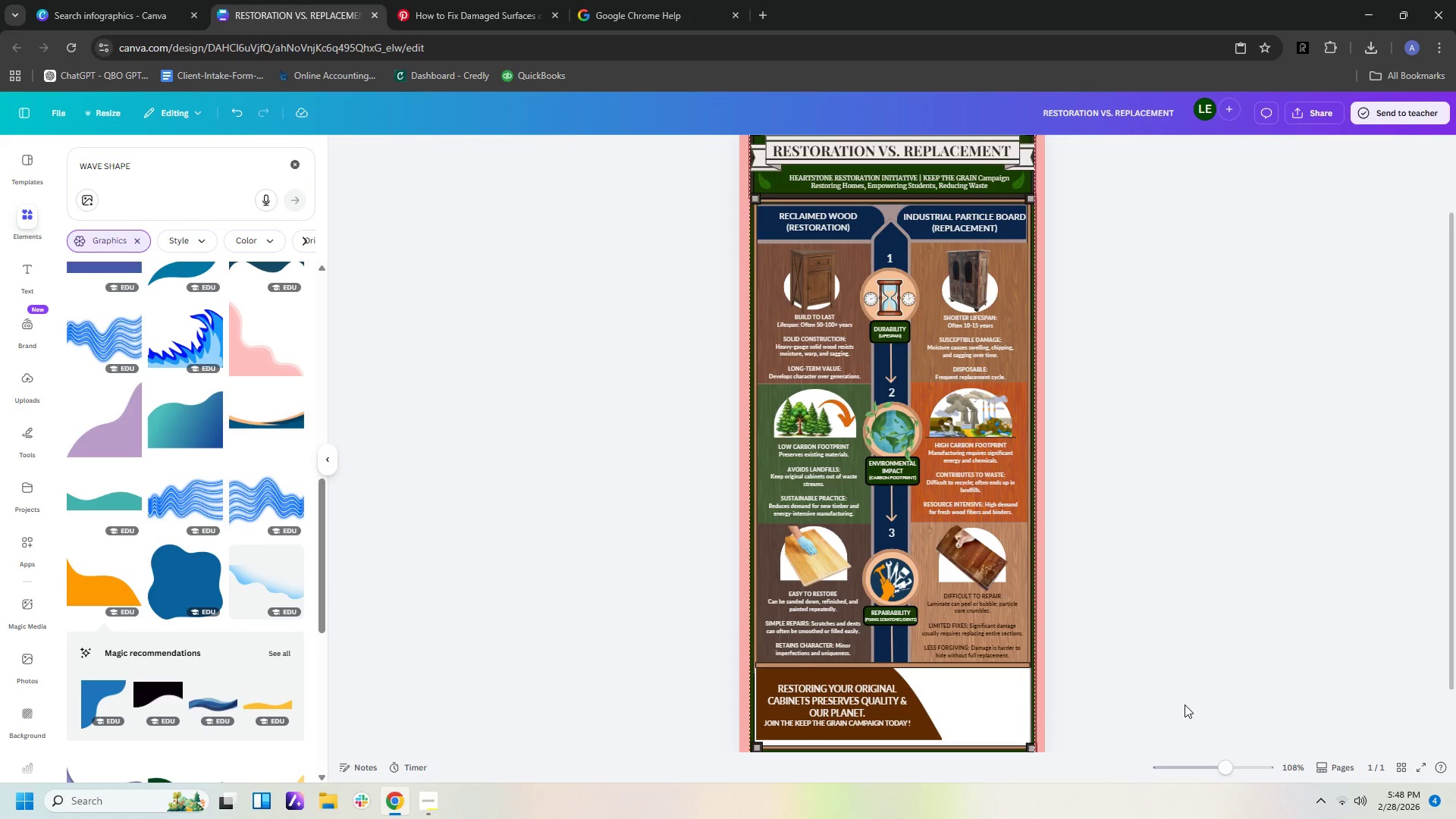 
scroll: coordinate [1187, 704], scroll_direction: down, amount: 2.0
 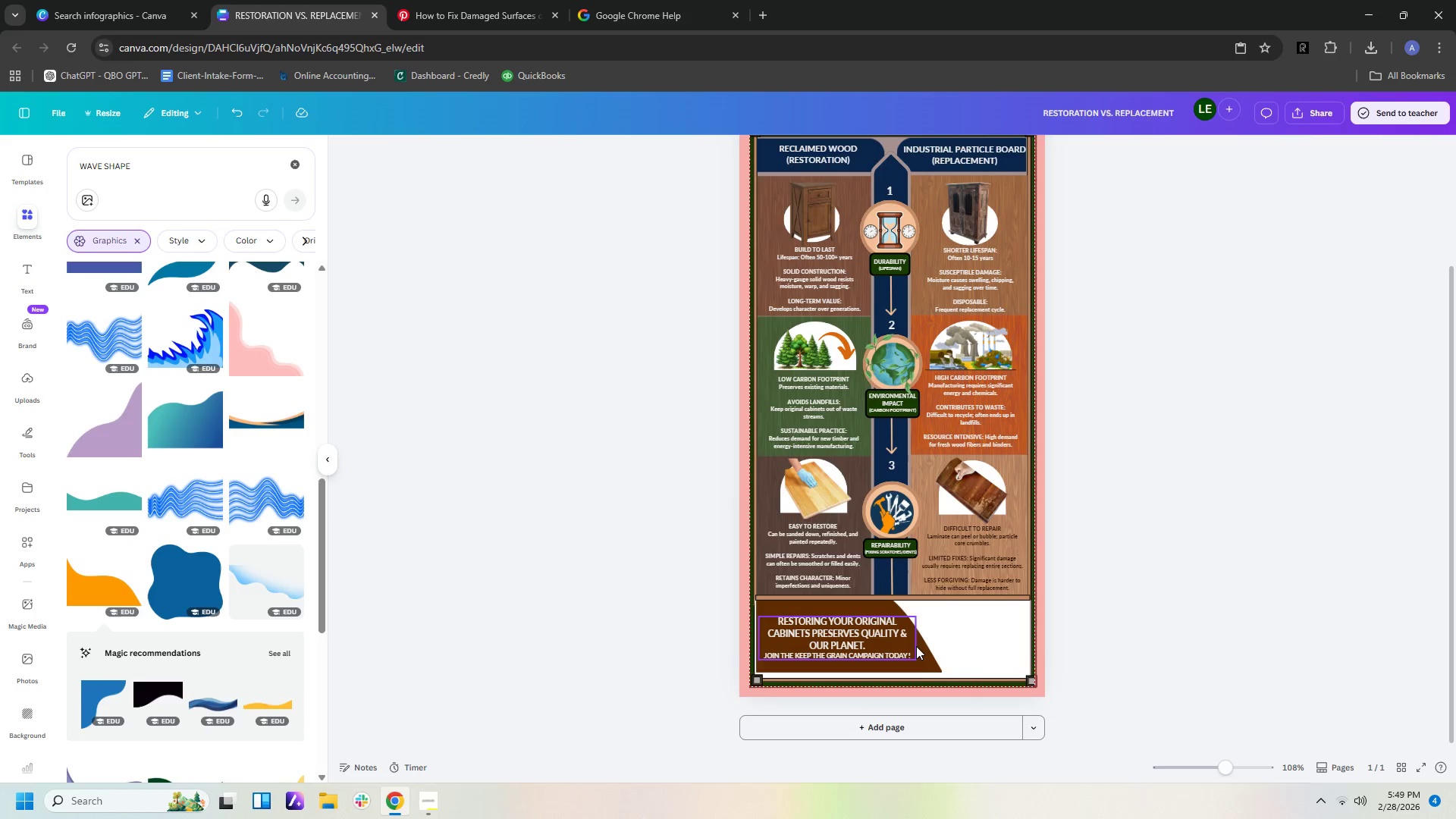 
left_click_drag(start_coordinate=[924, 657], to_coordinate=[924, 662])
 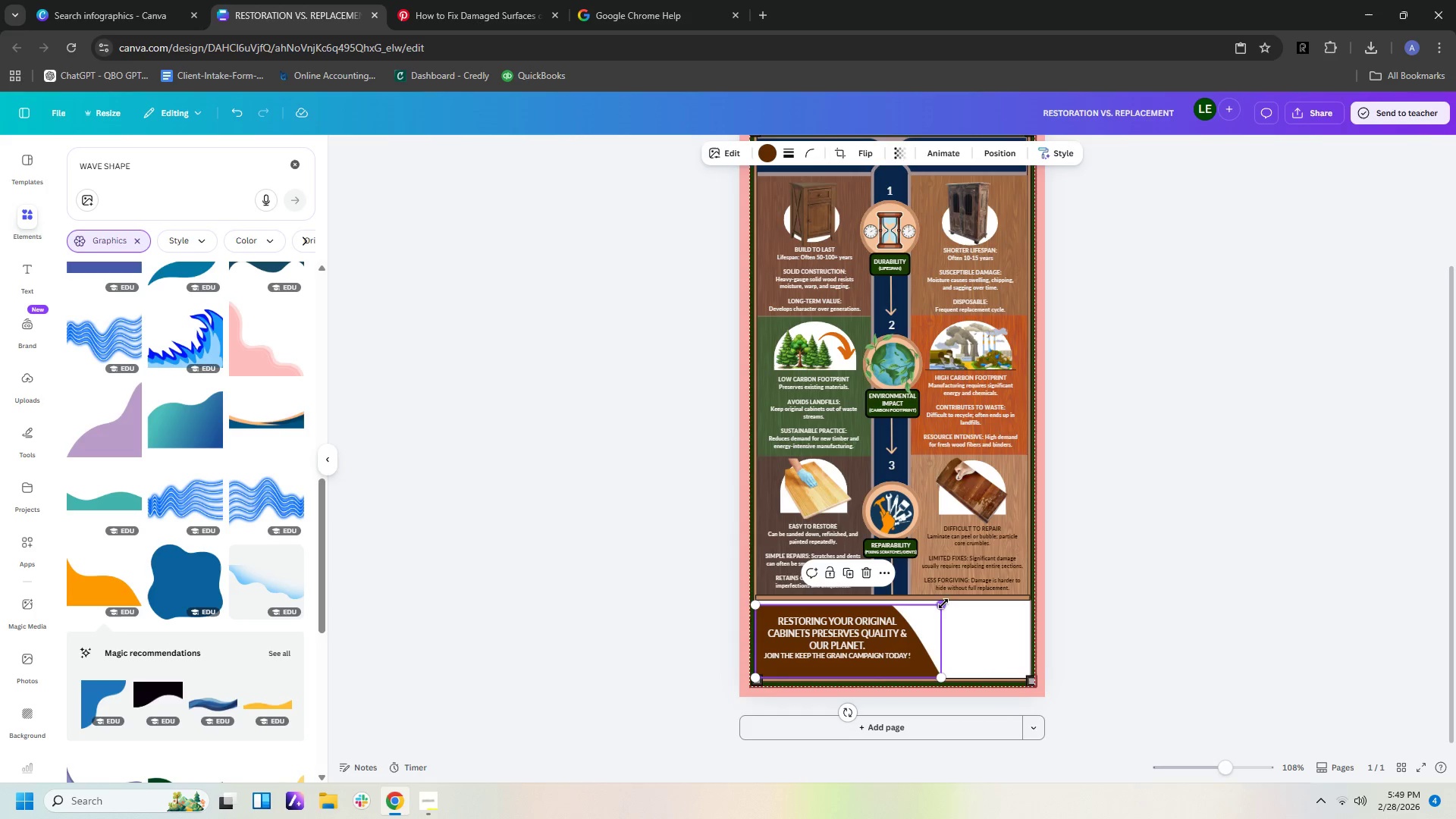 
left_click_drag(start_coordinate=[941, 603], to_coordinate=[948, 592])
 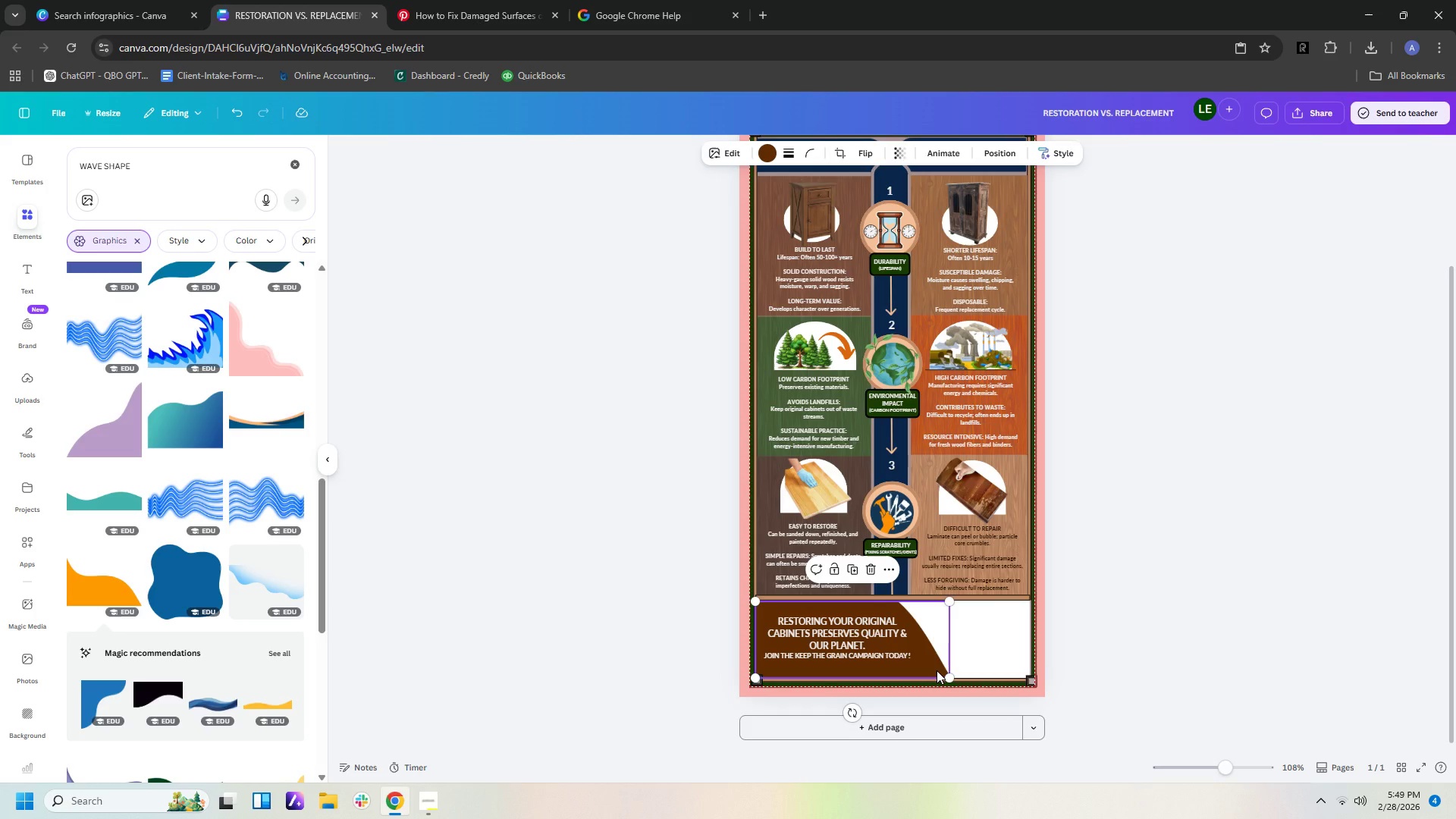 
key(ArrowLeft)
 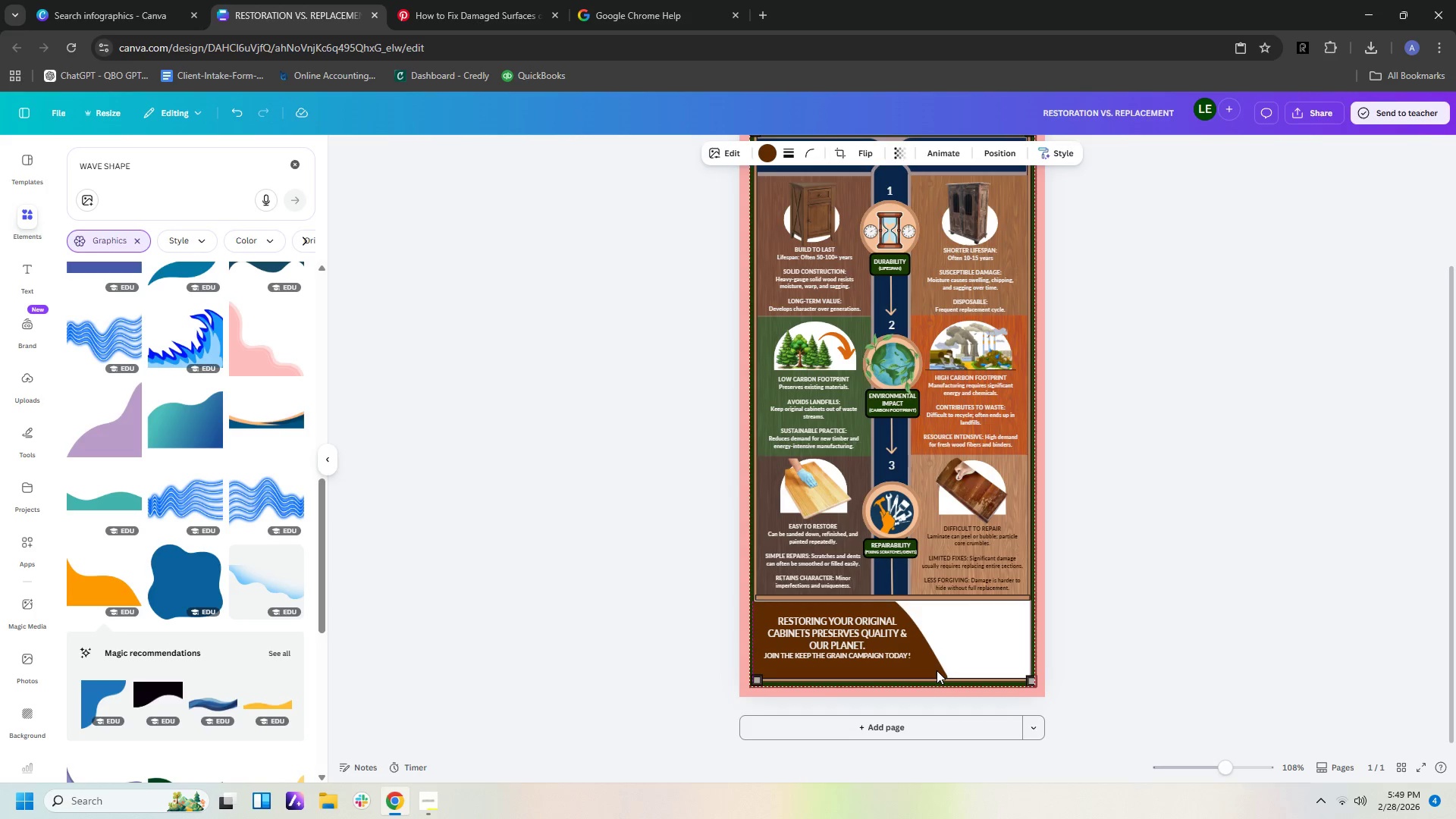 
key(ArrowLeft)
 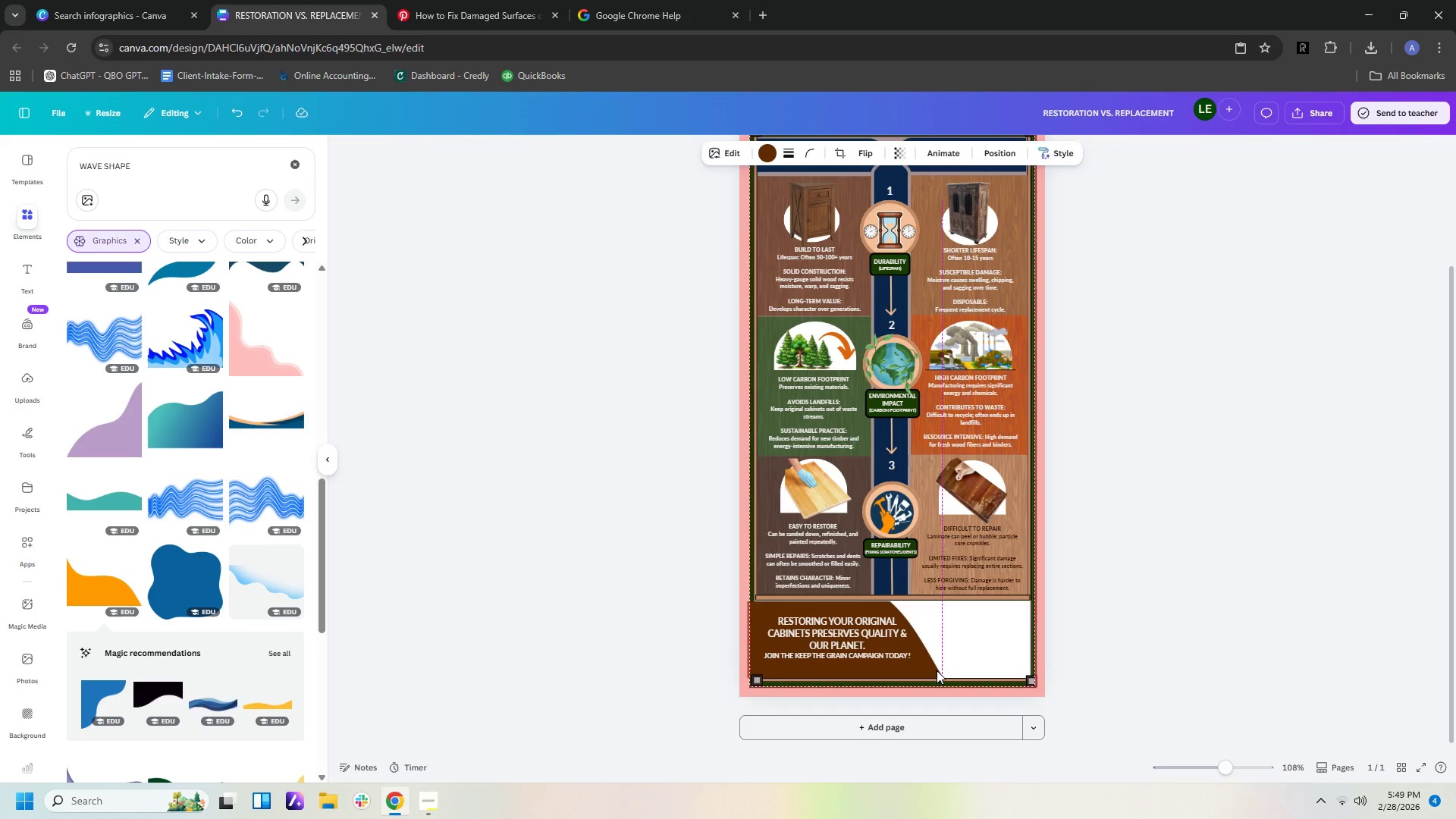 
key(ArrowLeft)
 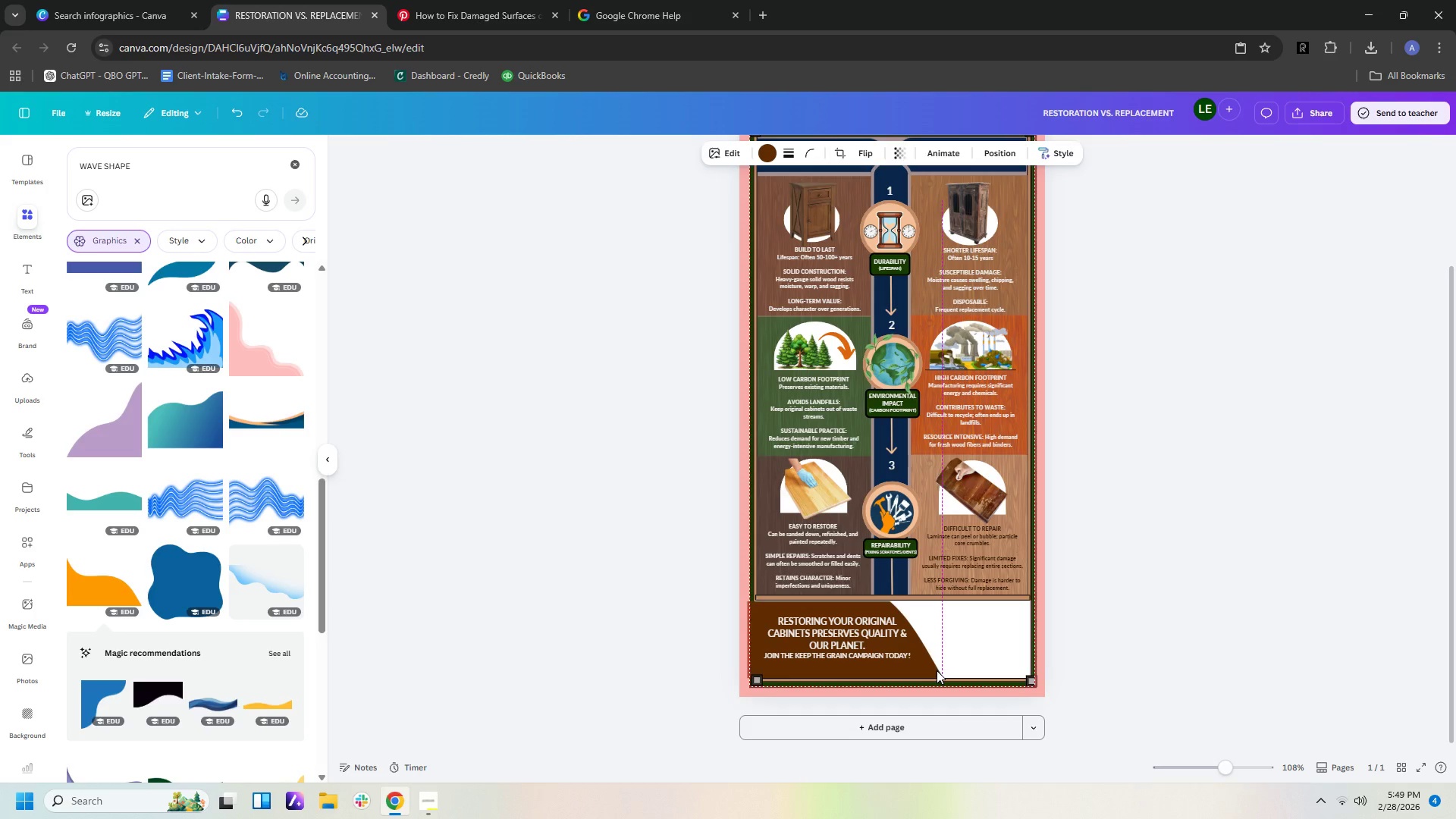 
key(ArrowLeft)
 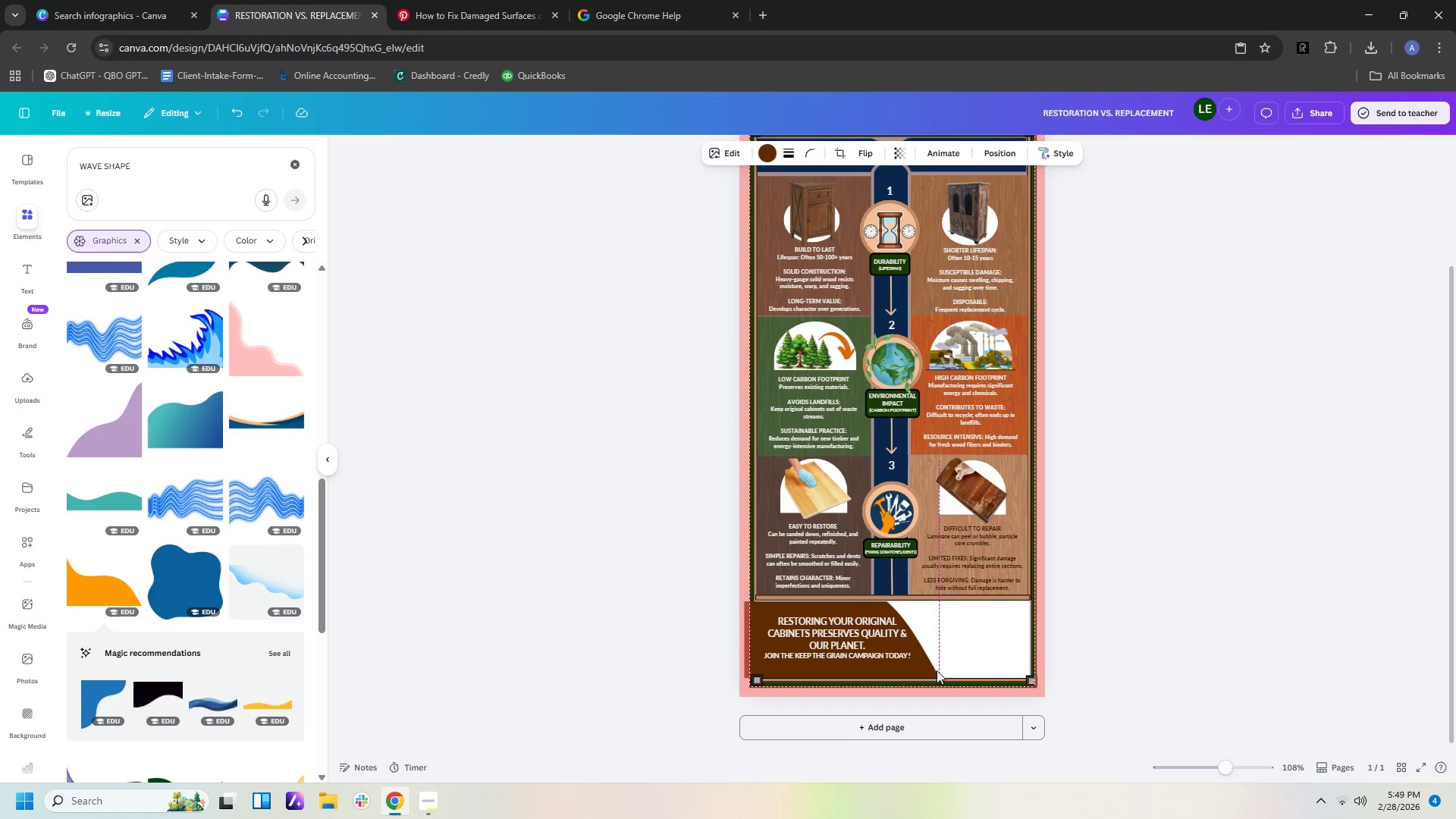 
key(ArrowLeft)
 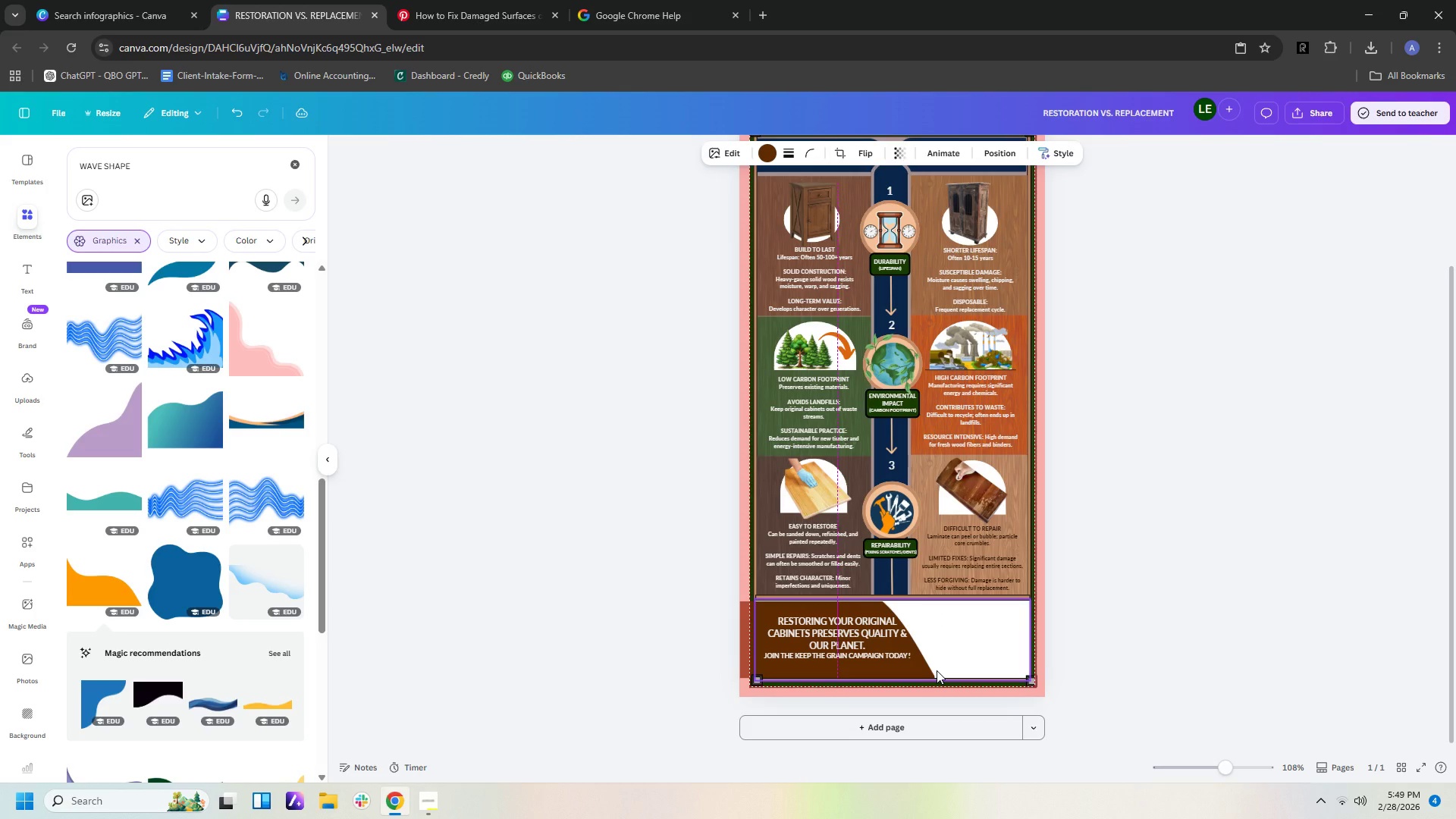 
key(ArrowLeft)
 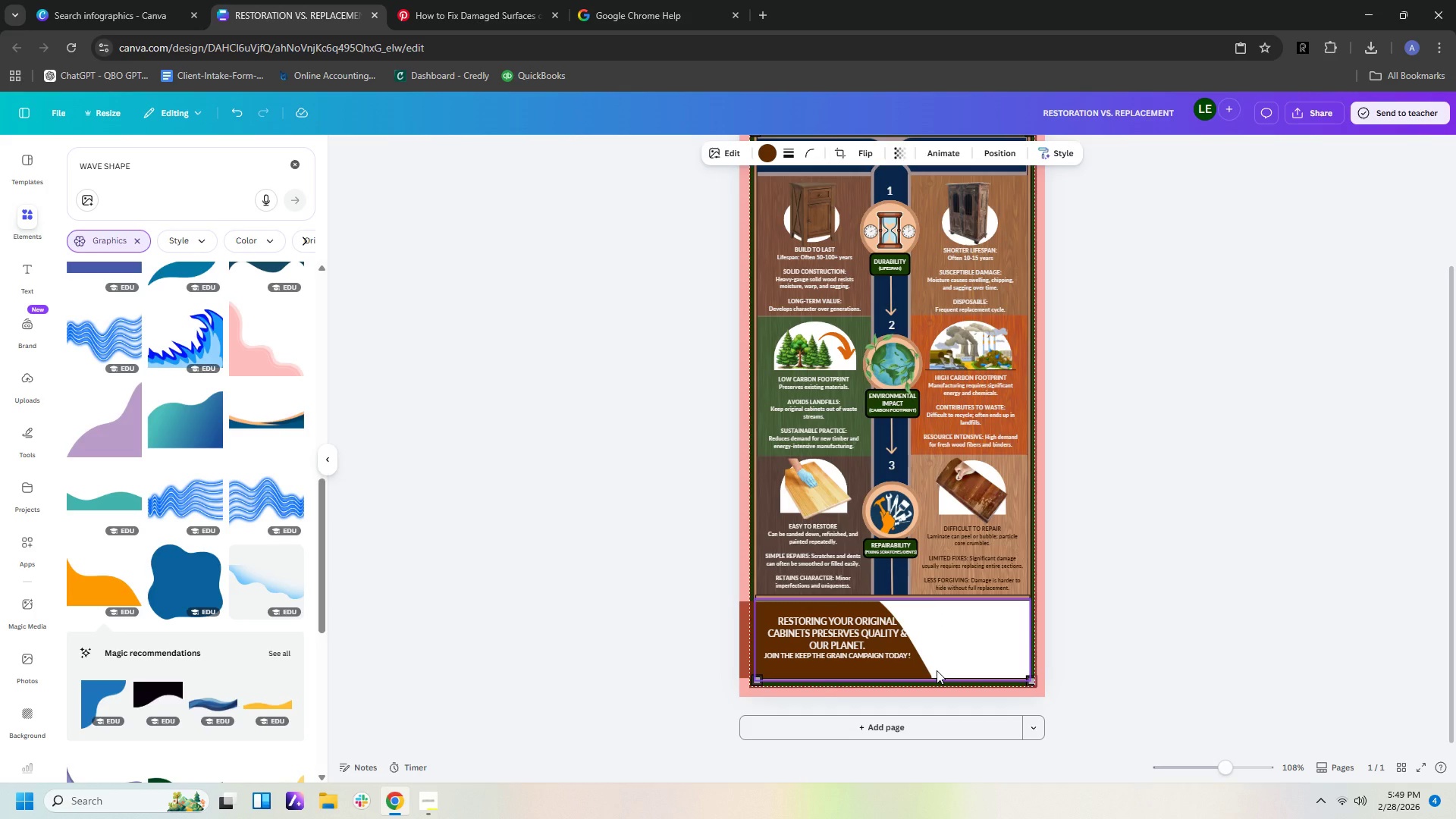 
key(ArrowRight)
 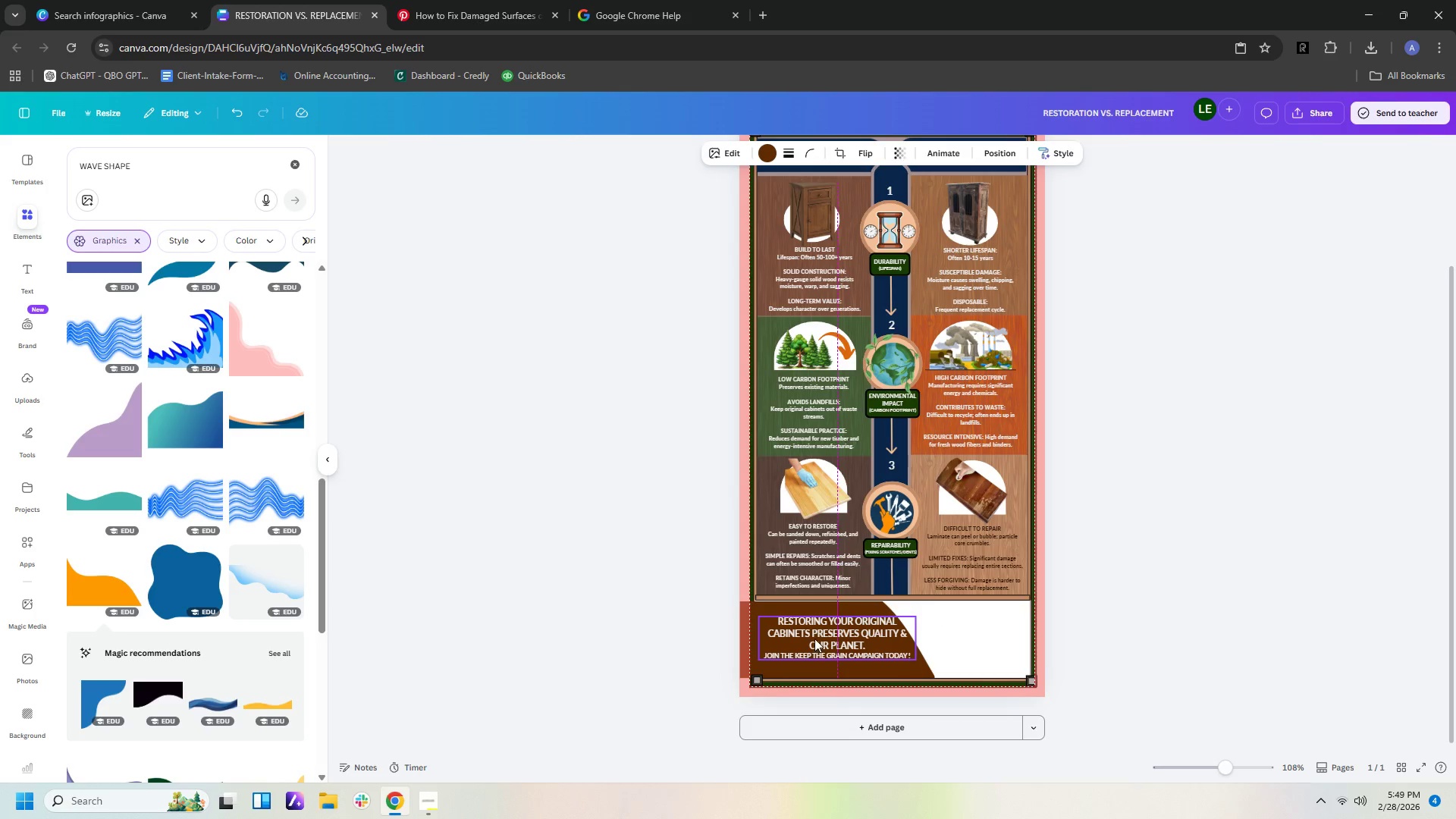 
left_click_drag(start_coordinate=[814, 634], to_coordinate=[807, 636])
 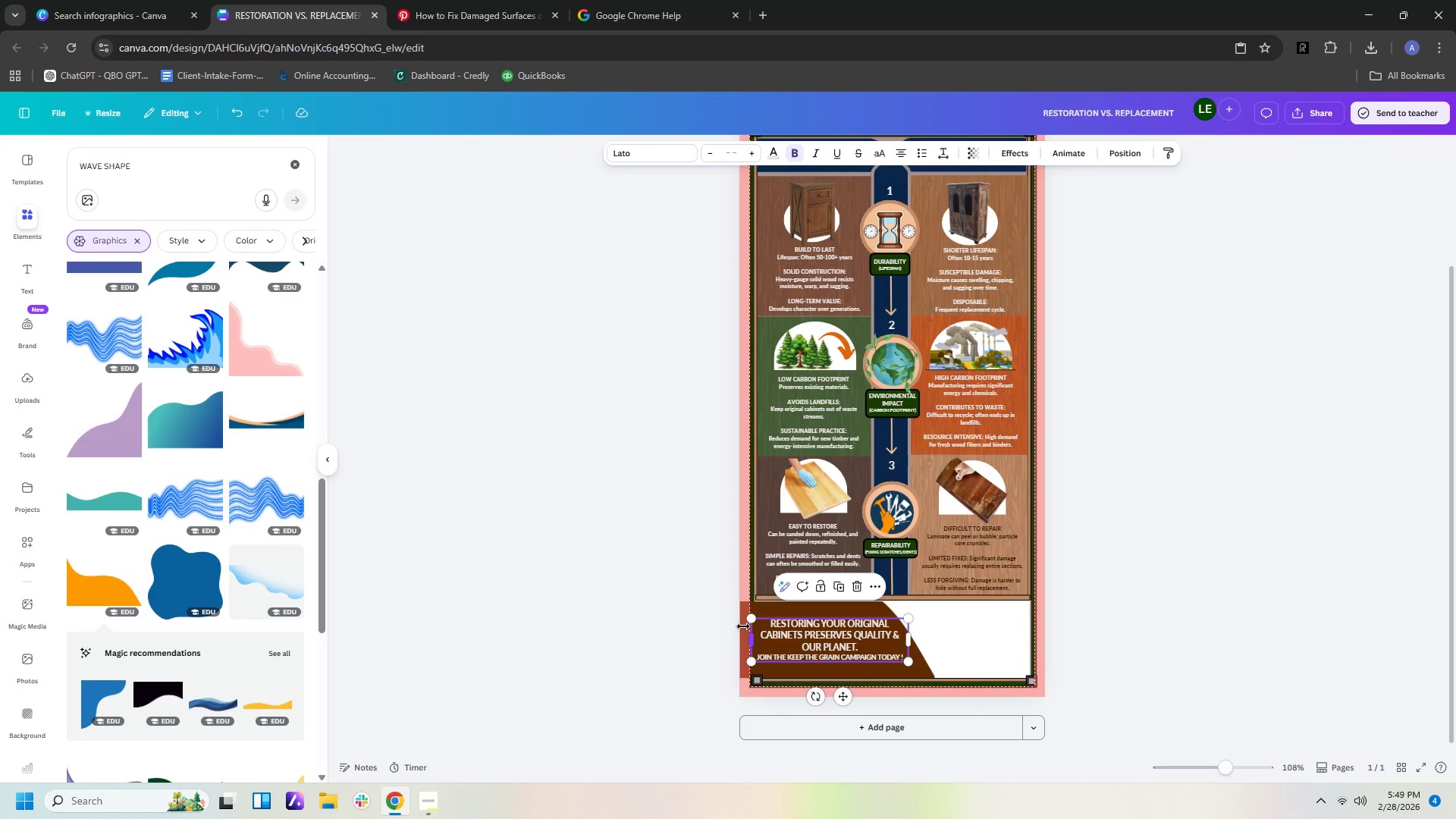 
left_click([743, 626])
 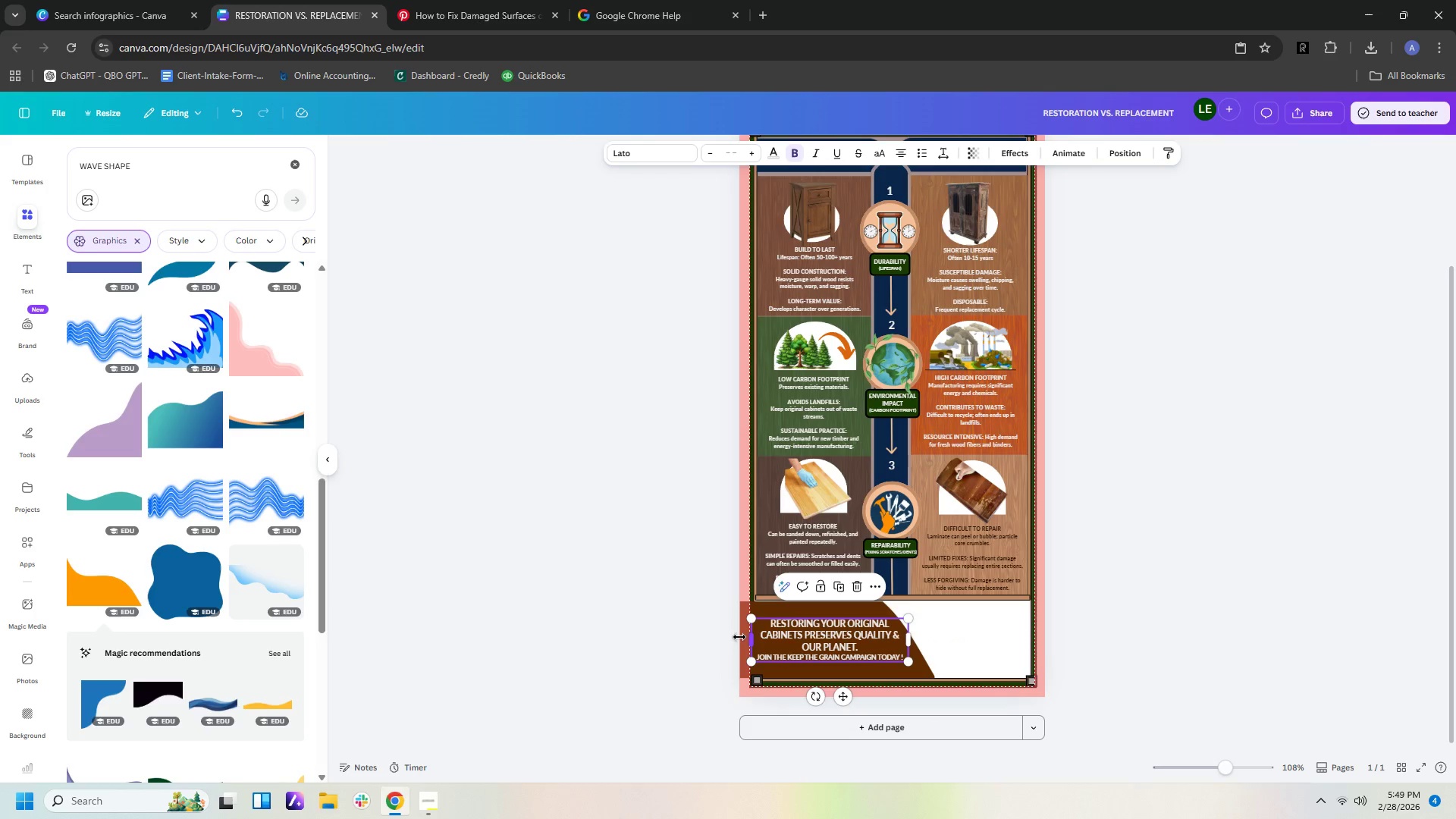 
left_click([739, 638])
 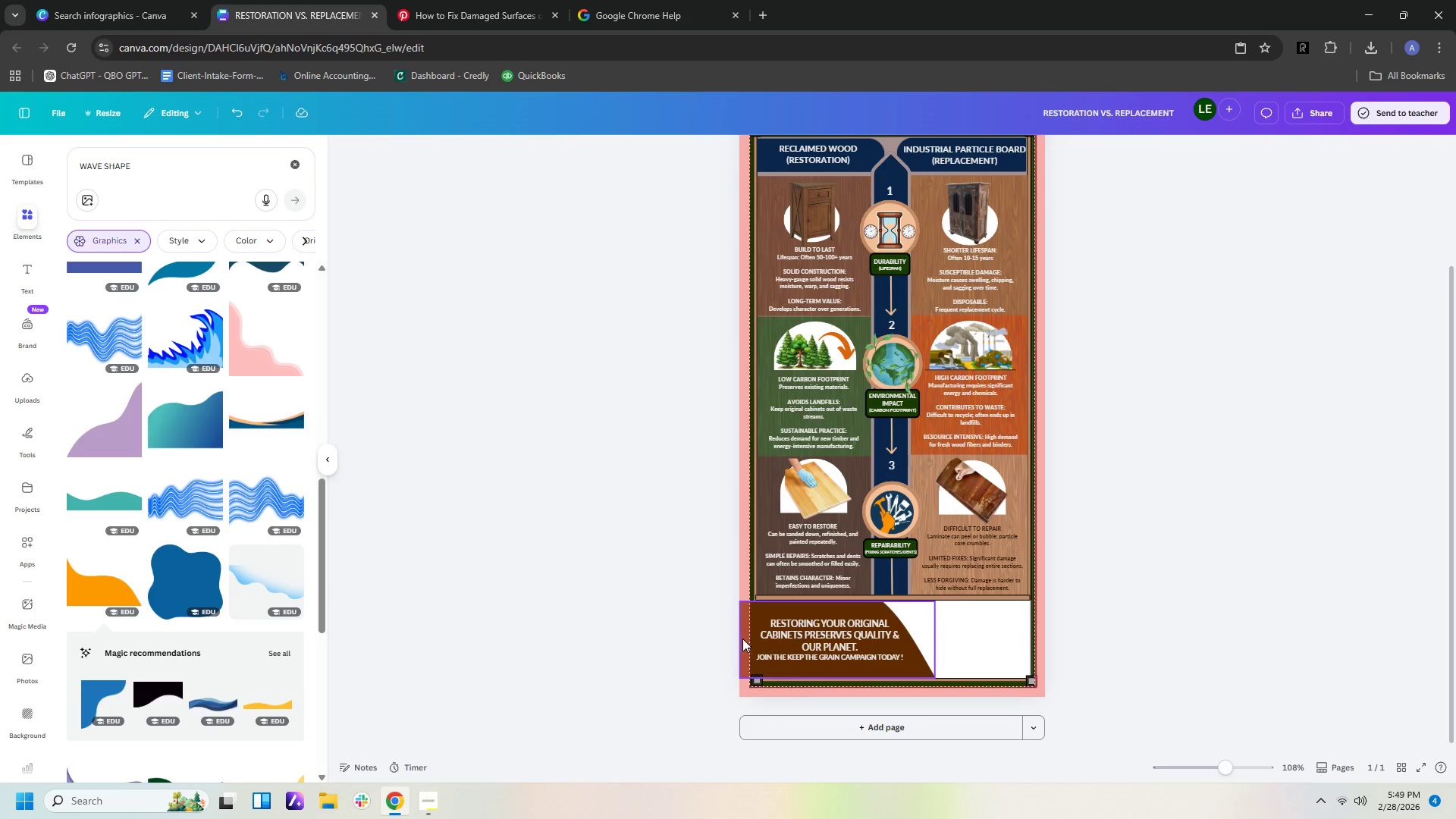 
left_click([742, 639])
 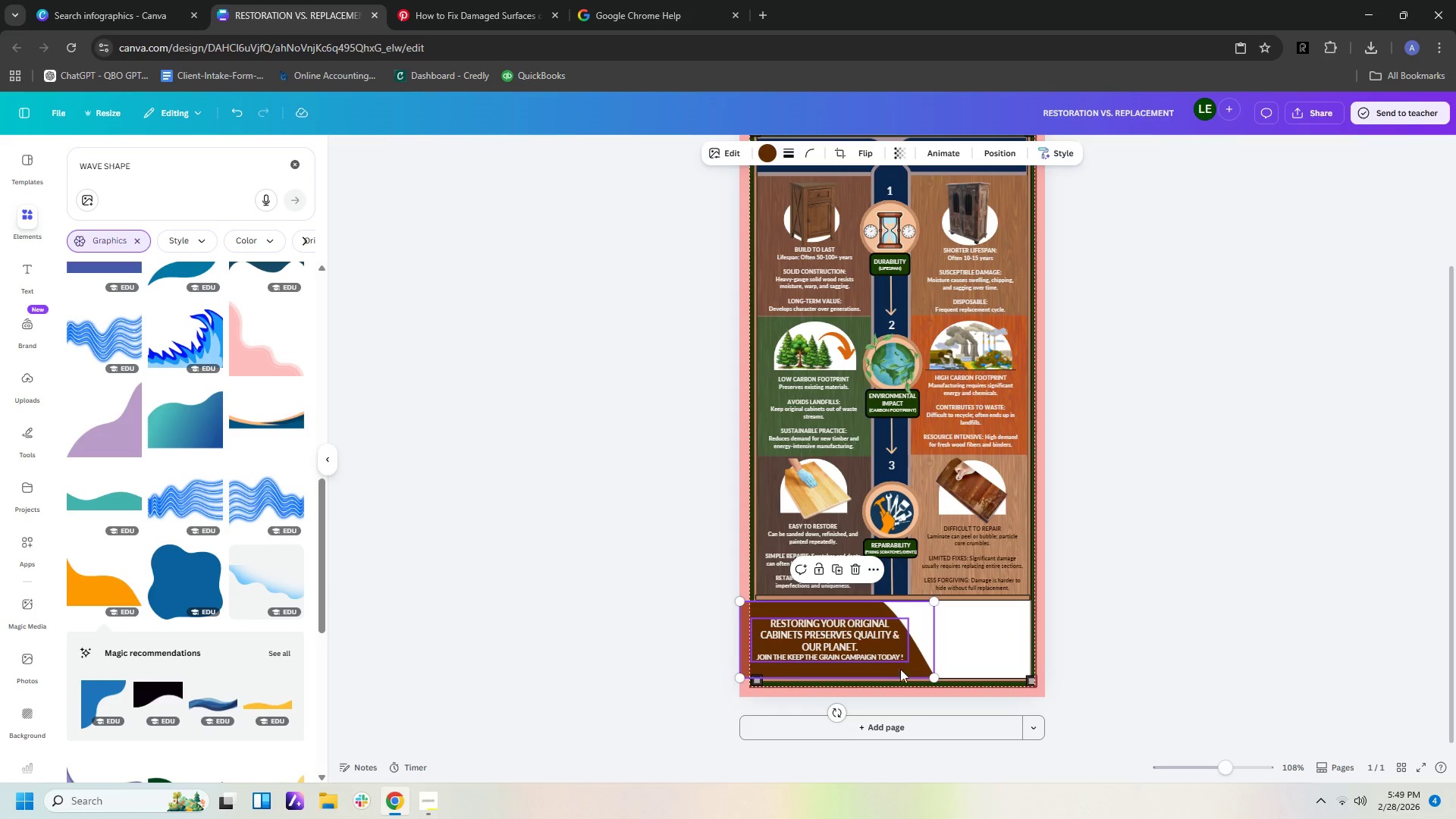 
double_click([918, 670])
 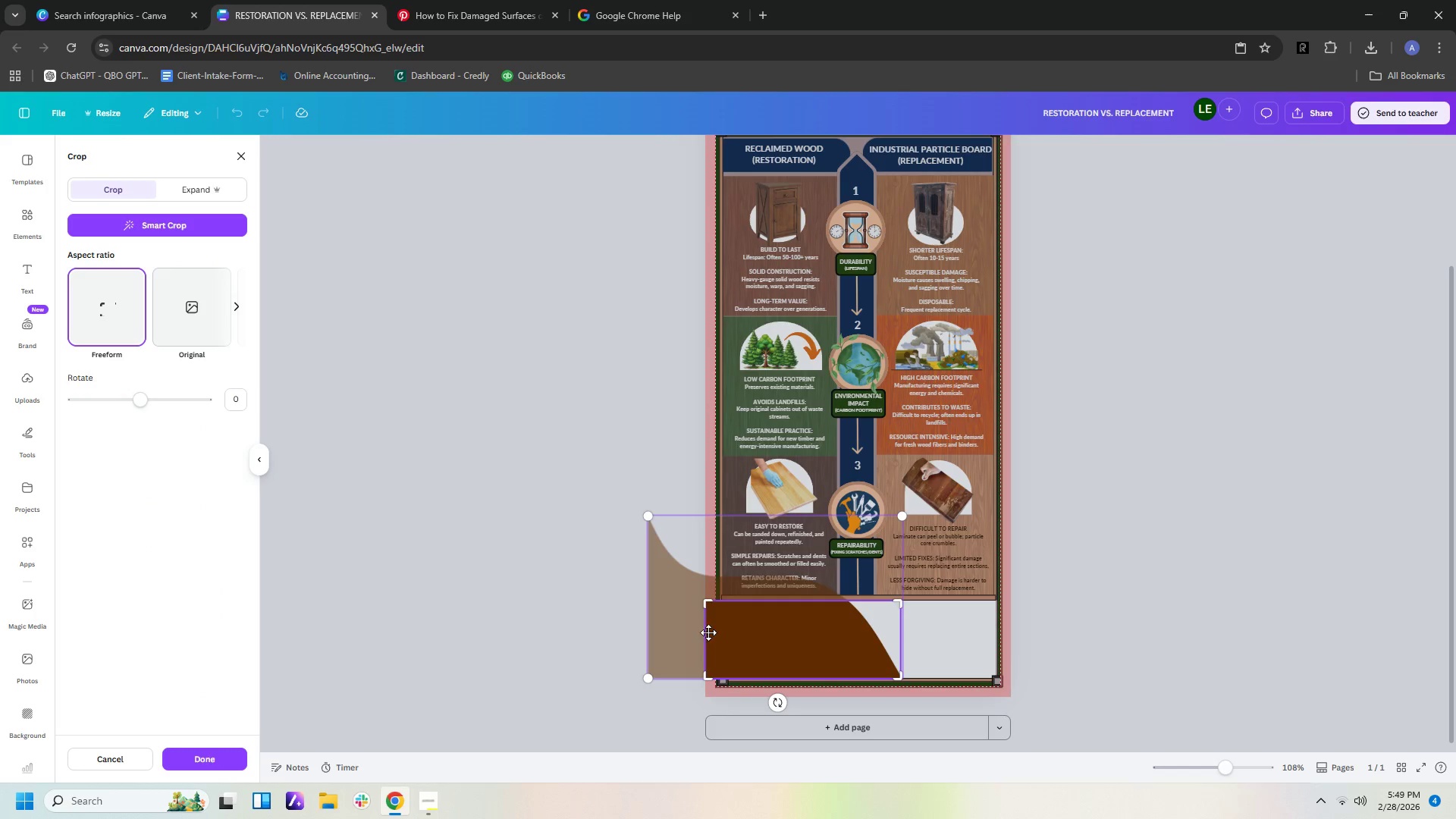 
left_click_drag(start_coordinate=[704, 607], to_coordinate=[721, 601])
 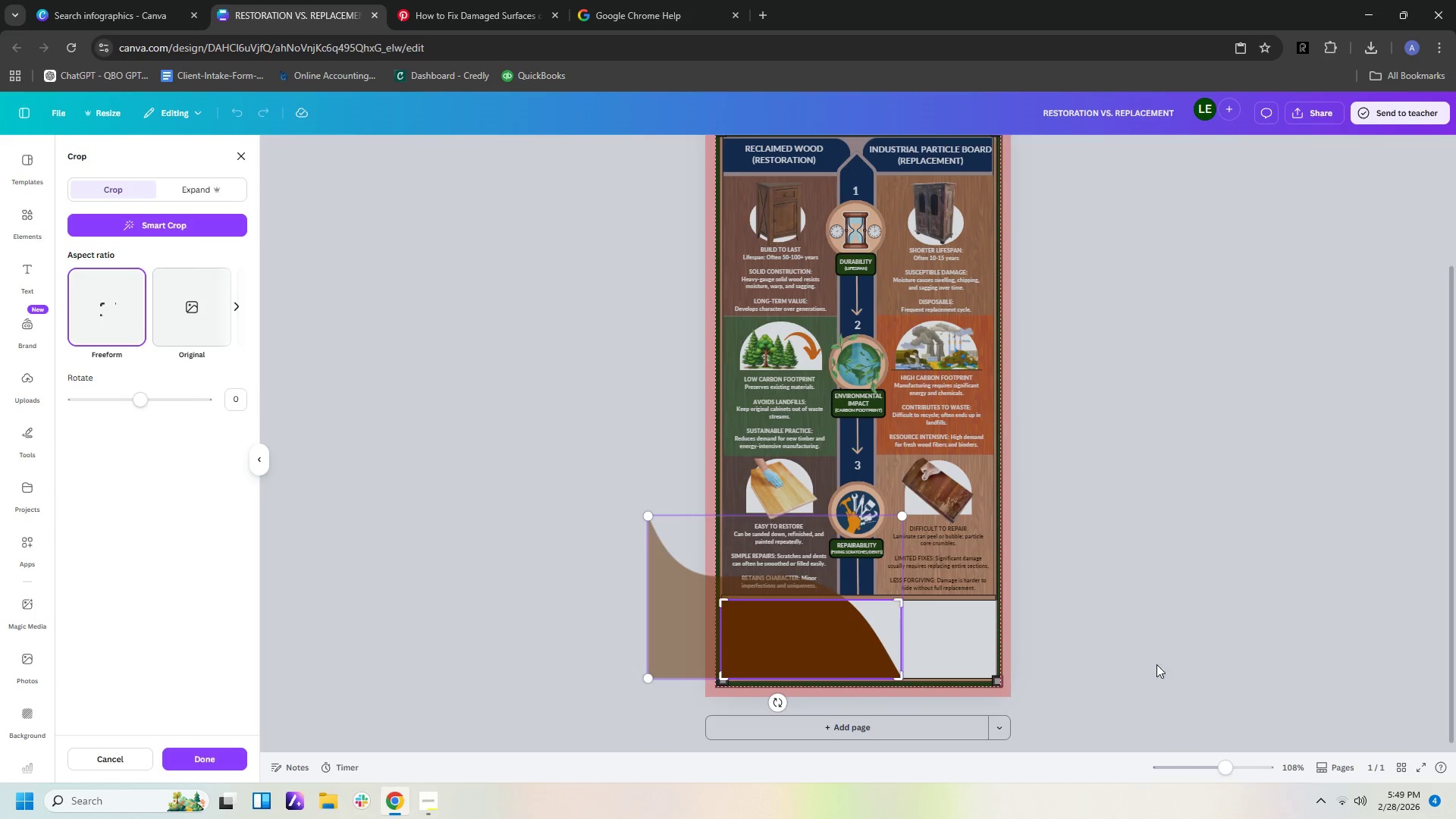 
left_click([1172, 664])
 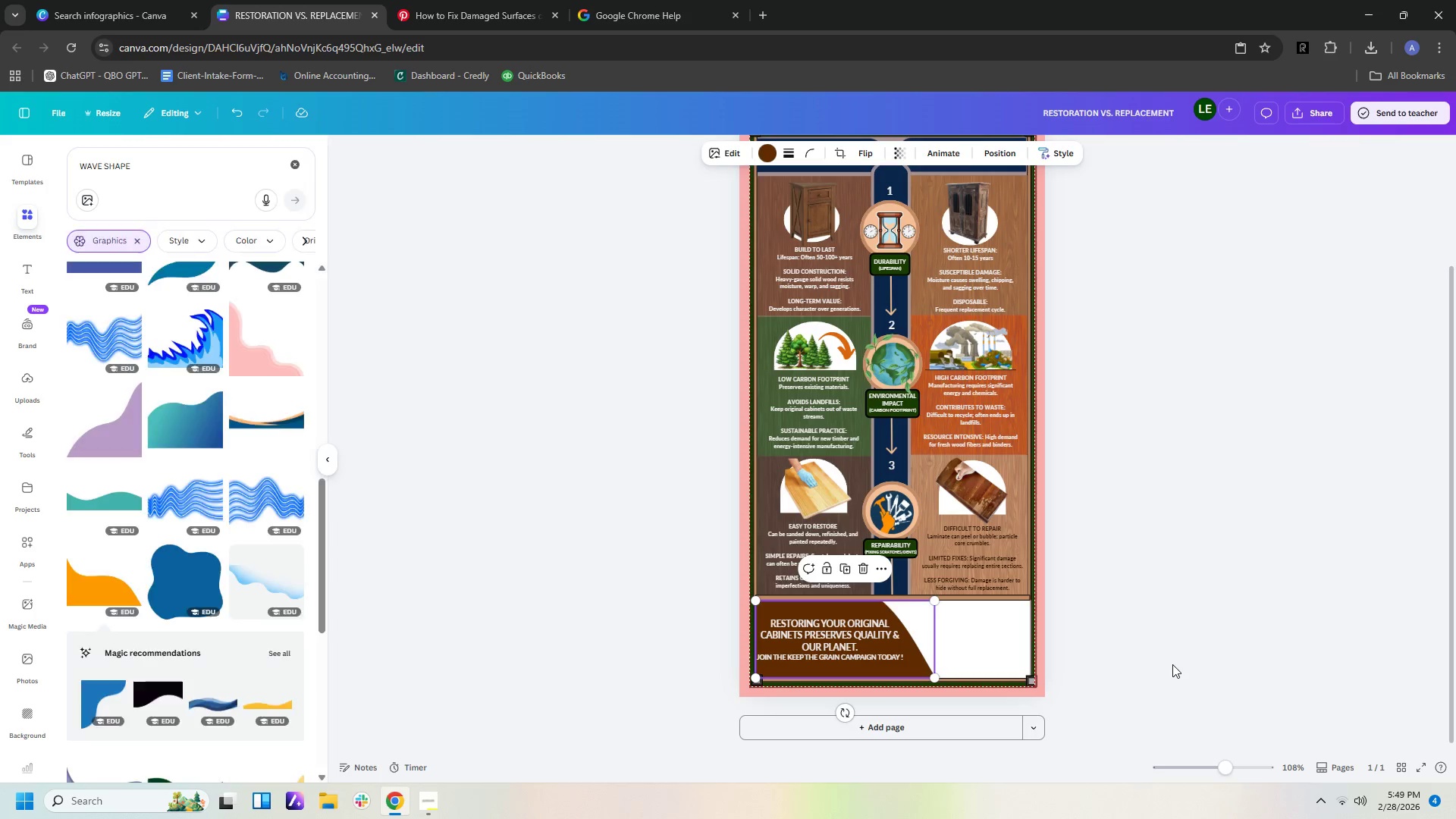 
left_click([1172, 664])
 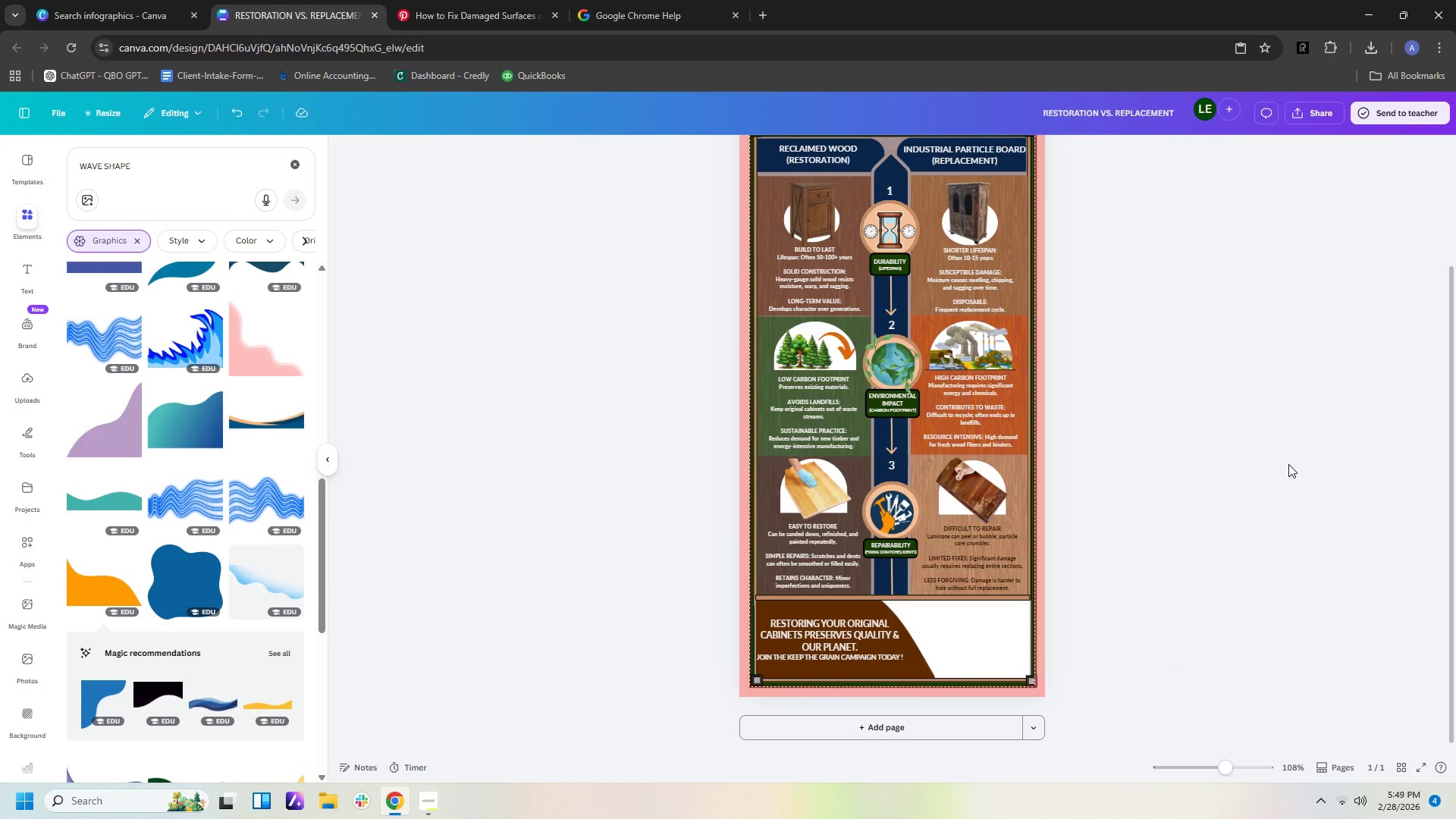 
wait(6.41)
 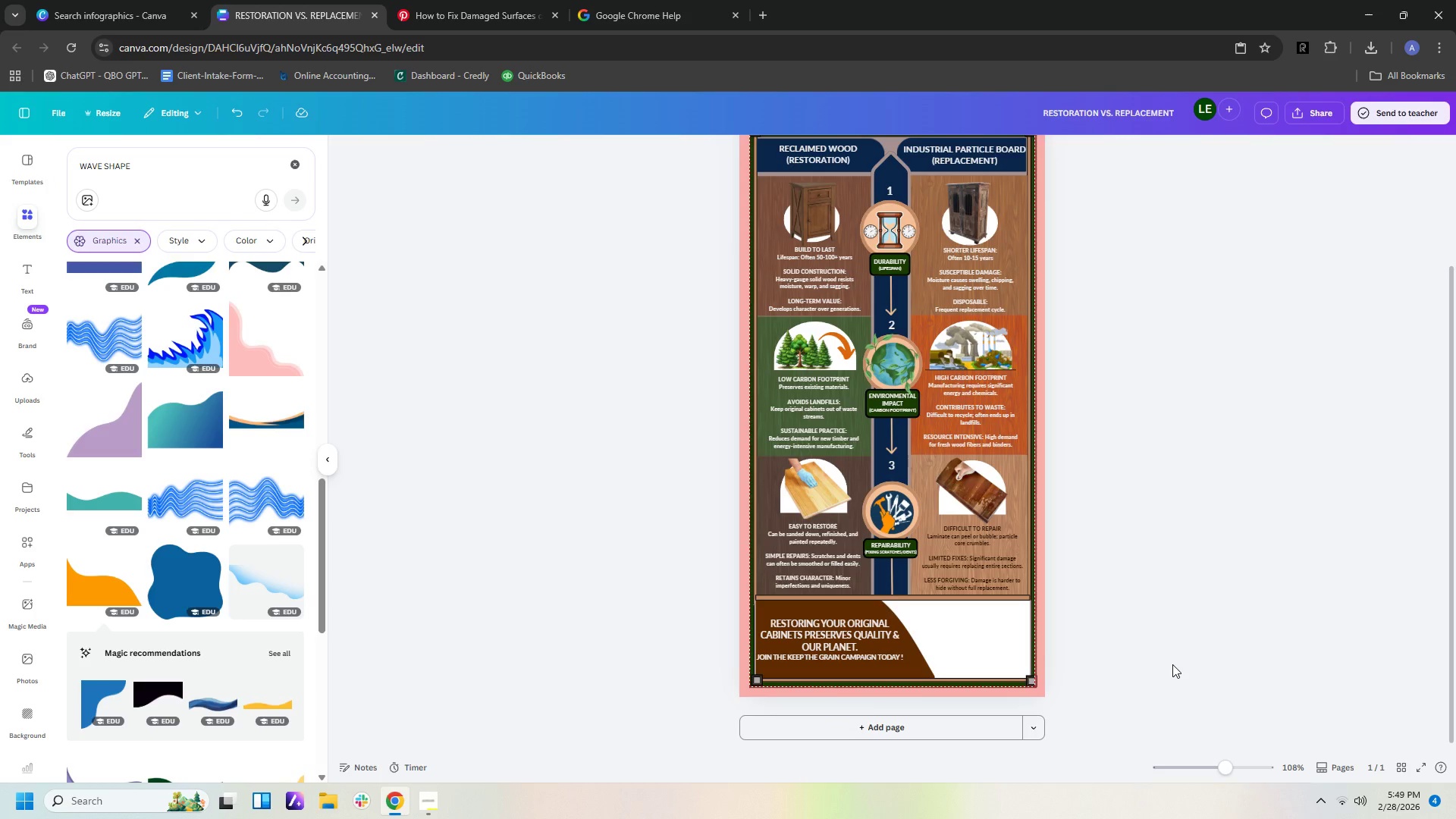 
scroll: coordinate [1289, 466], scroll_direction: up, amount: 2.0
 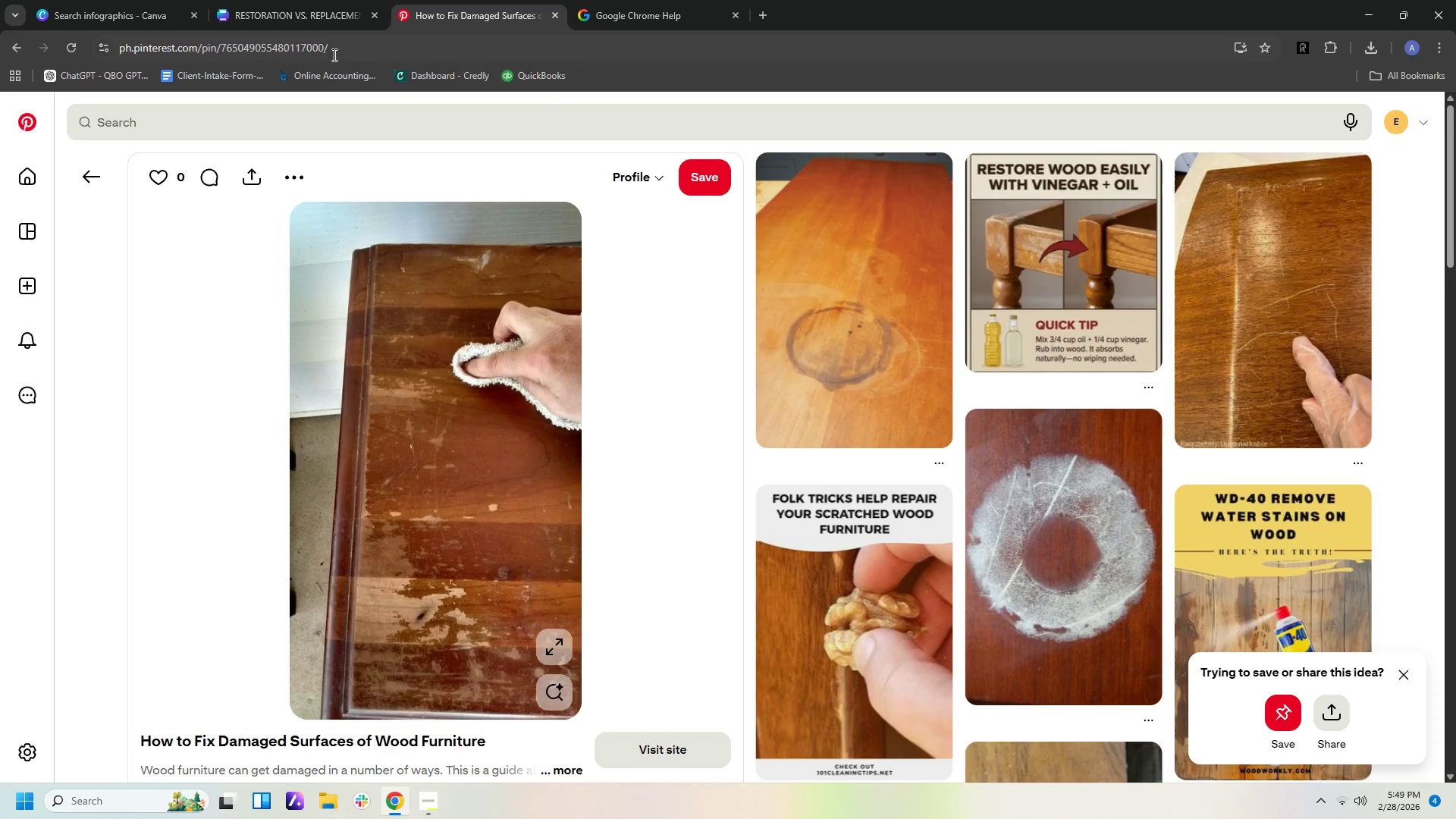 
left_click([261, 20])
 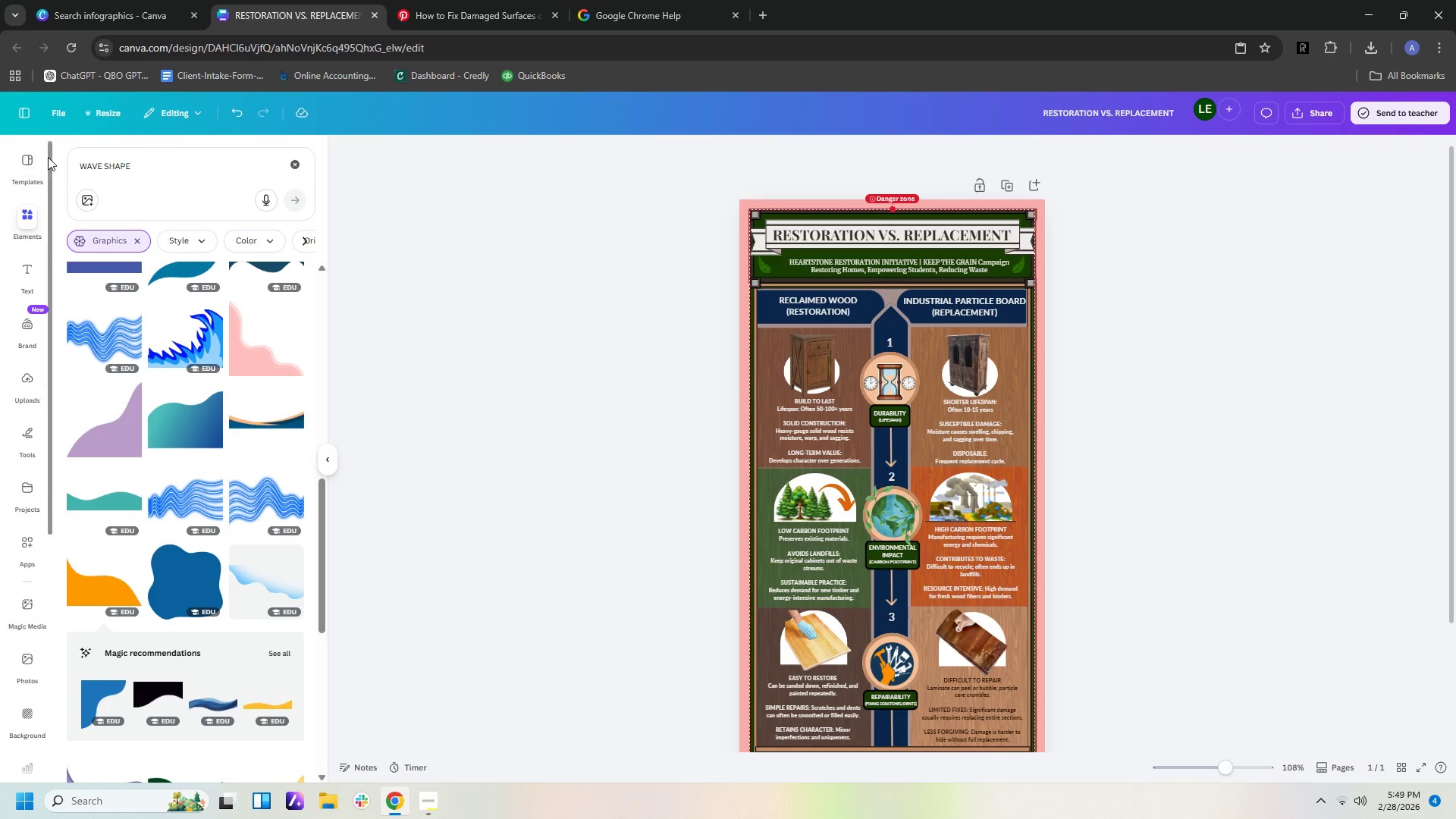 
left_click([24, 218])
 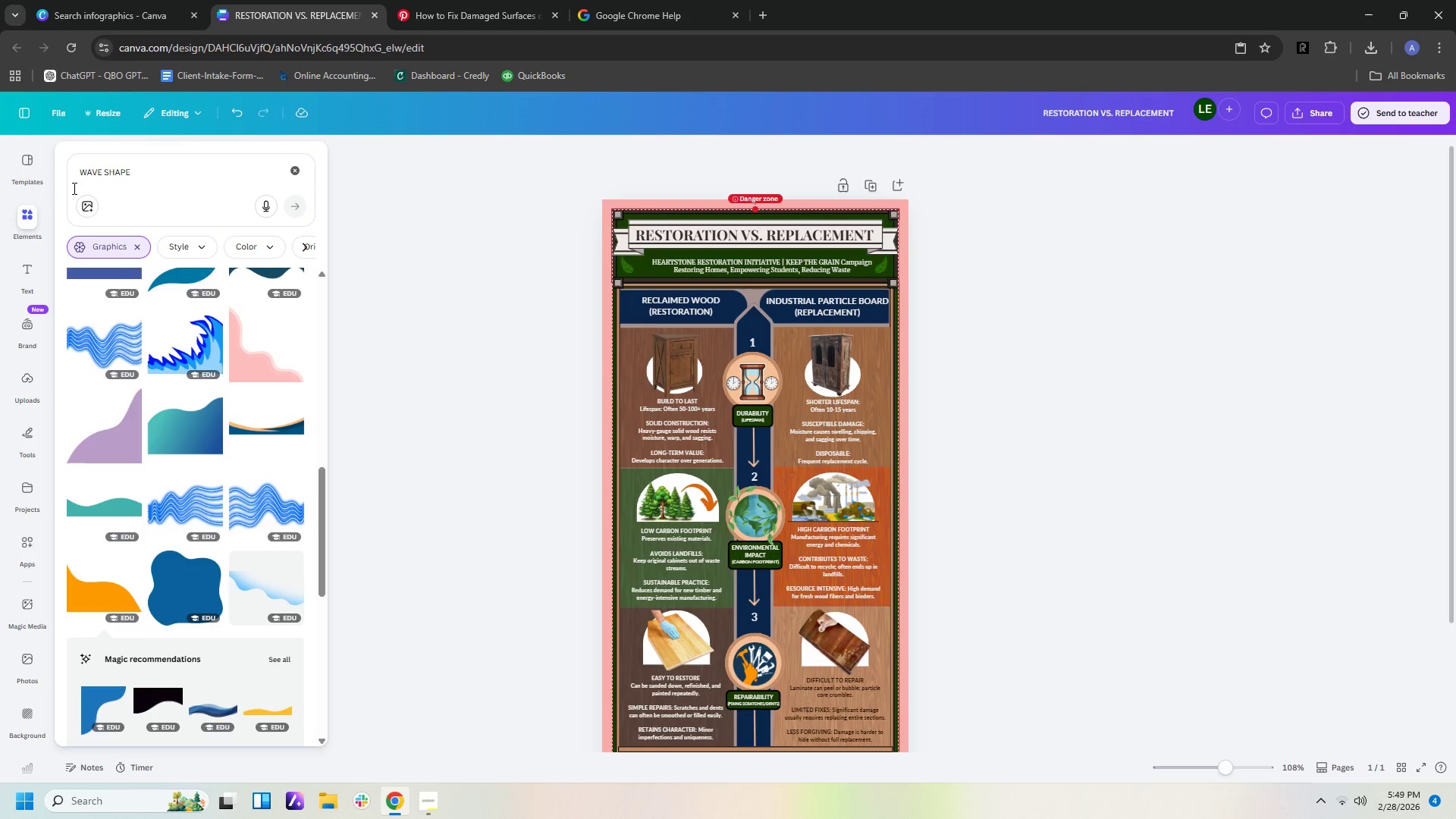 
left_click([27, 212])
 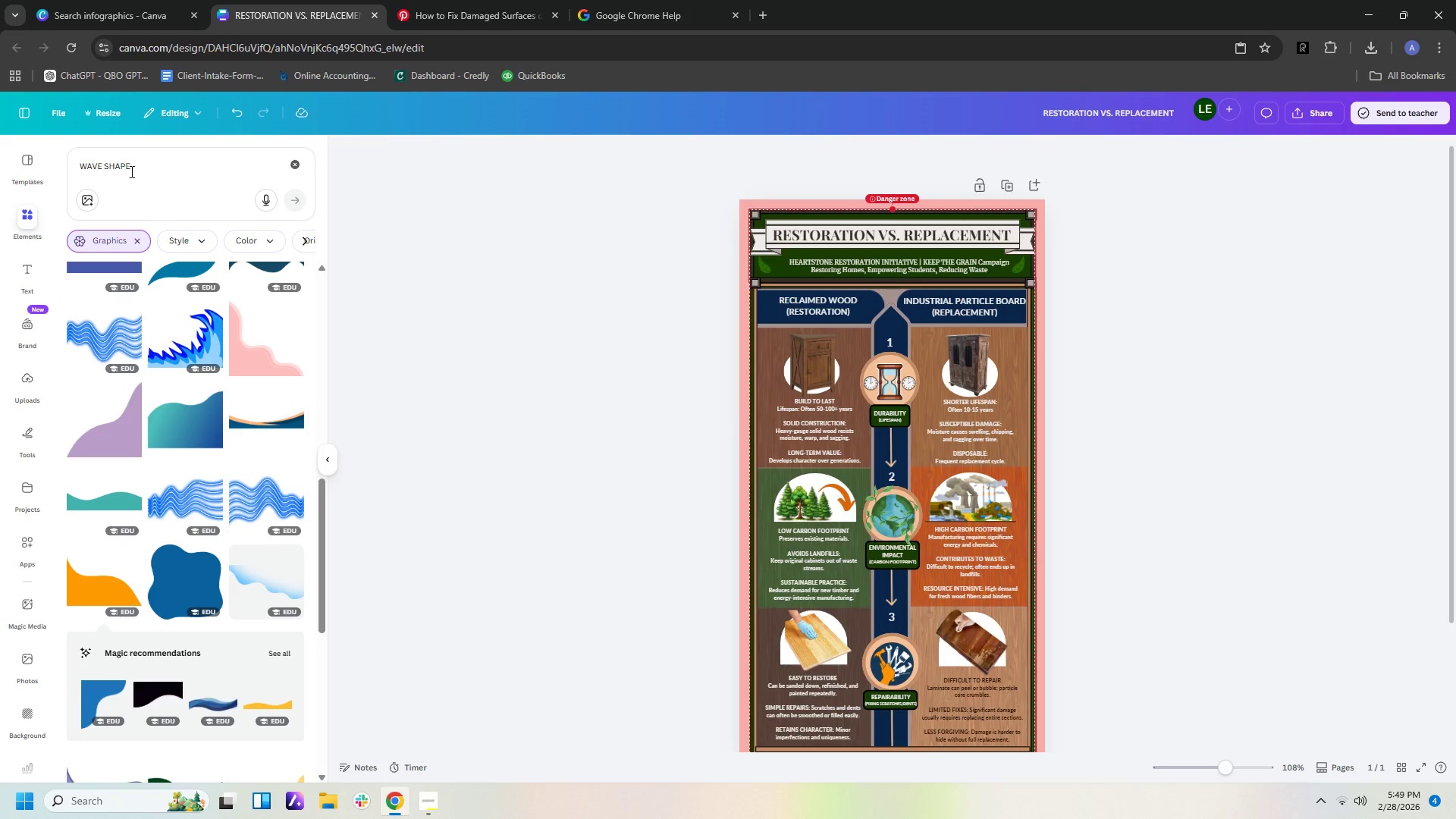 
left_click_drag(start_coordinate=[140, 168], to_coordinate=[7, 158])
 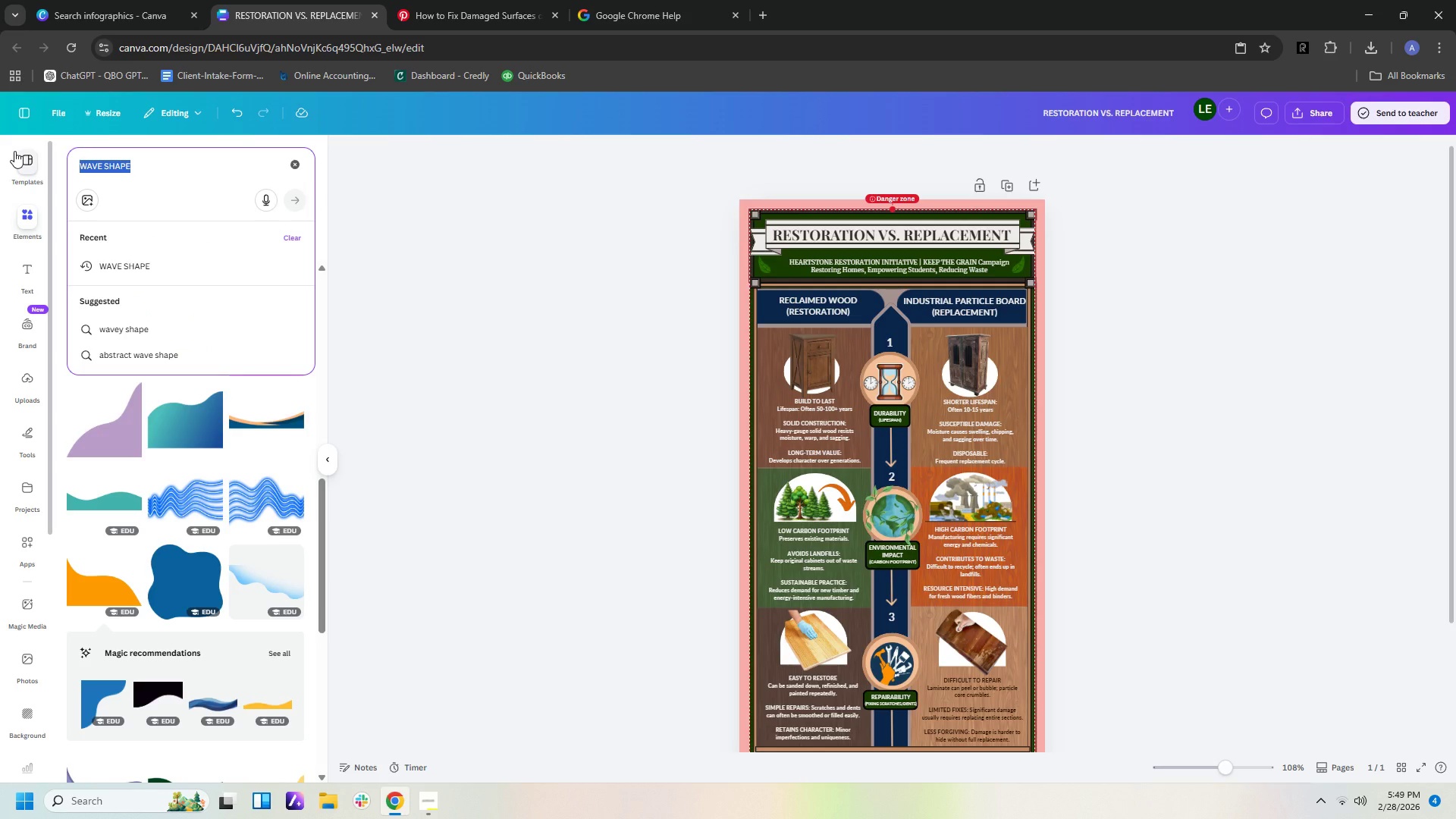 
type(restorea)
key(Backspace)
key(Backspace)
type(ing)
 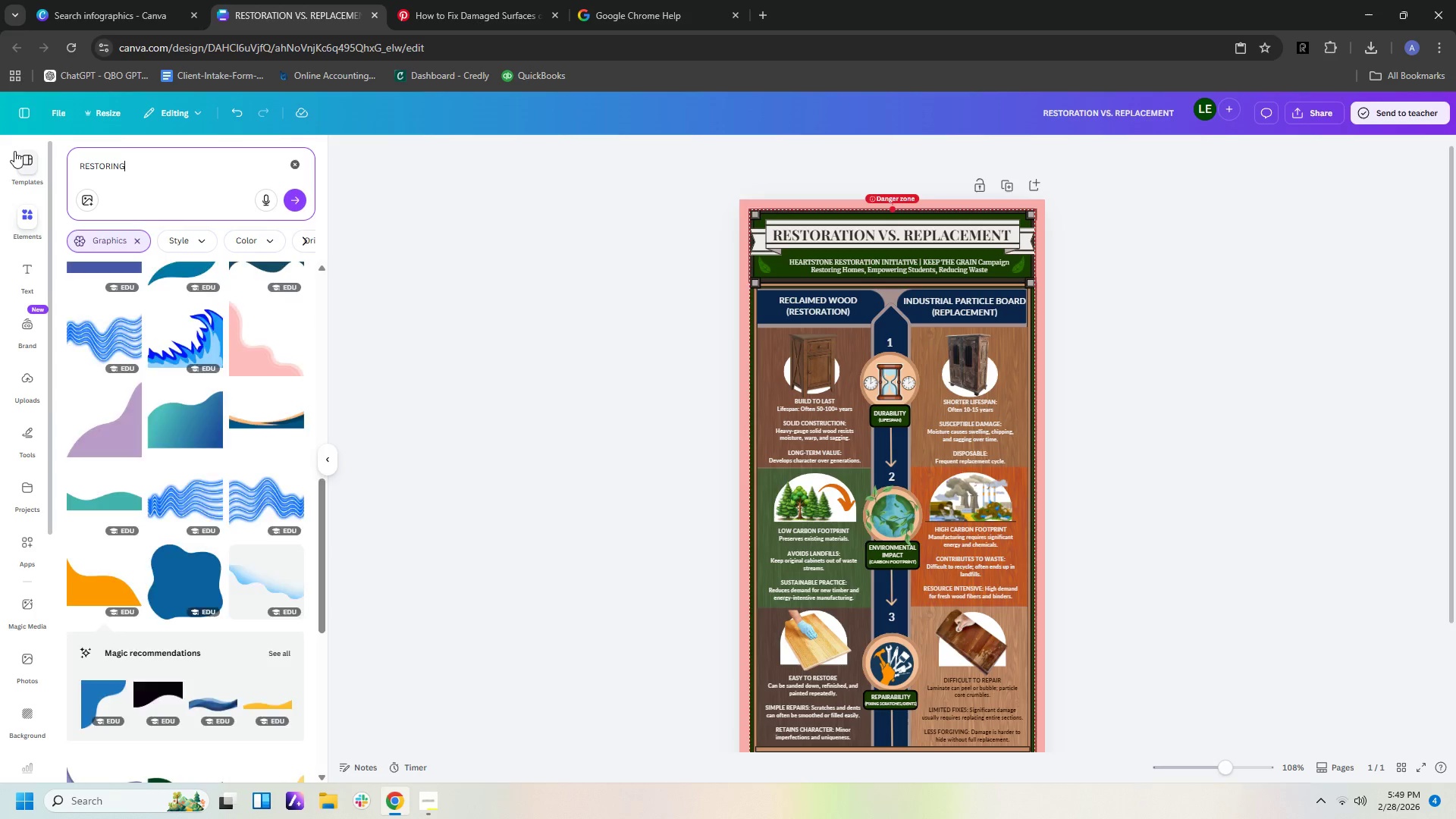 
key(Enter)
 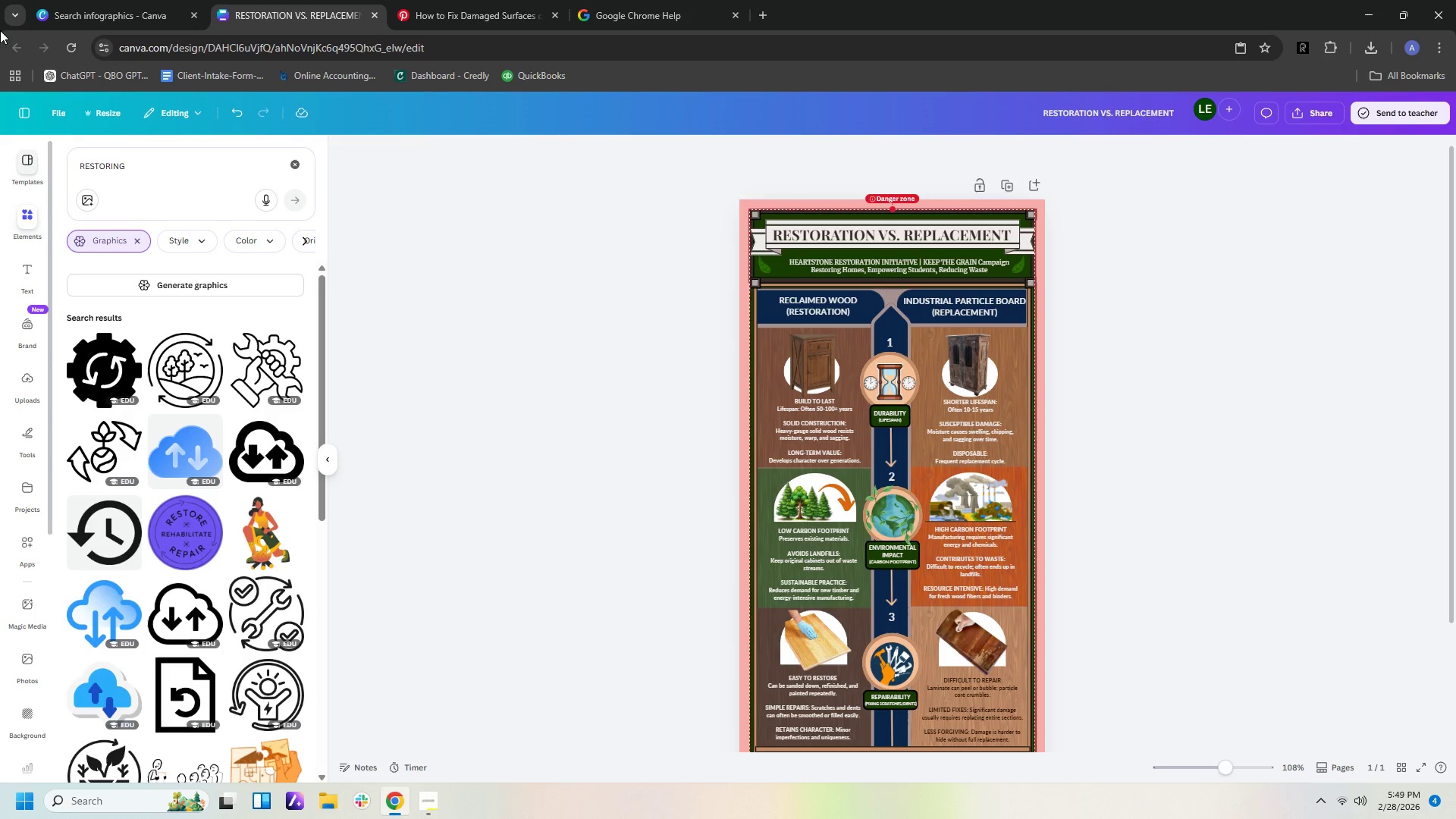 
scroll: coordinate [285, 548], scroll_direction: down, amount: 10.0
 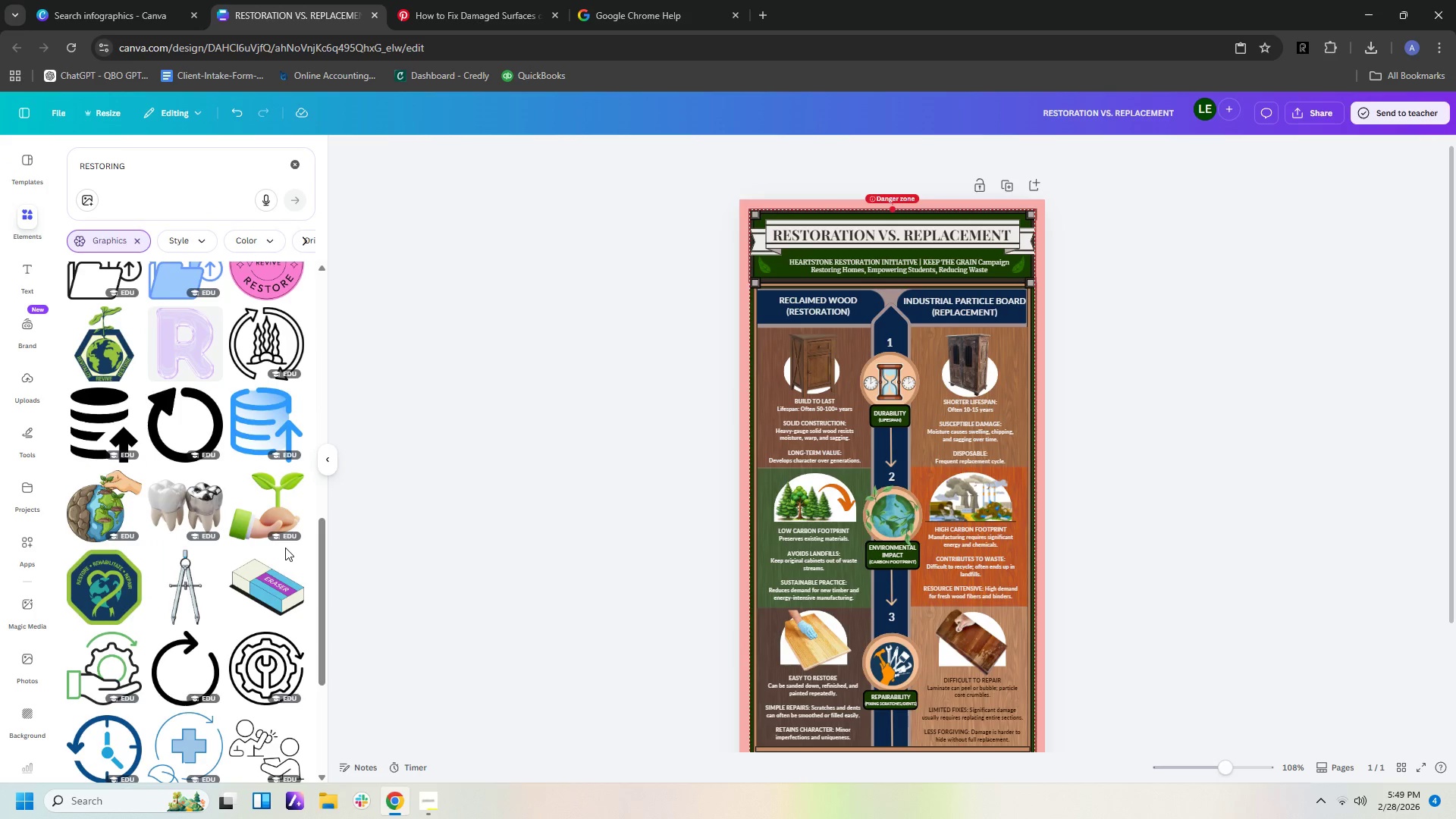 
scroll: coordinate [284, 548], scroll_direction: up, amount: 10.0
 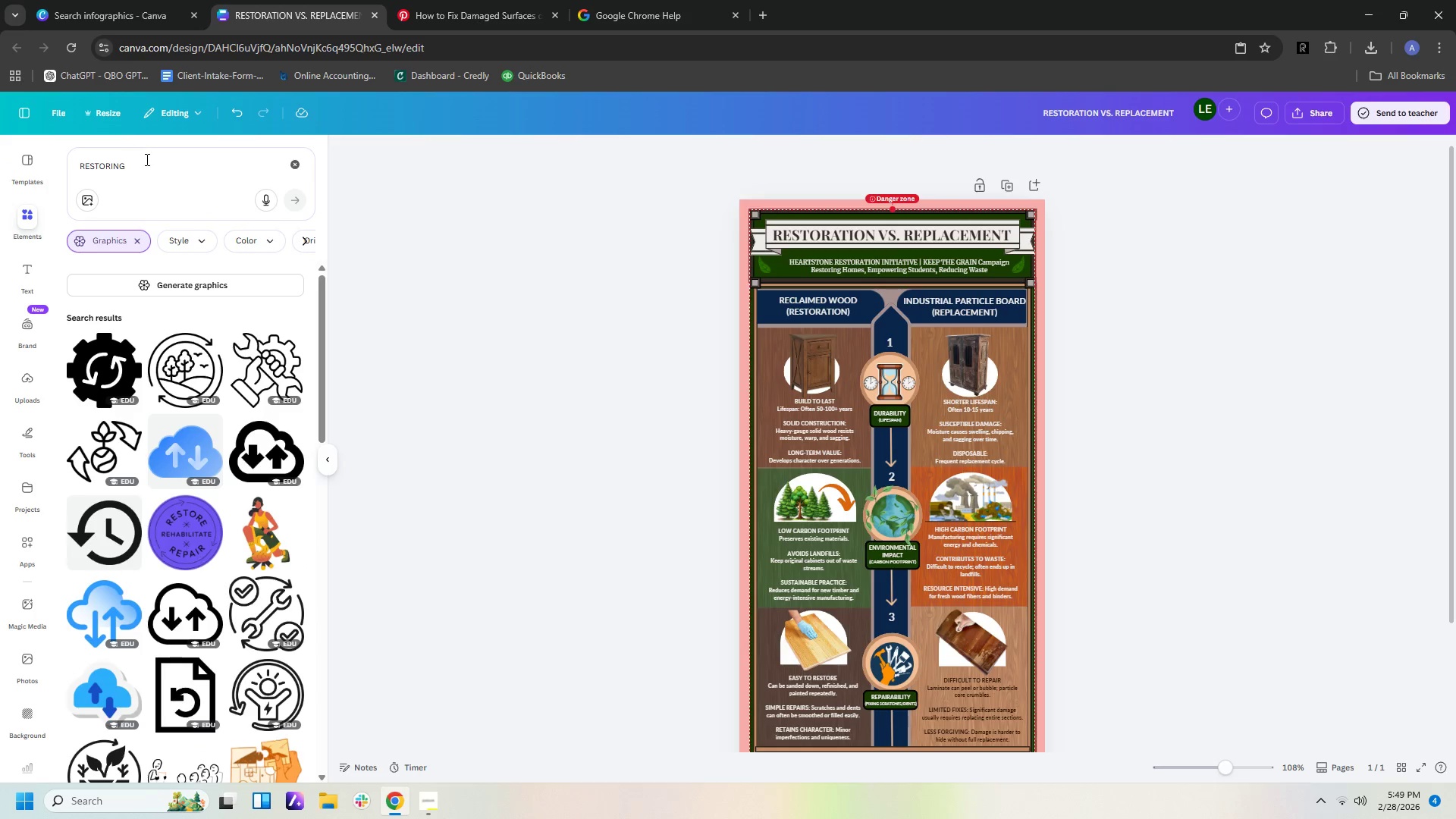 
left_click_drag(start_coordinate=[149, 162], to_coordinate=[0, 150])
 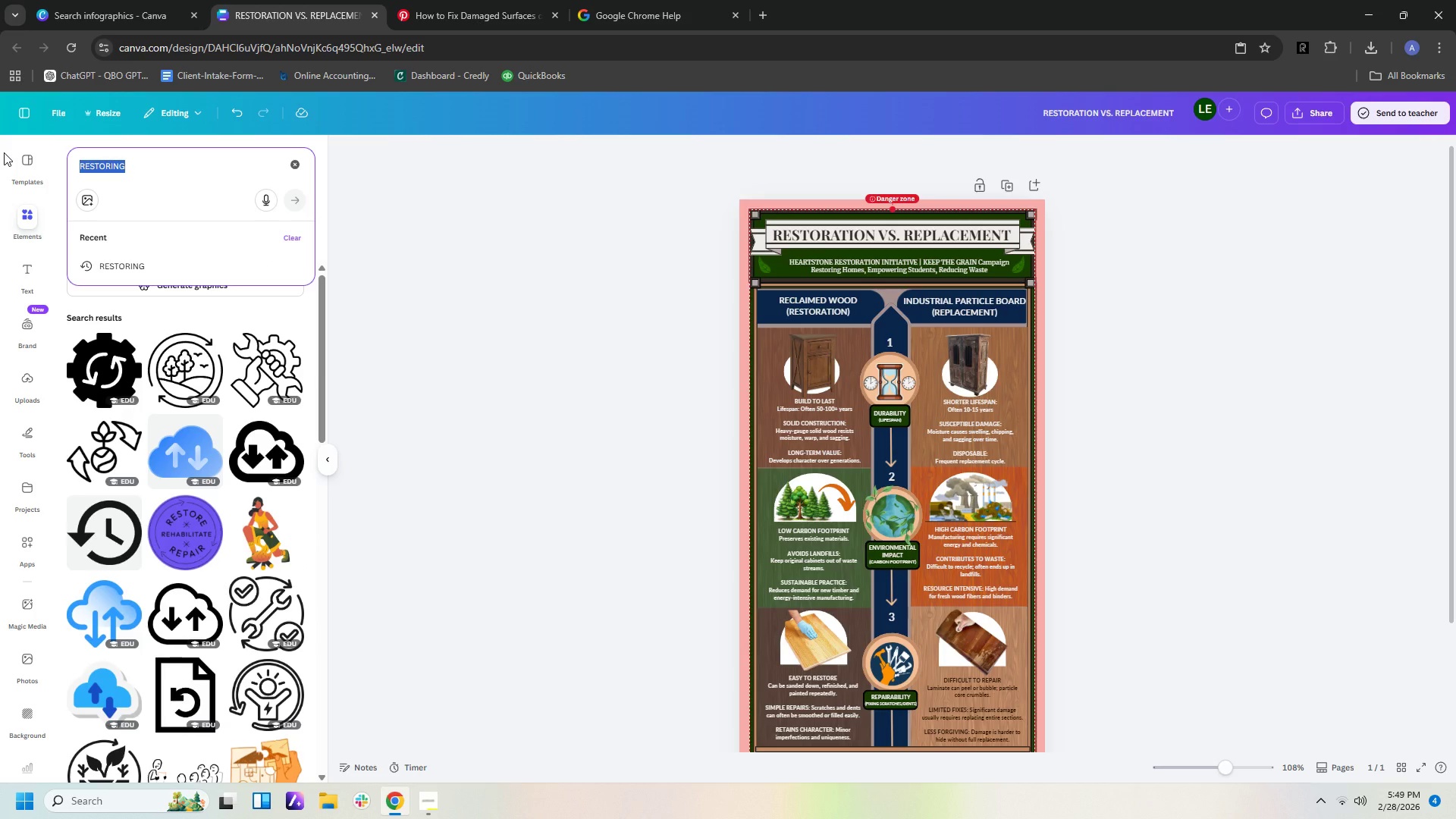 
type(repair team)
 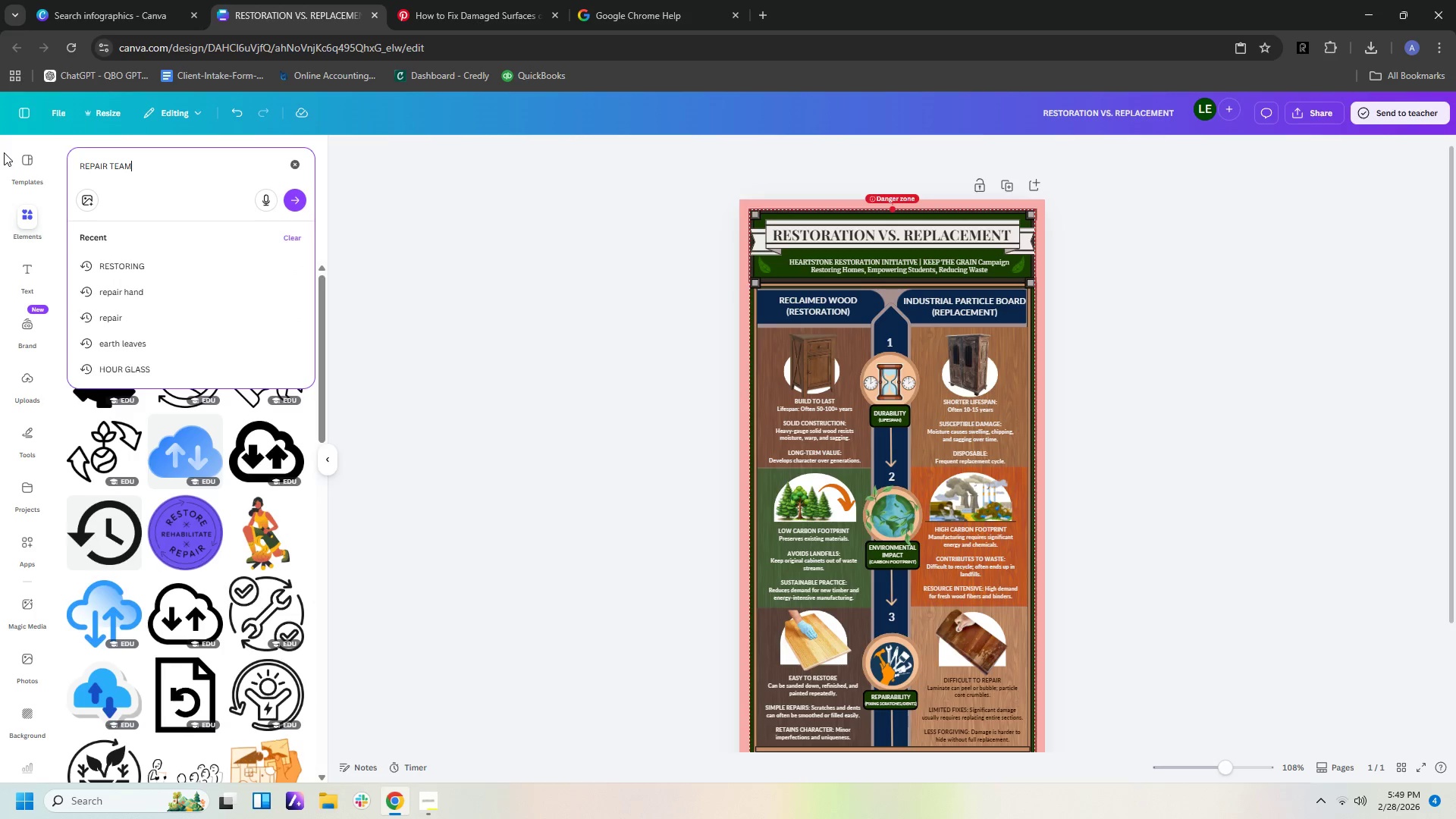 
key(Enter)
 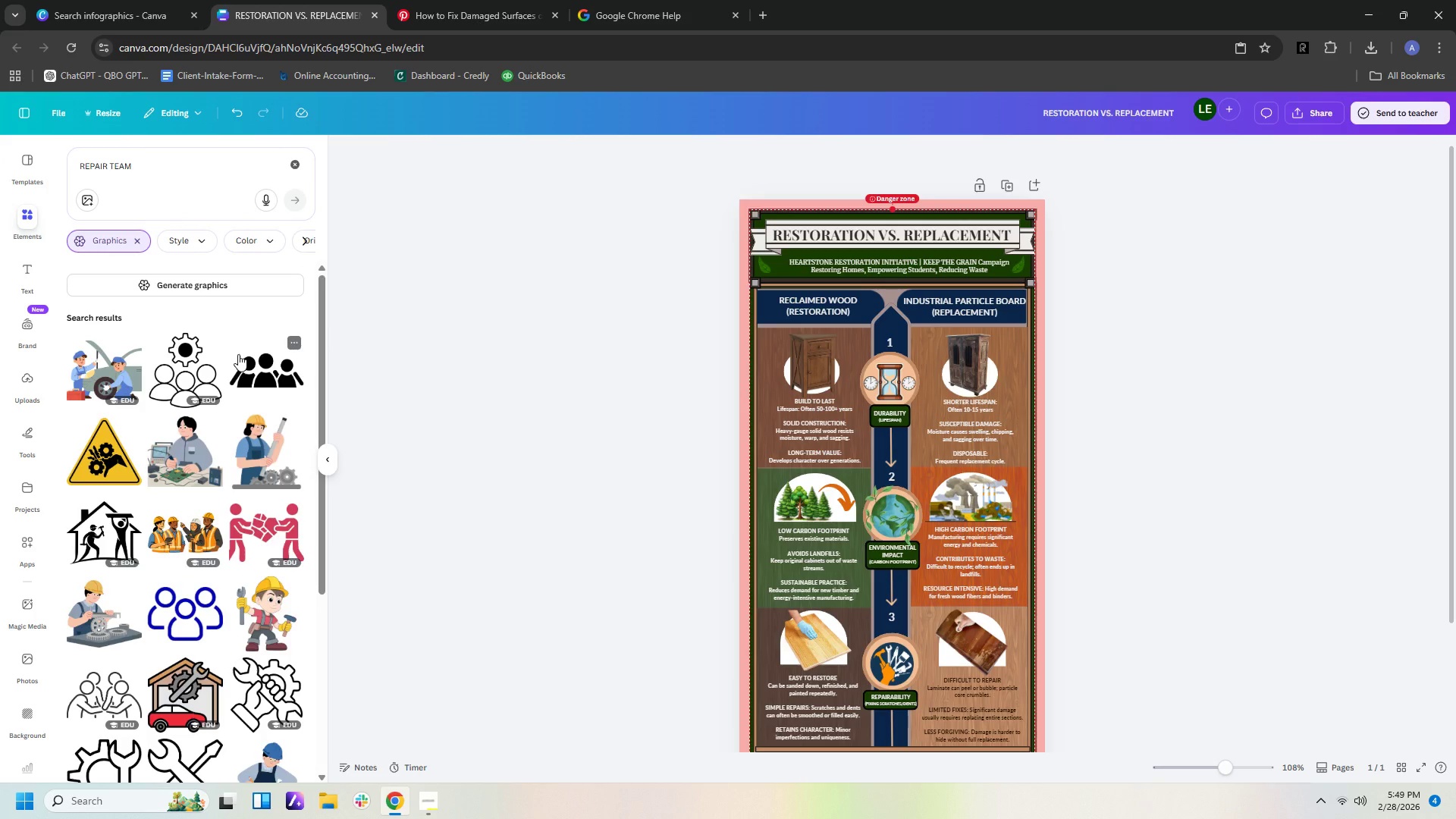 
scroll: coordinate [235, 363], scroll_direction: down, amount: 17.0
 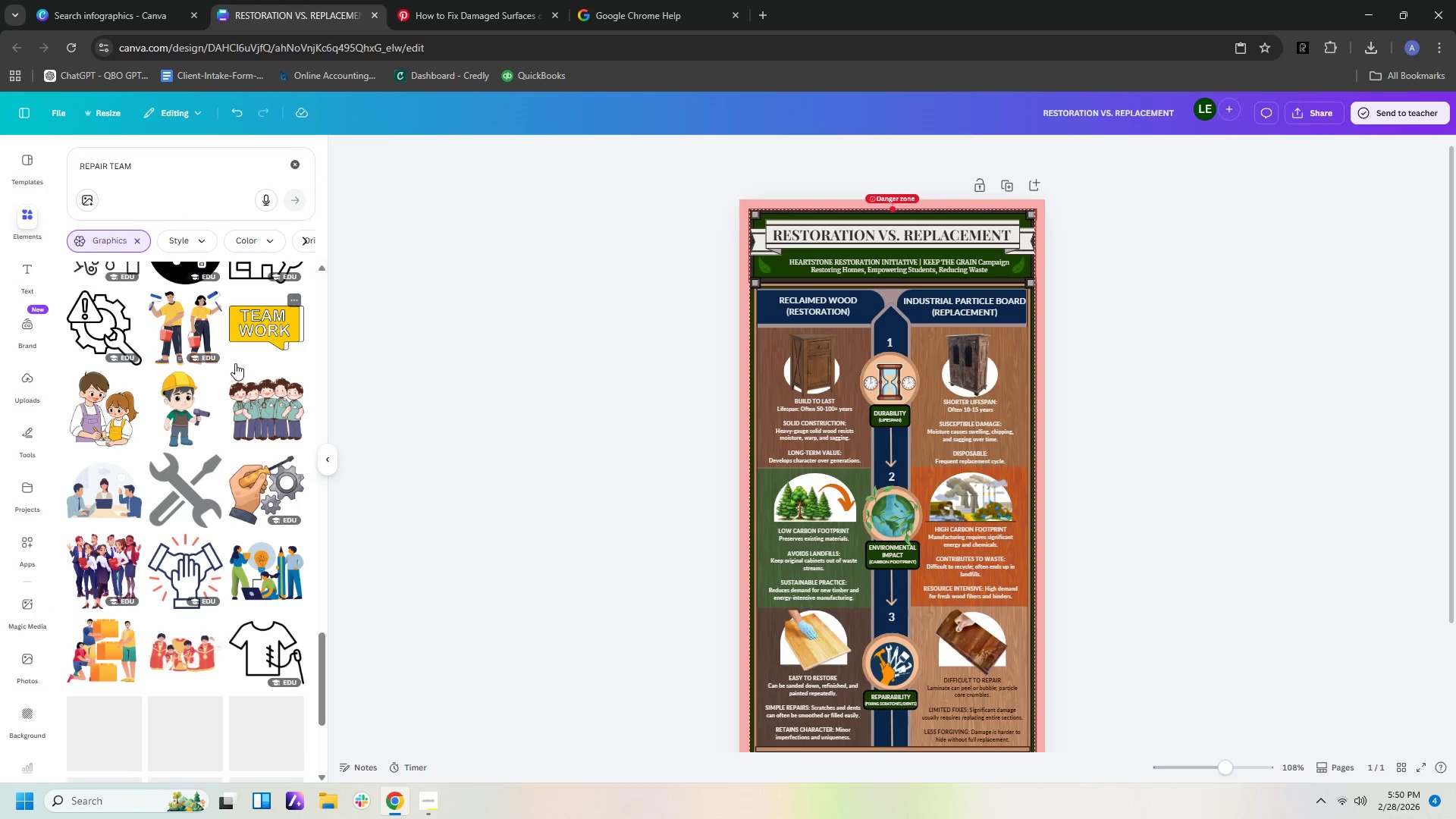 
scroll: coordinate [223, 369], scroll_direction: down, amount: 11.0
 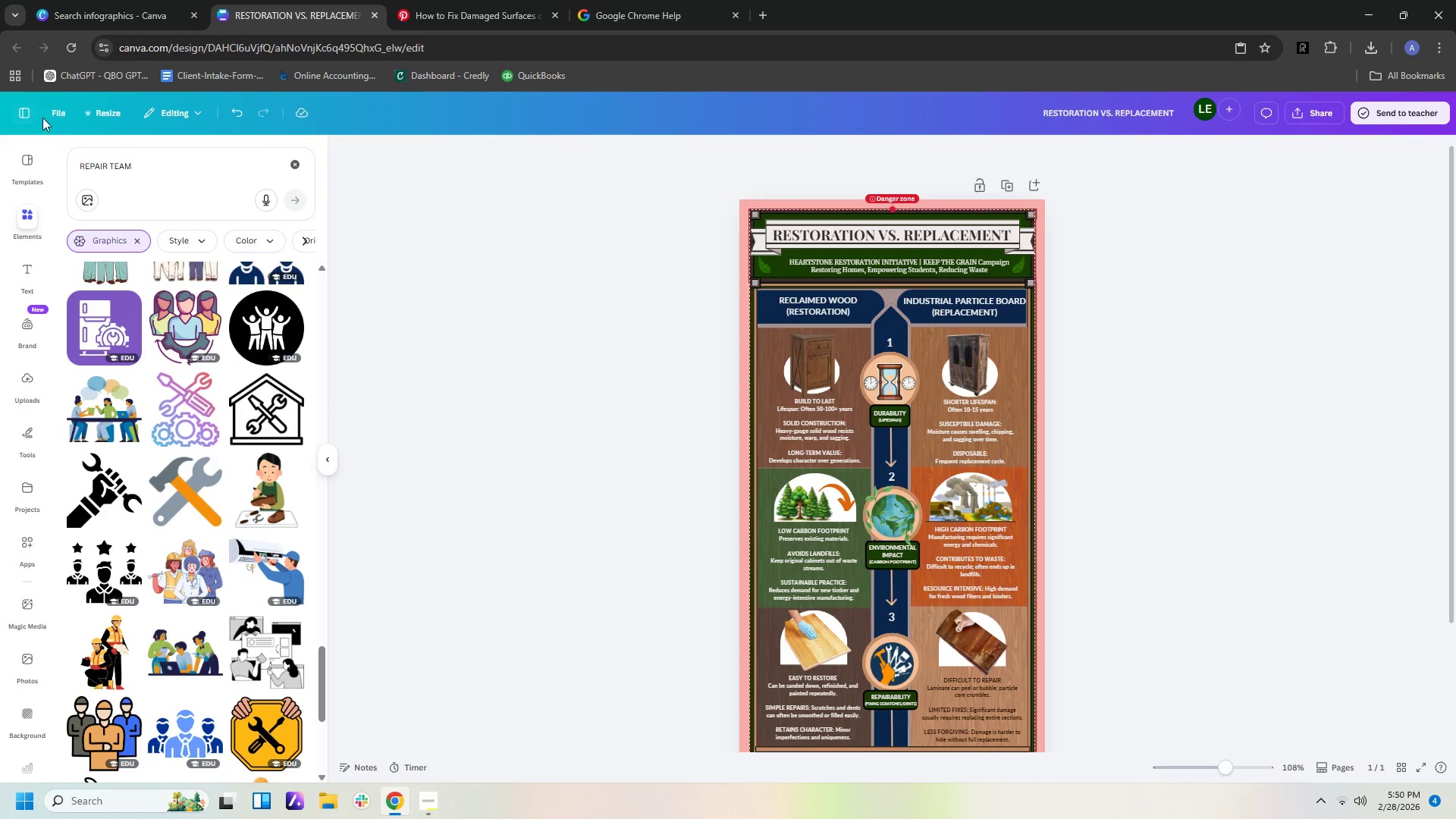 
left_click([110, 165])
 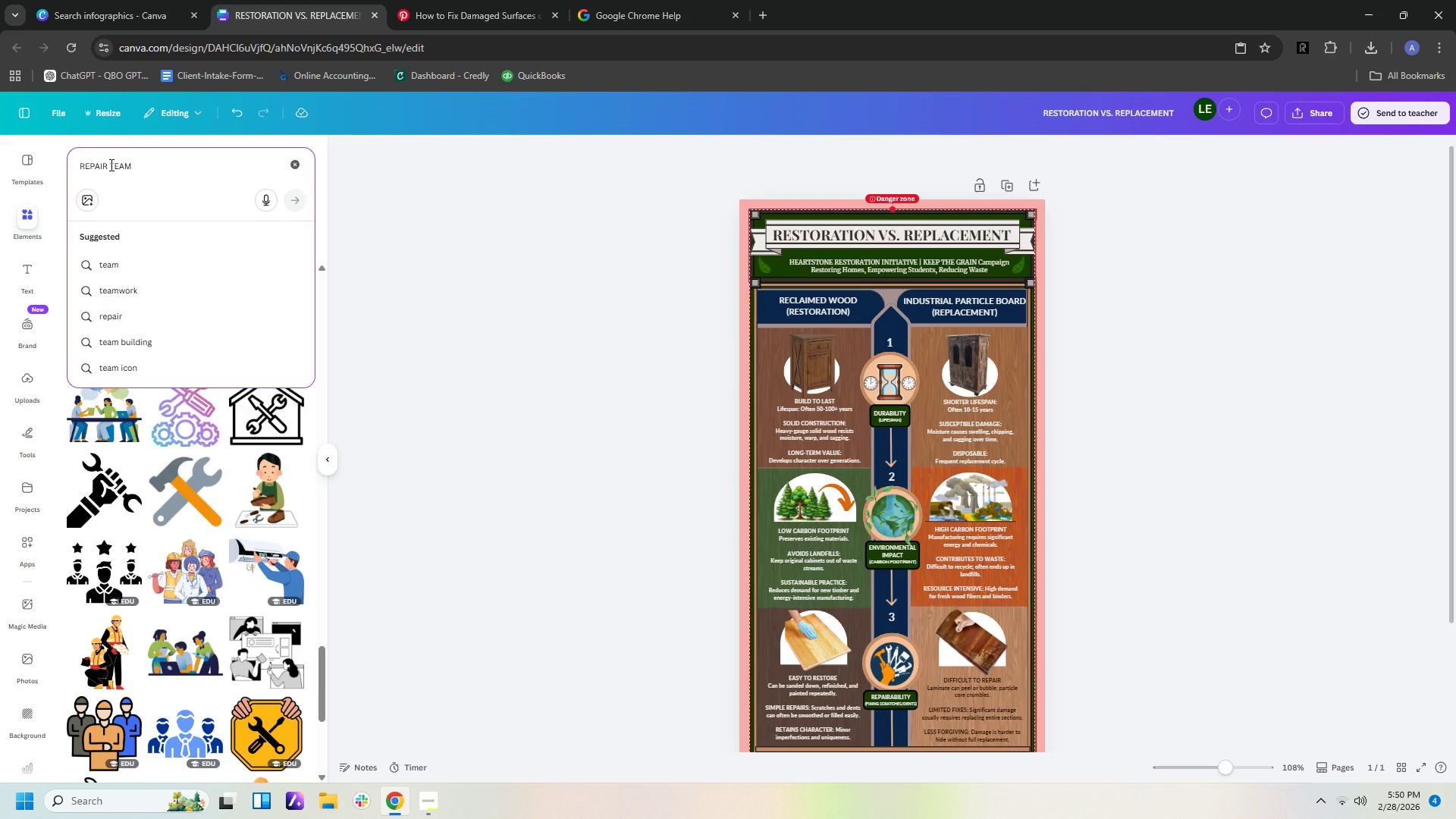 
type(construction )
 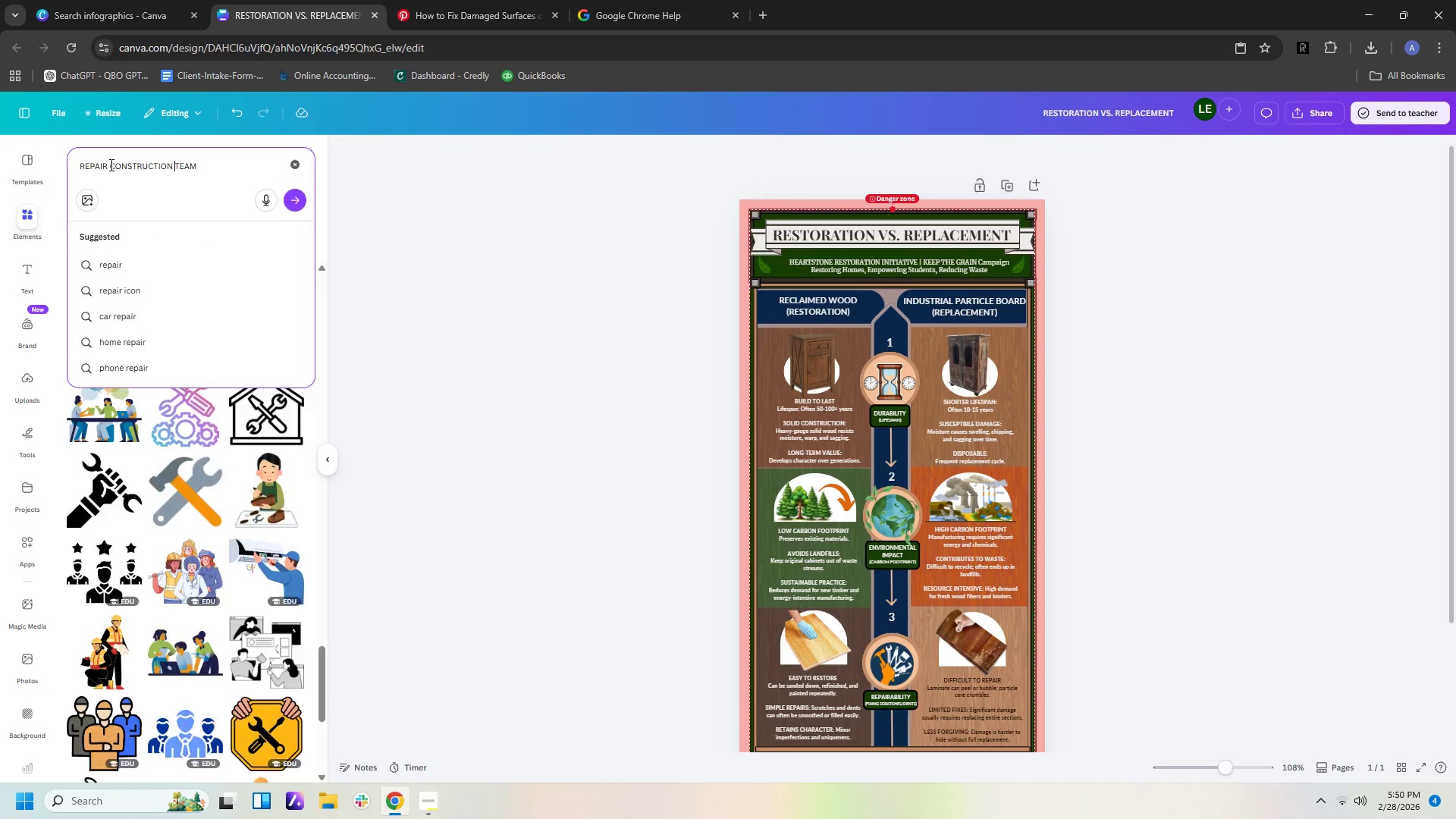 
key(Enter)
 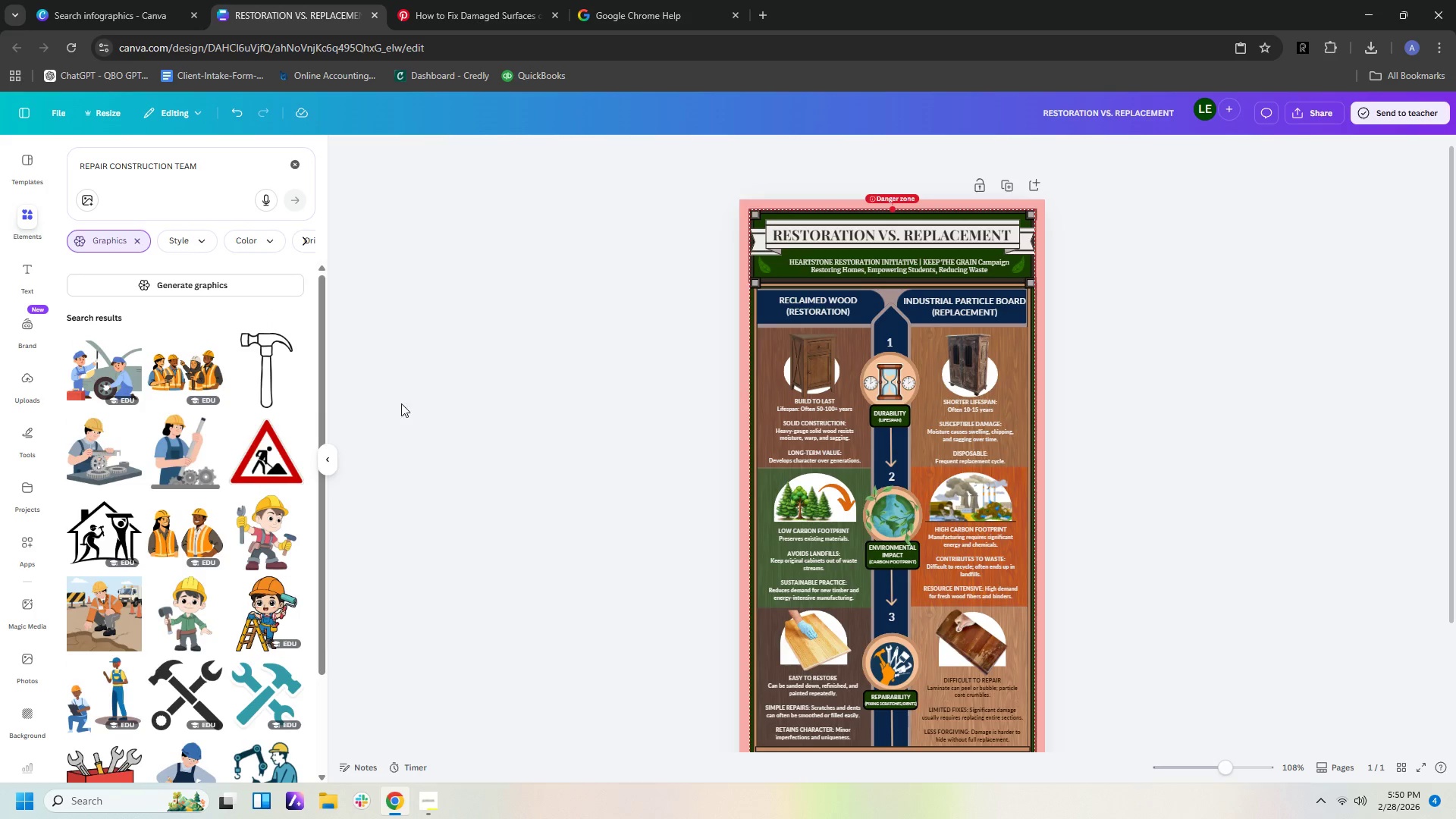 
scroll: coordinate [223, 412], scroll_direction: down, amount: 17.0
 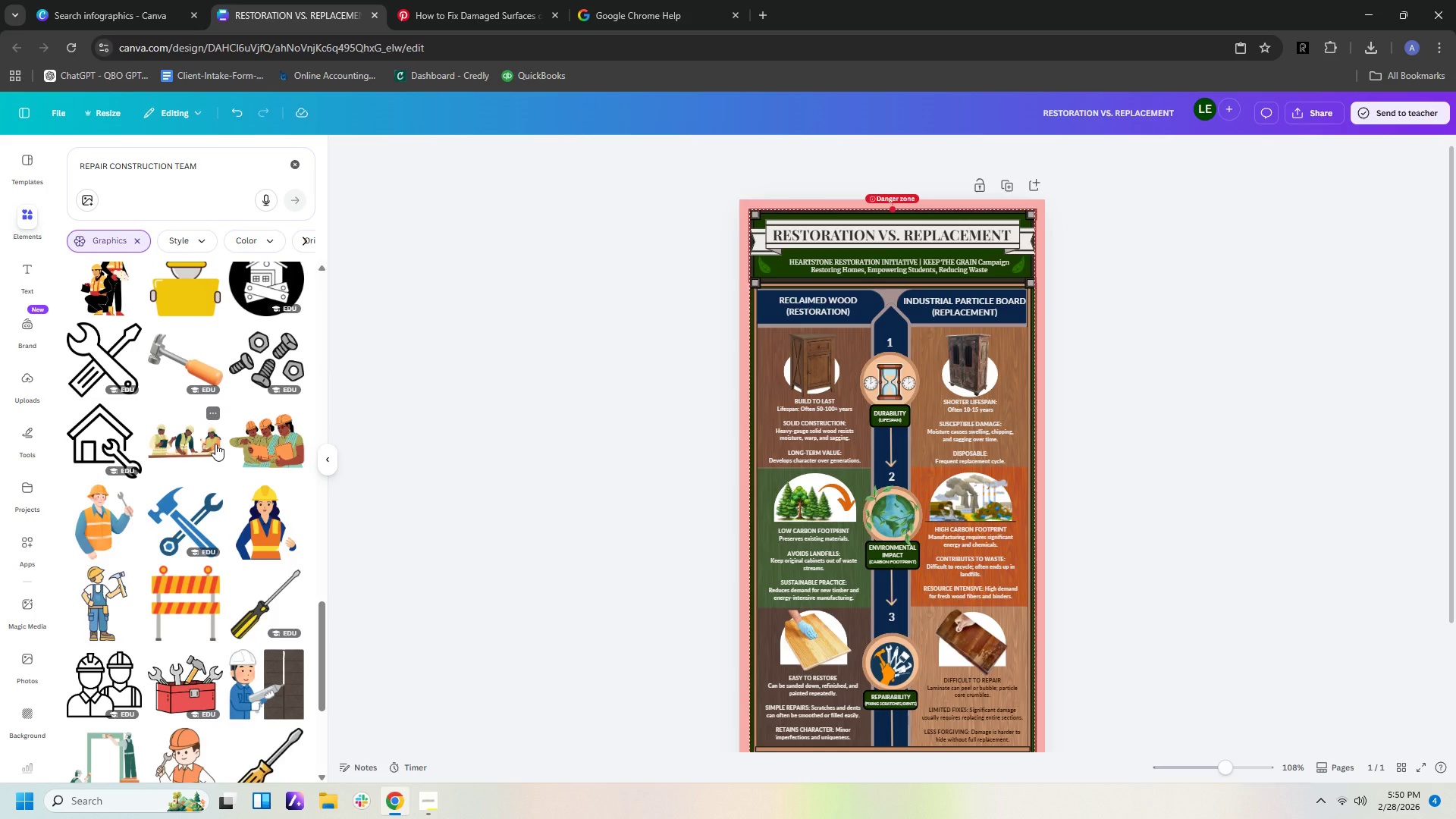 
left_click([211, 447])
 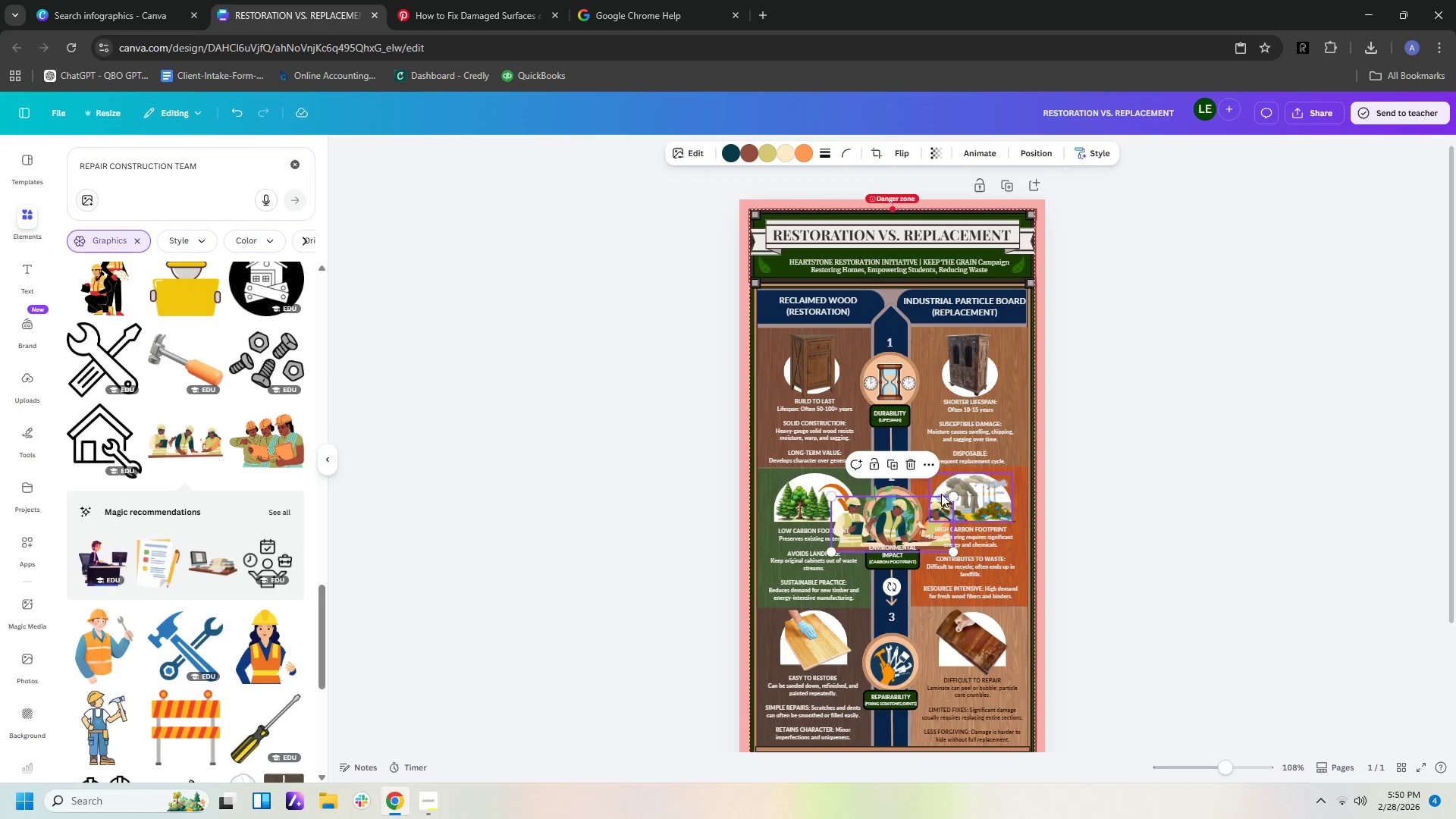 
left_click_drag(start_coordinate=[956, 497], to_coordinate=[875, 552])
 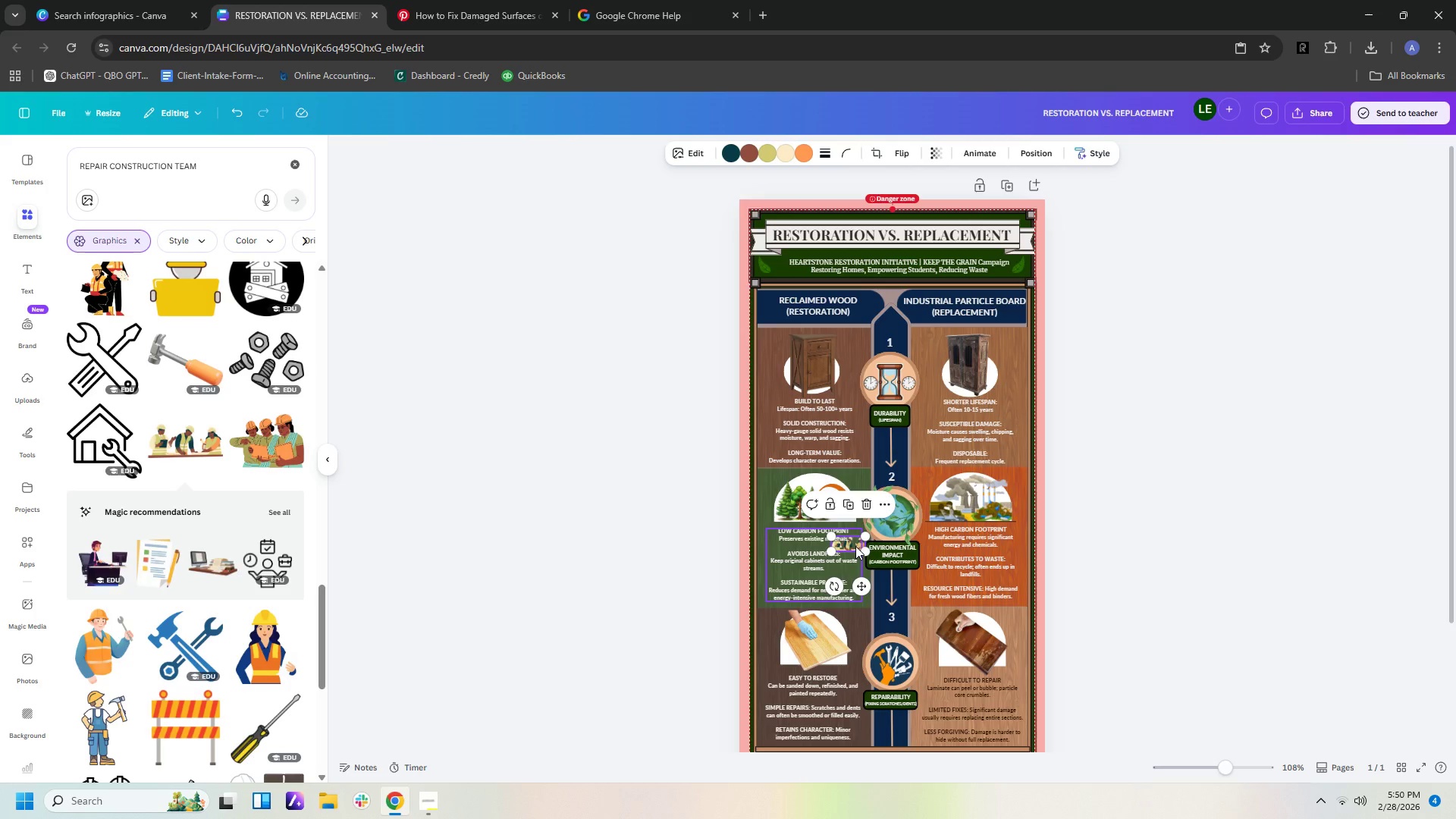 
left_click_drag(start_coordinate=[854, 543], to_coordinate=[982, 723])
 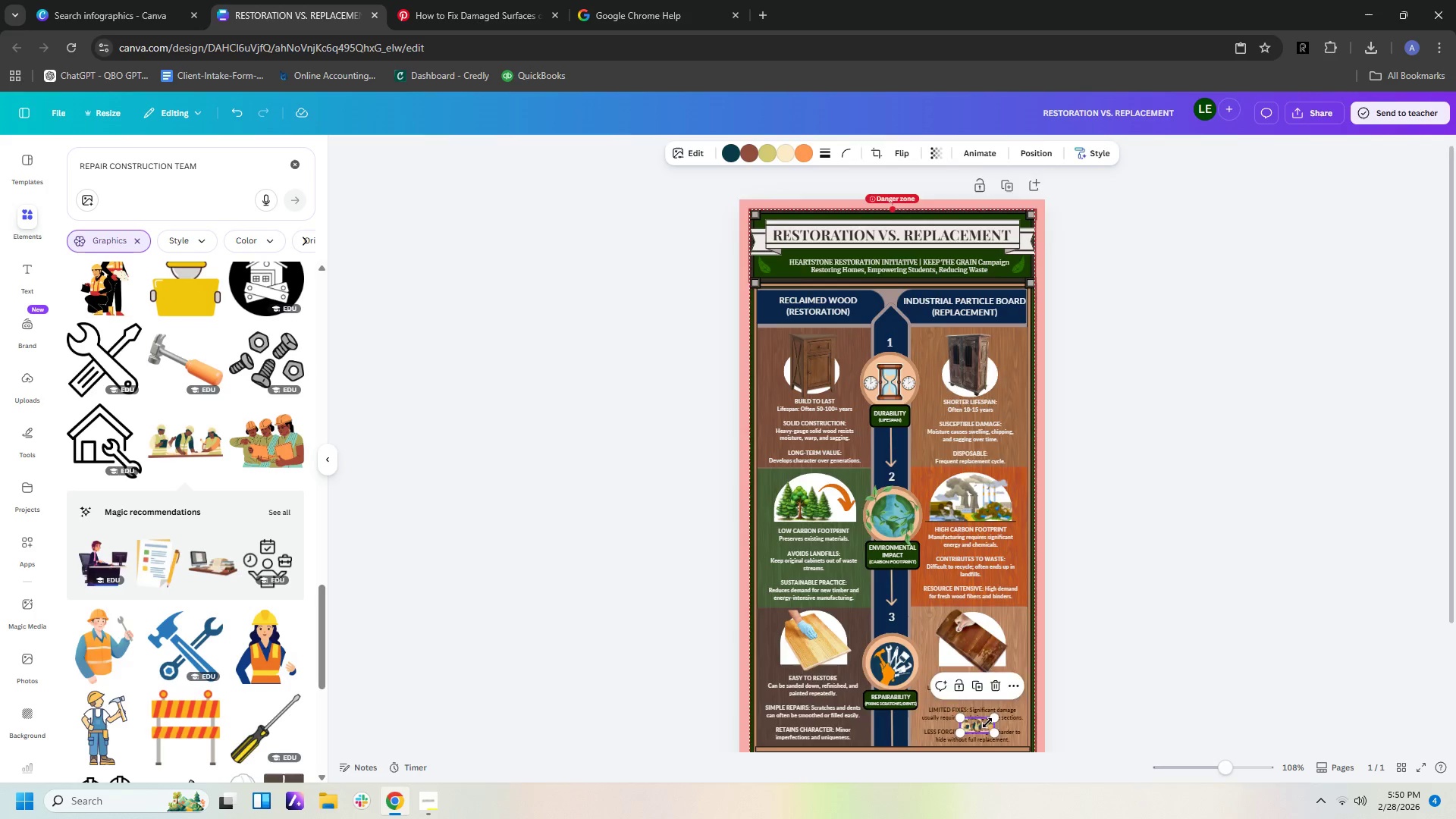 
scroll: coordinate [987, 723], scroll_direction: down, amount: 3.0
 